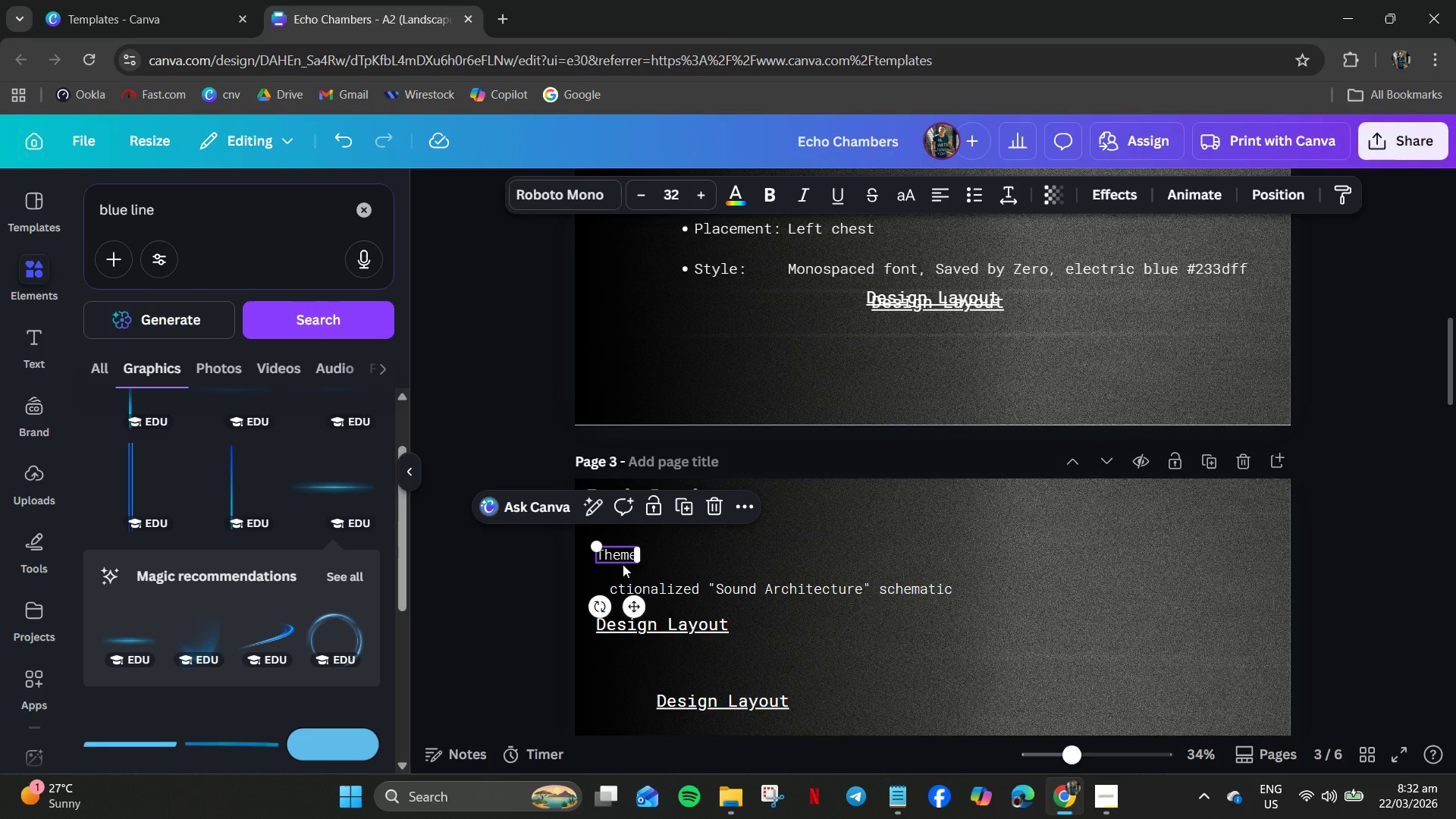 
hold_key(key=ControlLeft, duration=0.77)
scroll: coordinate [622, 565], scroll_direction: up, amount: 7.0
 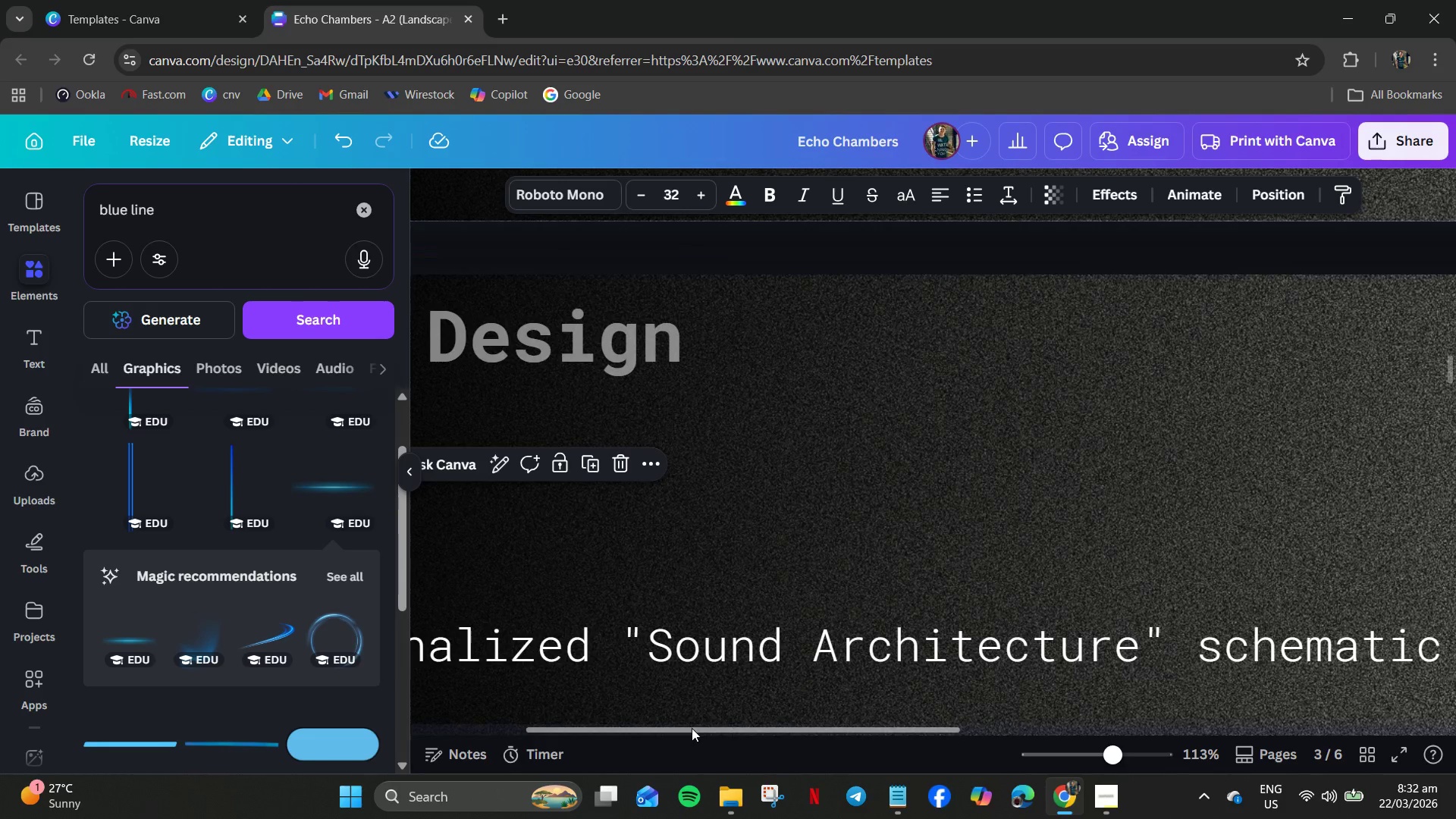 
left_click_drag(start_coordinate=[692, 728], to_coordinate=[560, 736])
 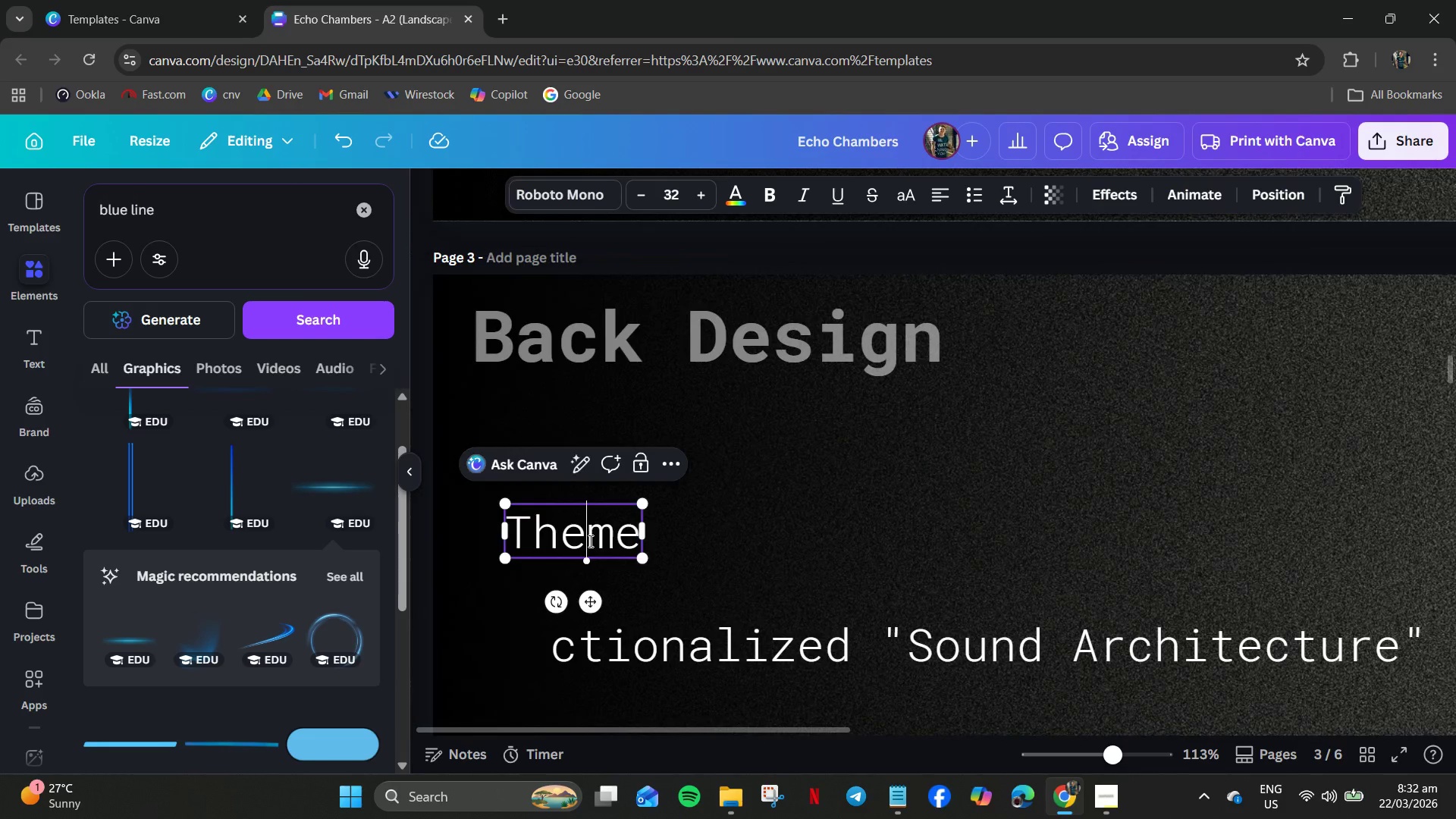 
key(ArrowRight)
 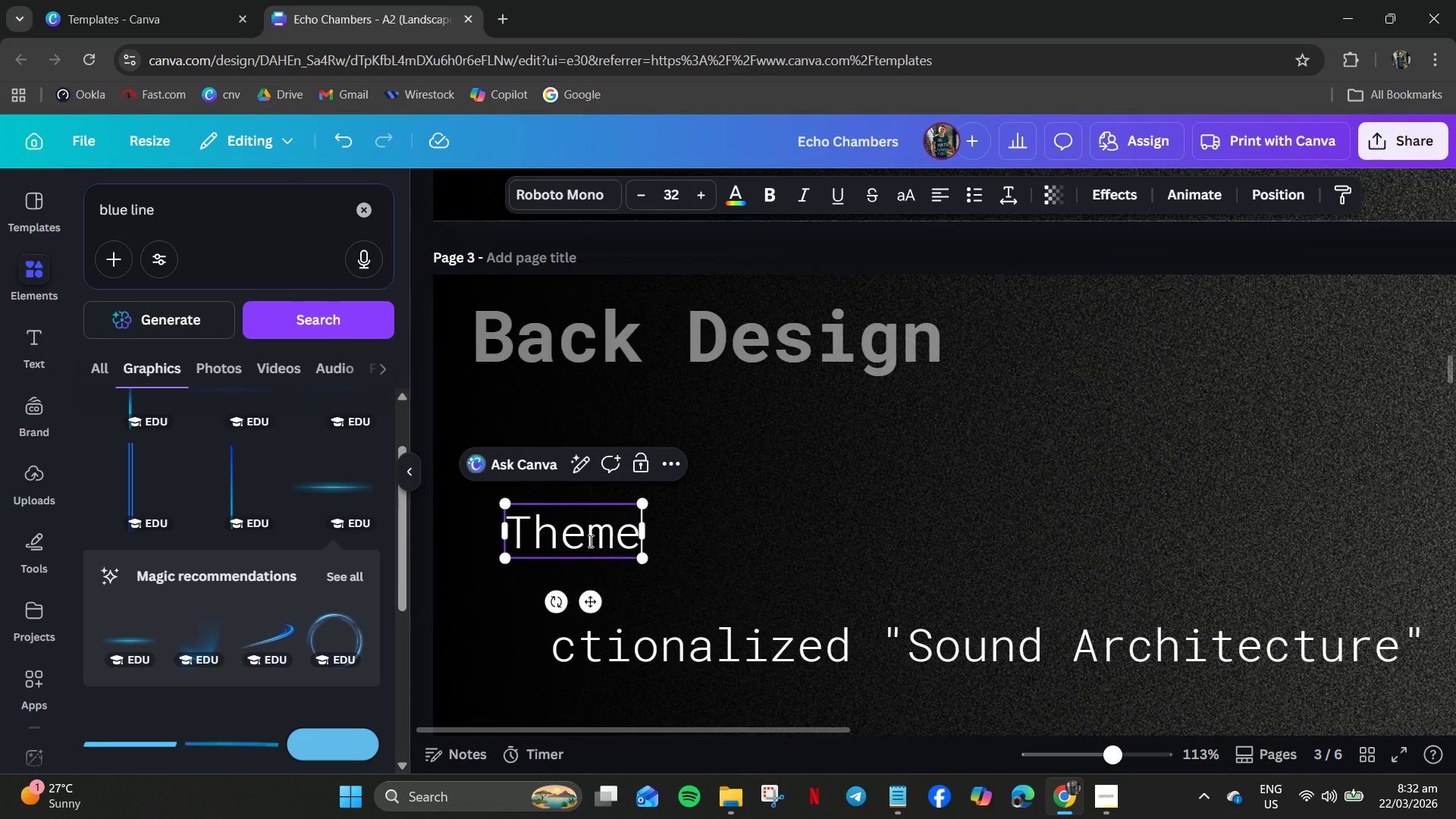 
key(ArrowRight)
 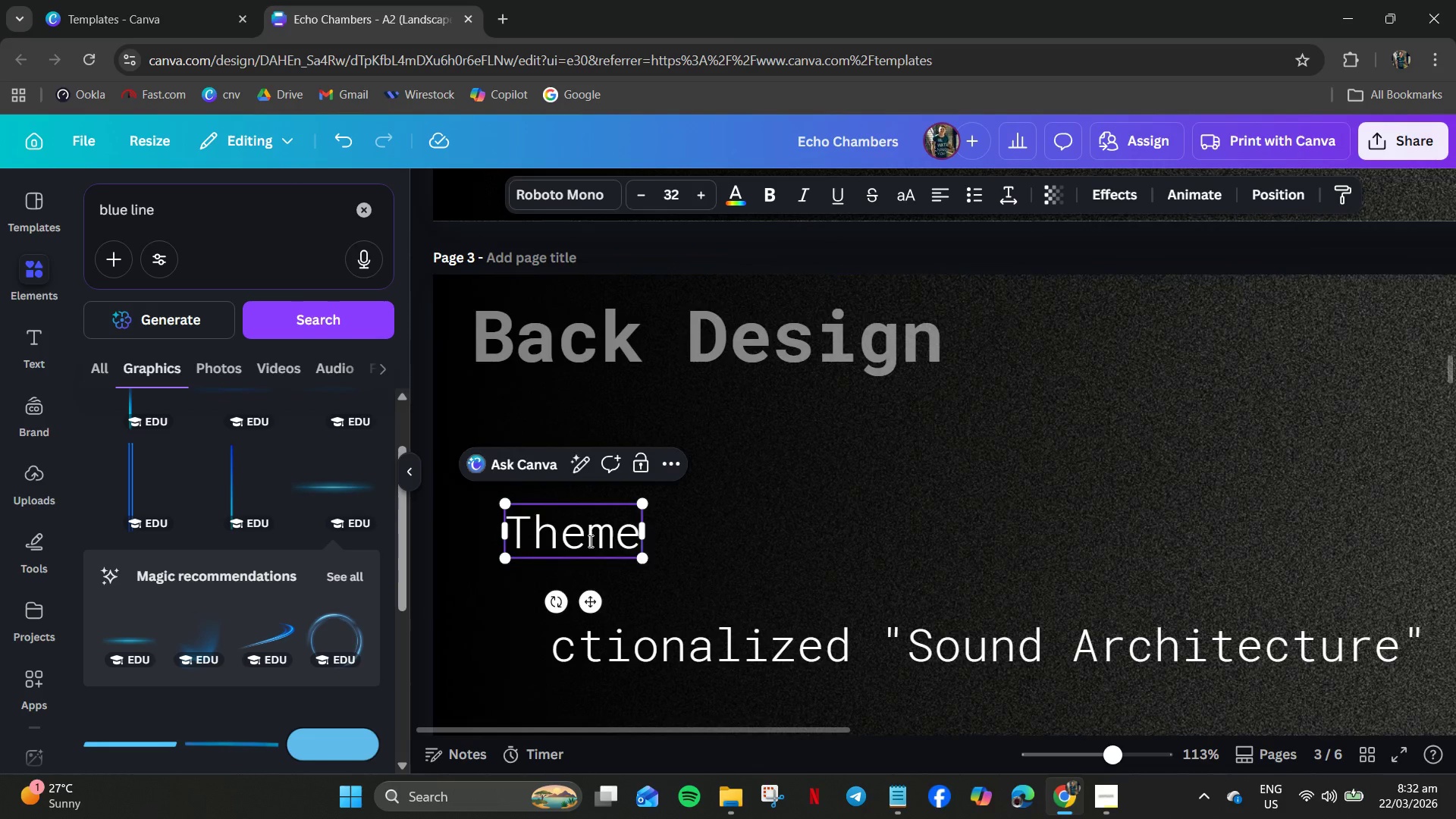 
key(Shift+Semicolon)
 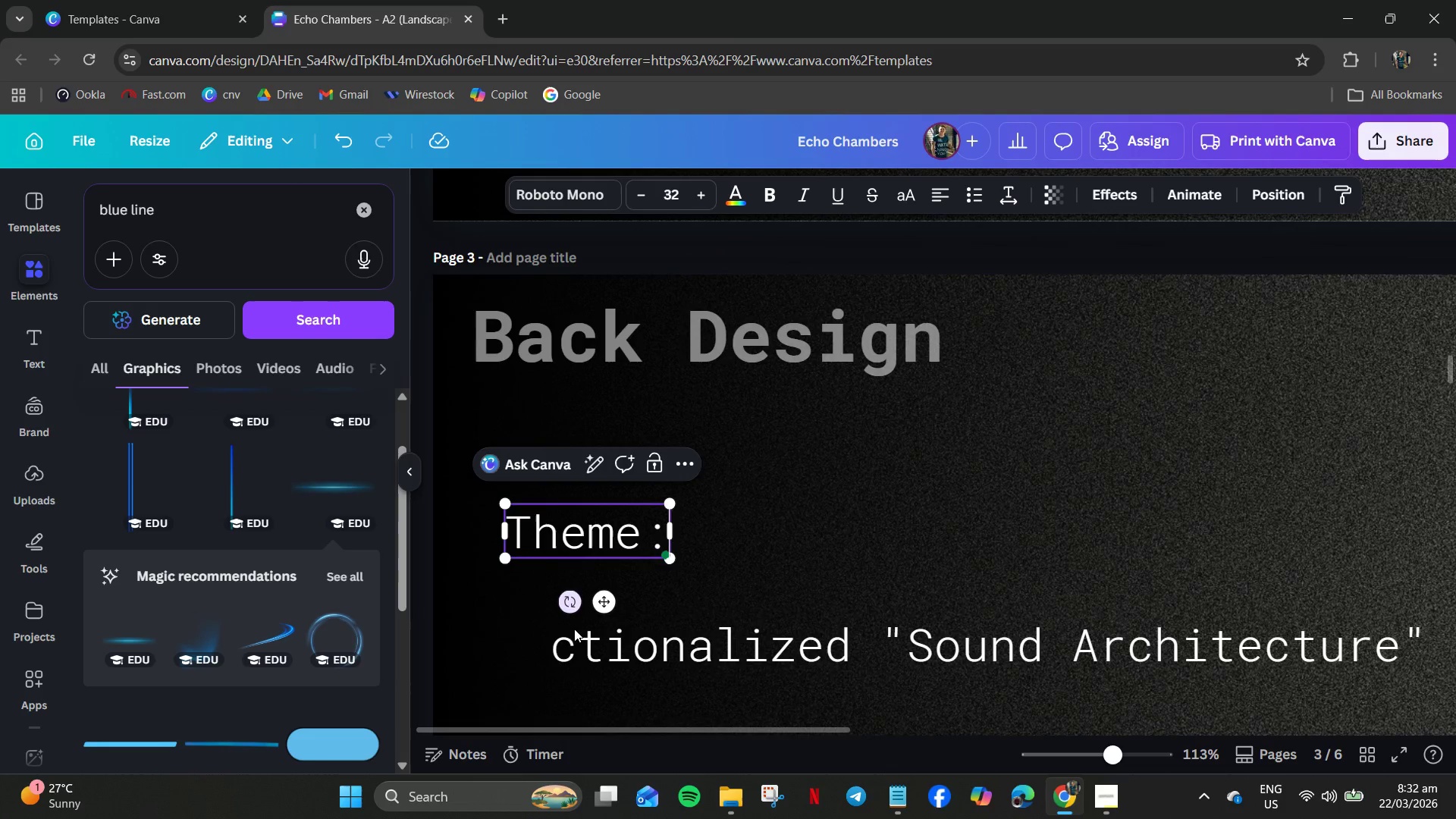 
left_click([645, 658])
 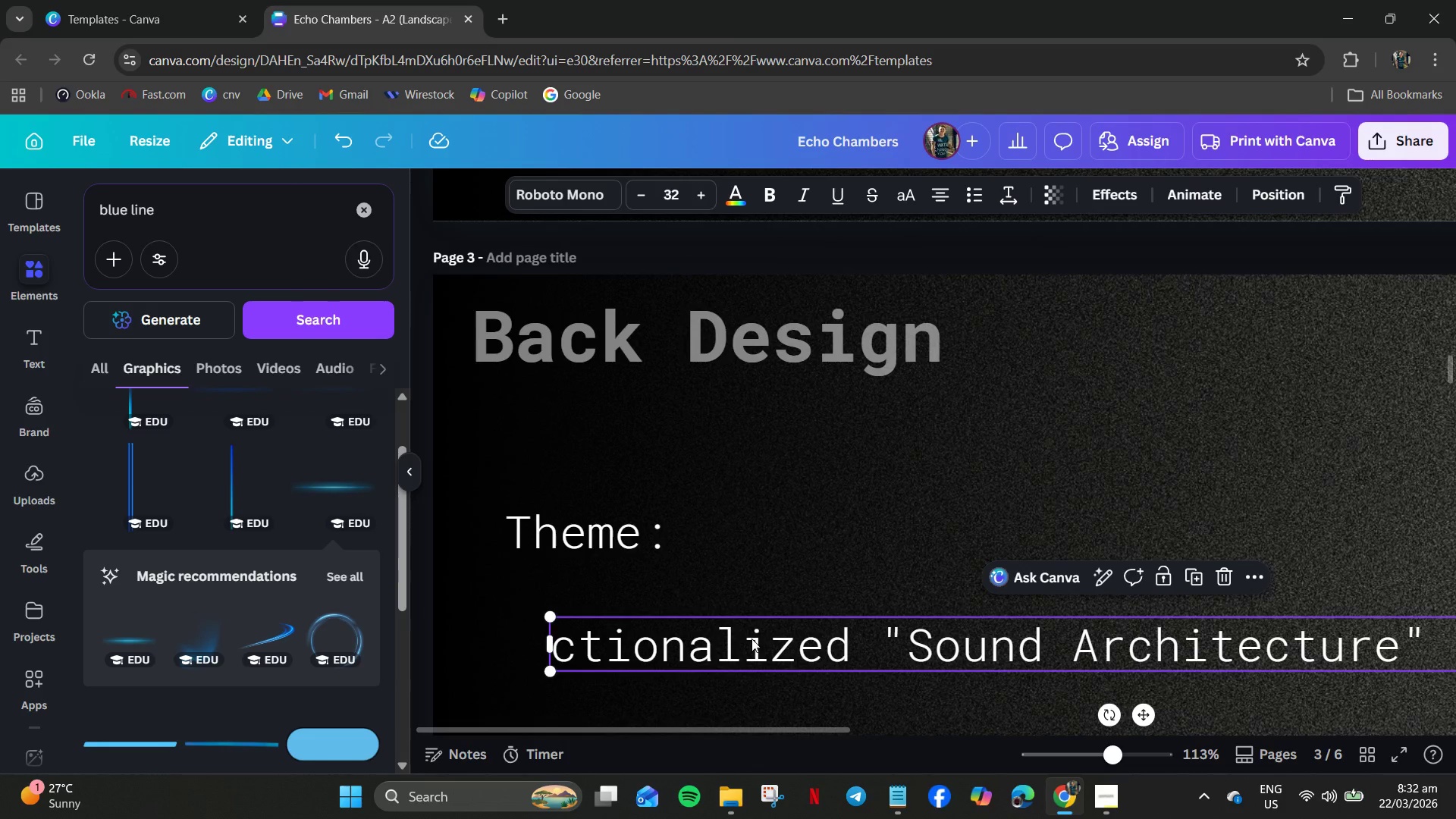 
wait(13.06)
 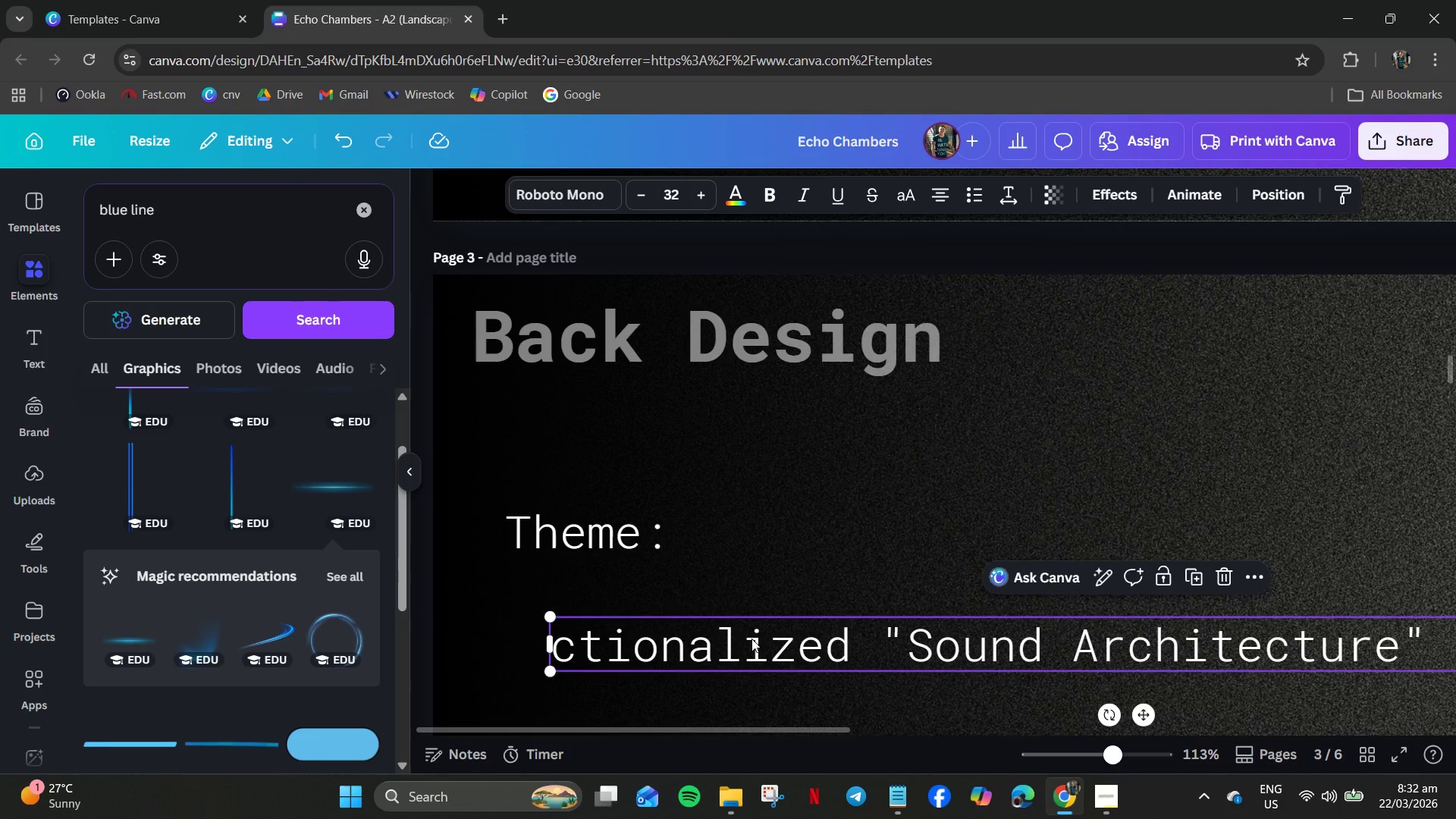 
left_click([563, 651])
 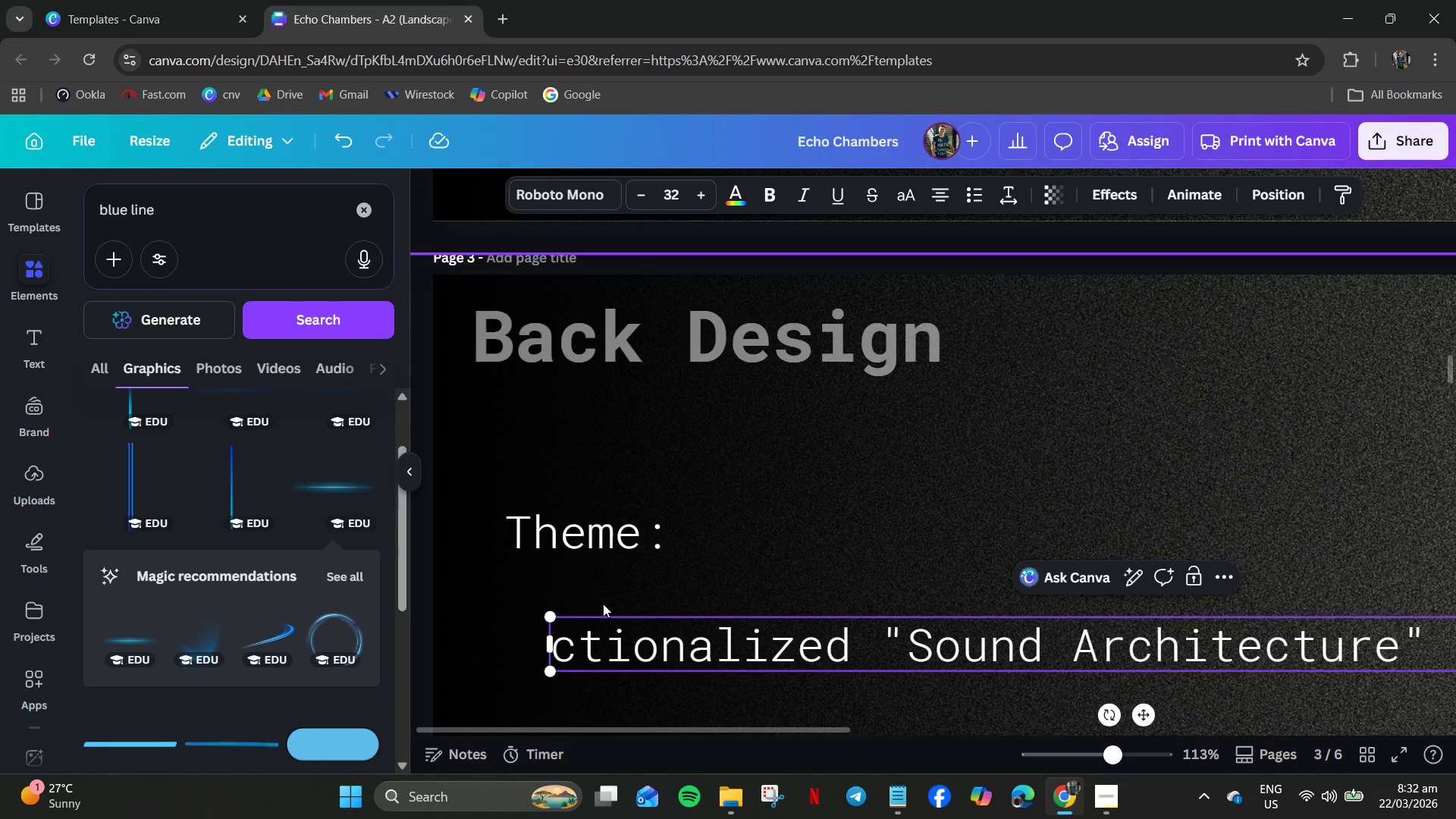 
left_click([563, 648])
 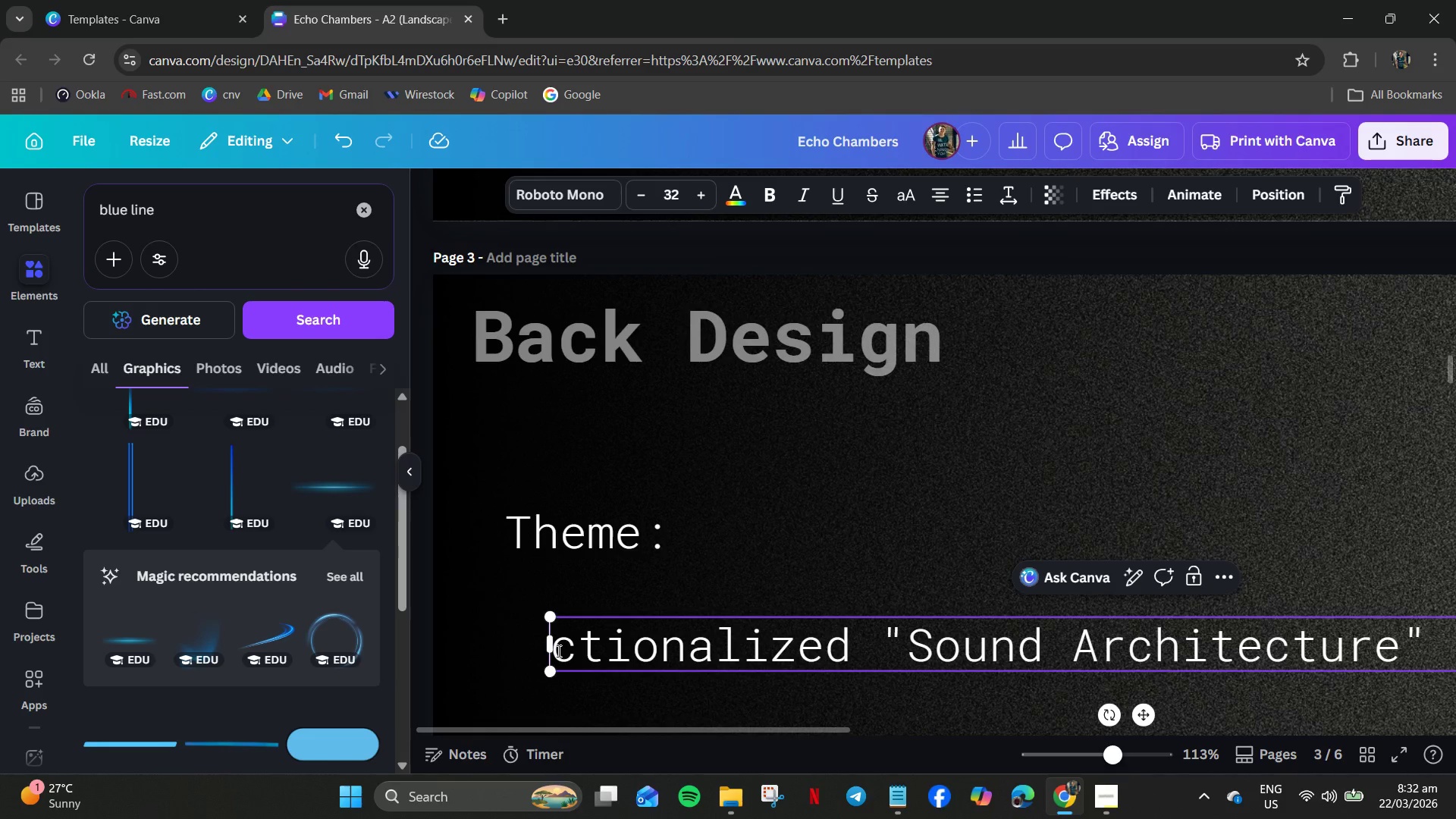 
left_click([557, 651])
 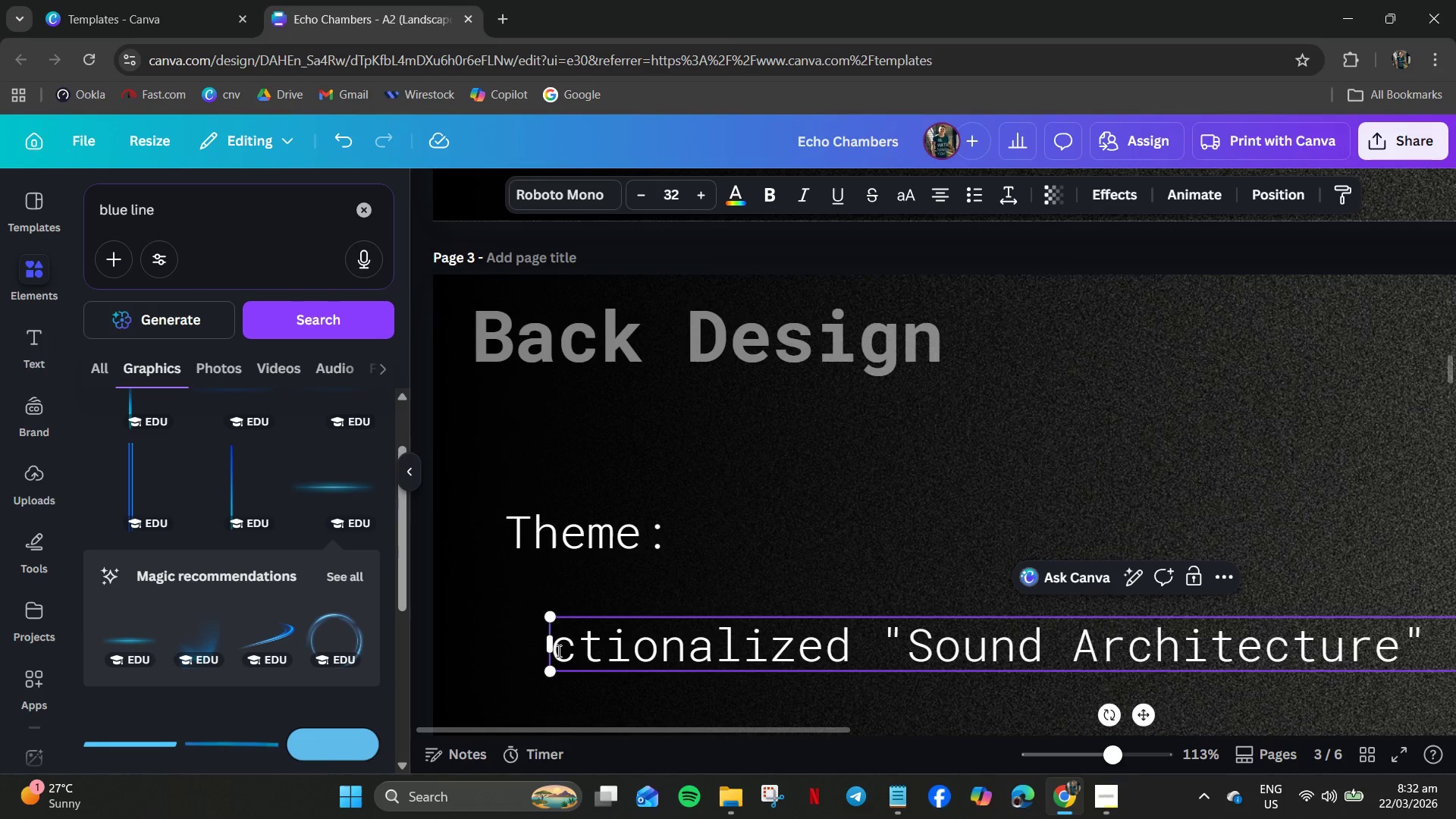 
type(Fi)
 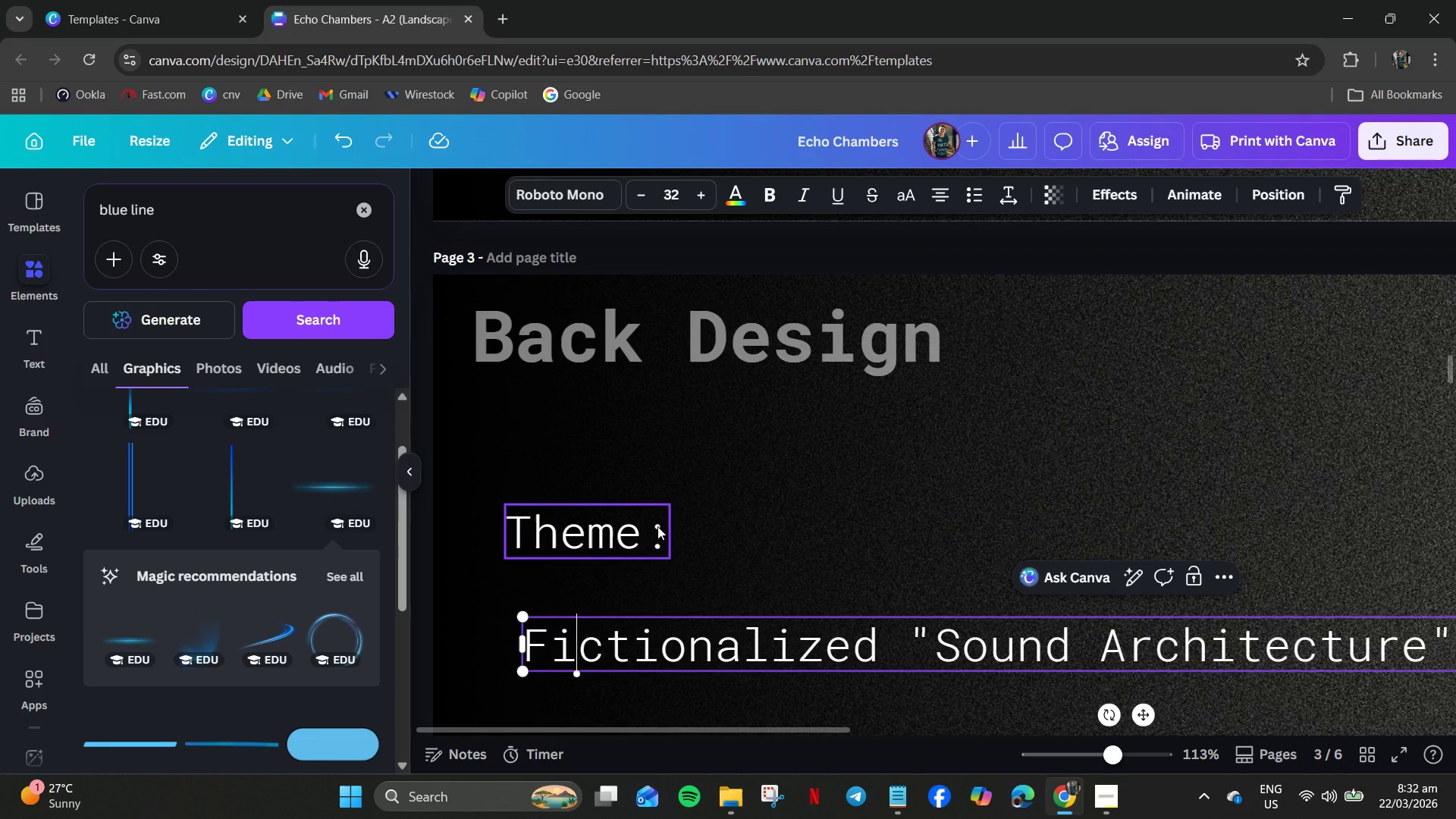 
left_click_drag(start_coordinate=[609, 538], to_coordinate=[579, 526])
 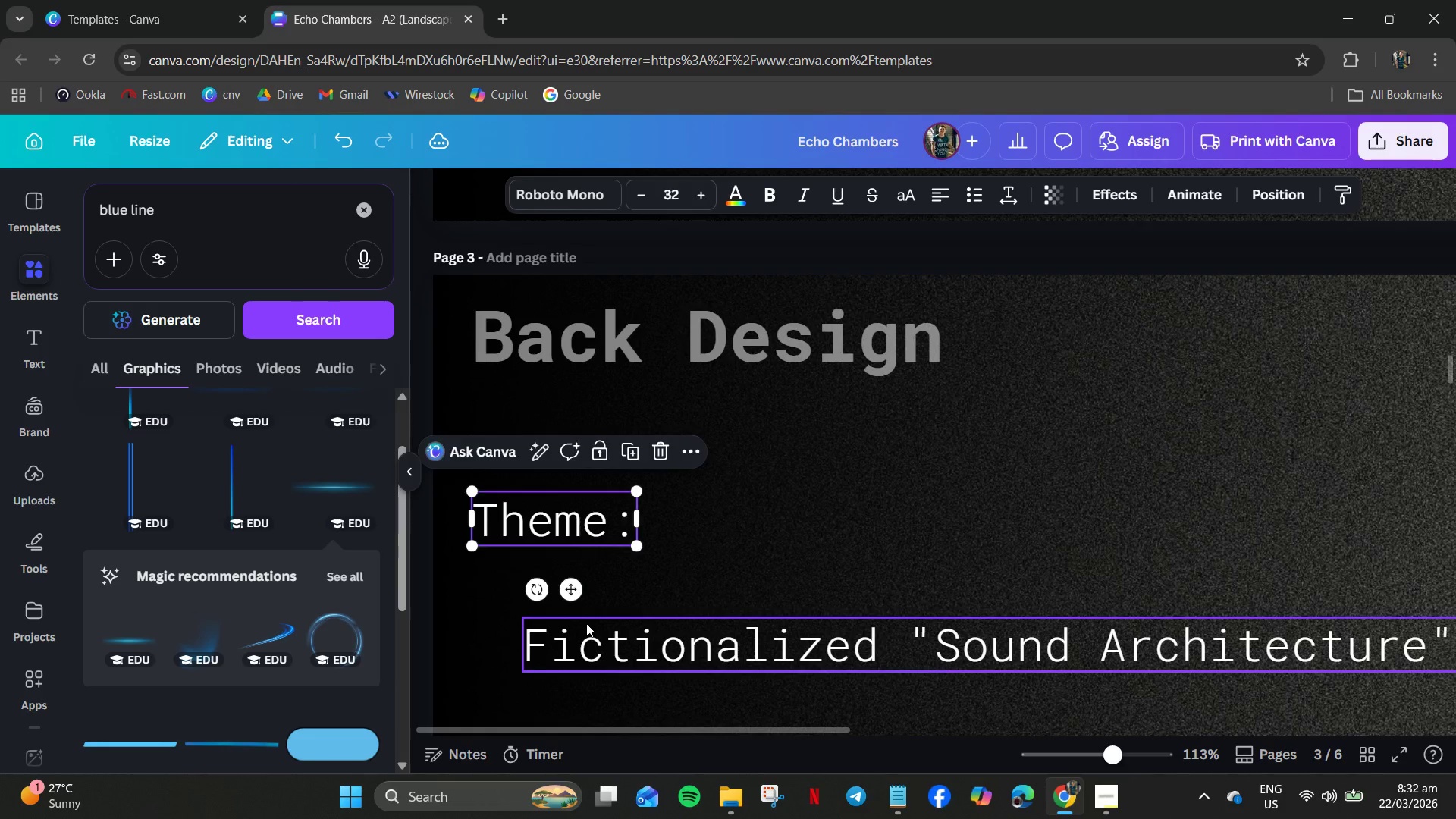 
left_click([586, 623])
 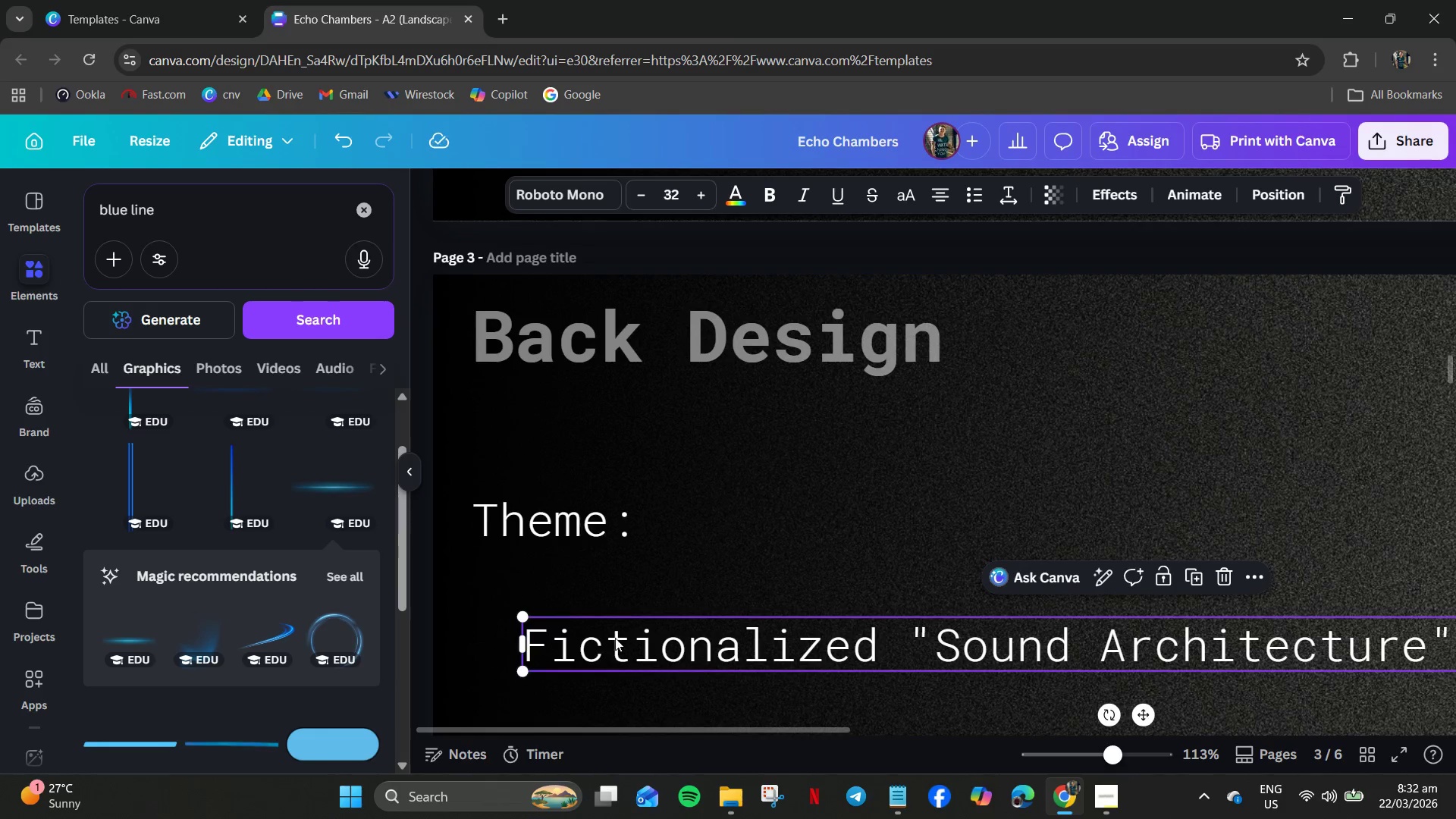 
left_click_drag(start_coordinate=[615, 639], to_coordinate=[640, 577])
 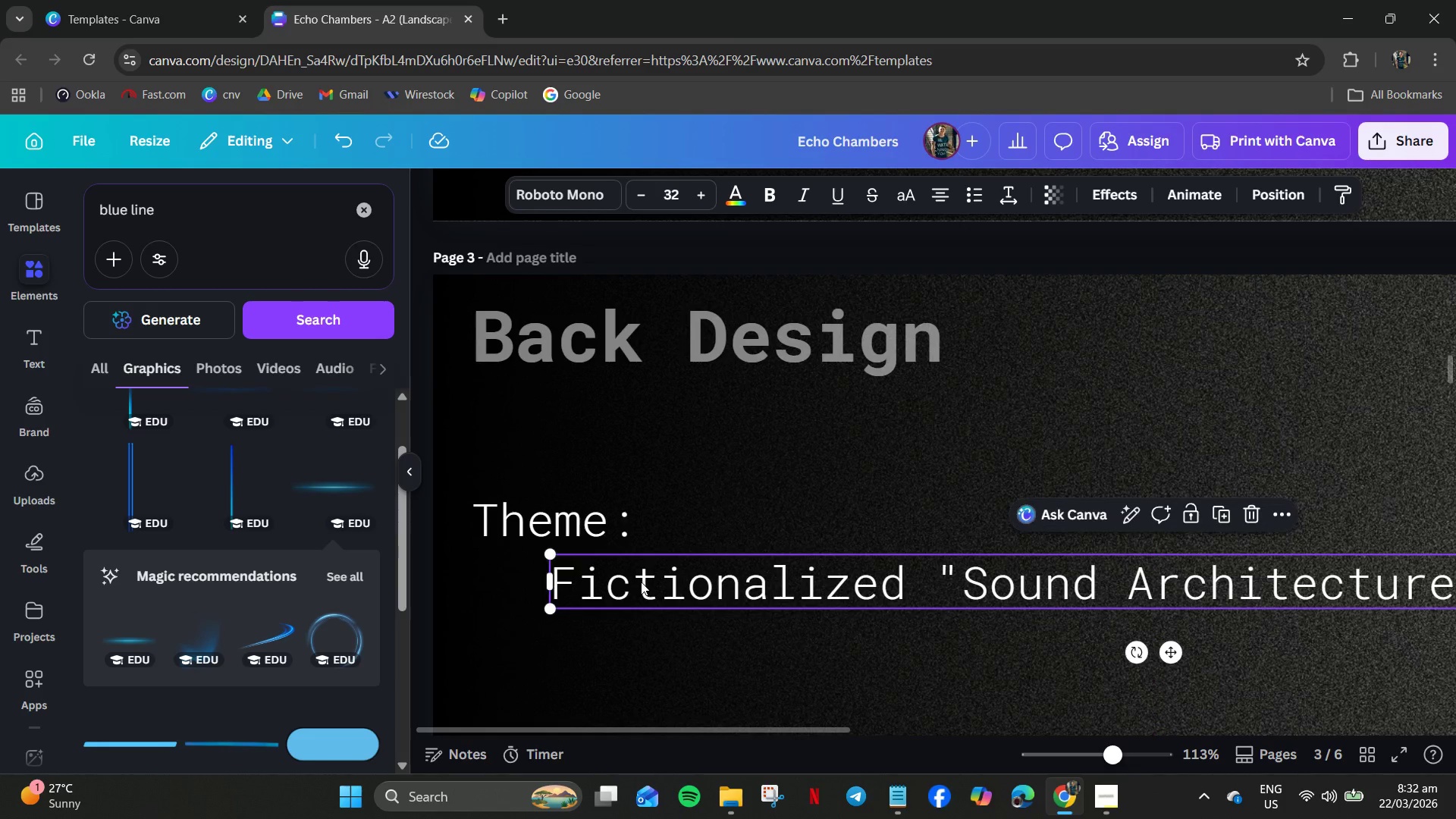 
left_click_drag(start_coordinate=[641, 579], to_coordinate=[641, 585])
 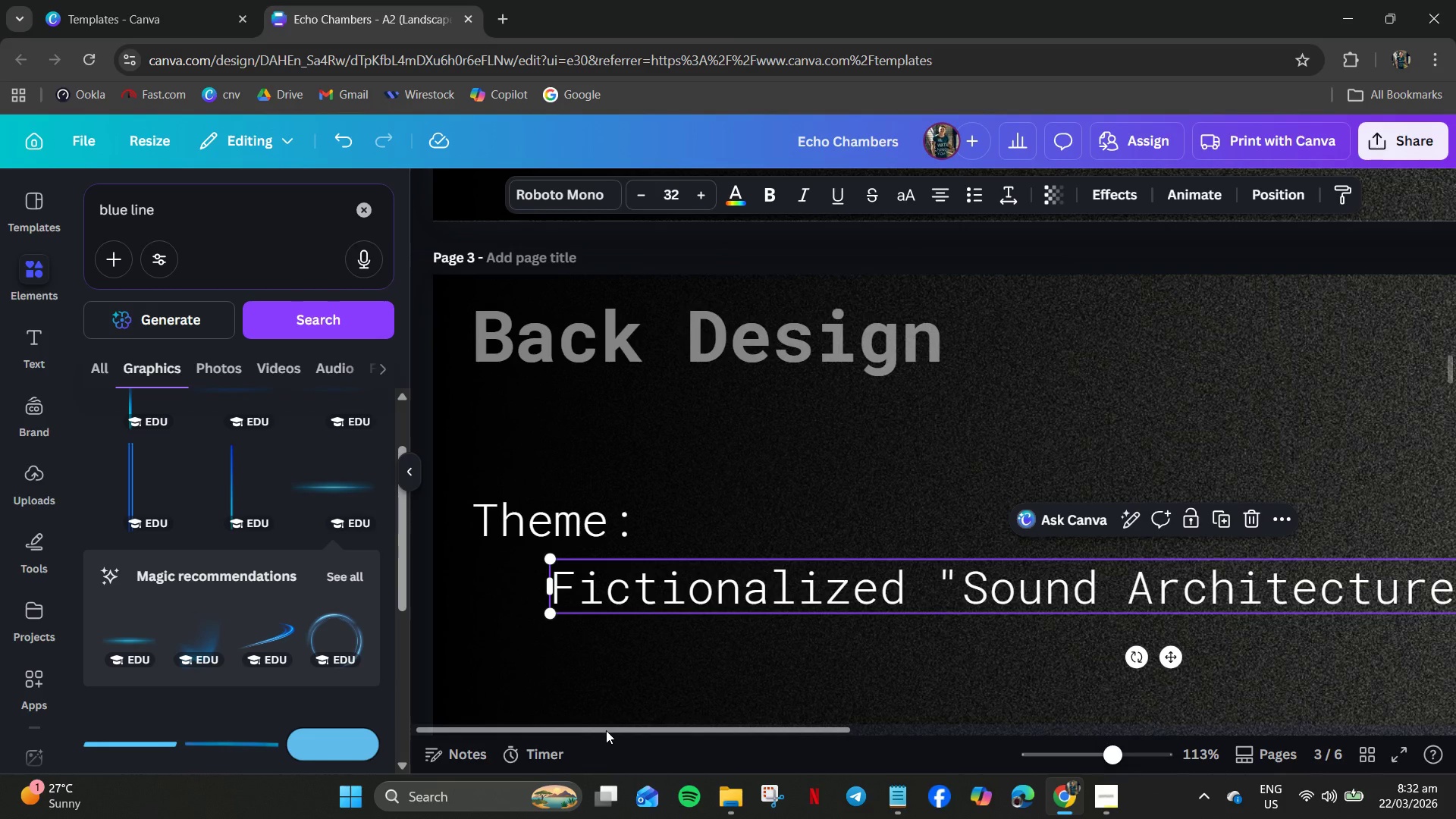 
left_click_drag(start_coordinate=[606, 728], to_coordinate=[900, 755])
 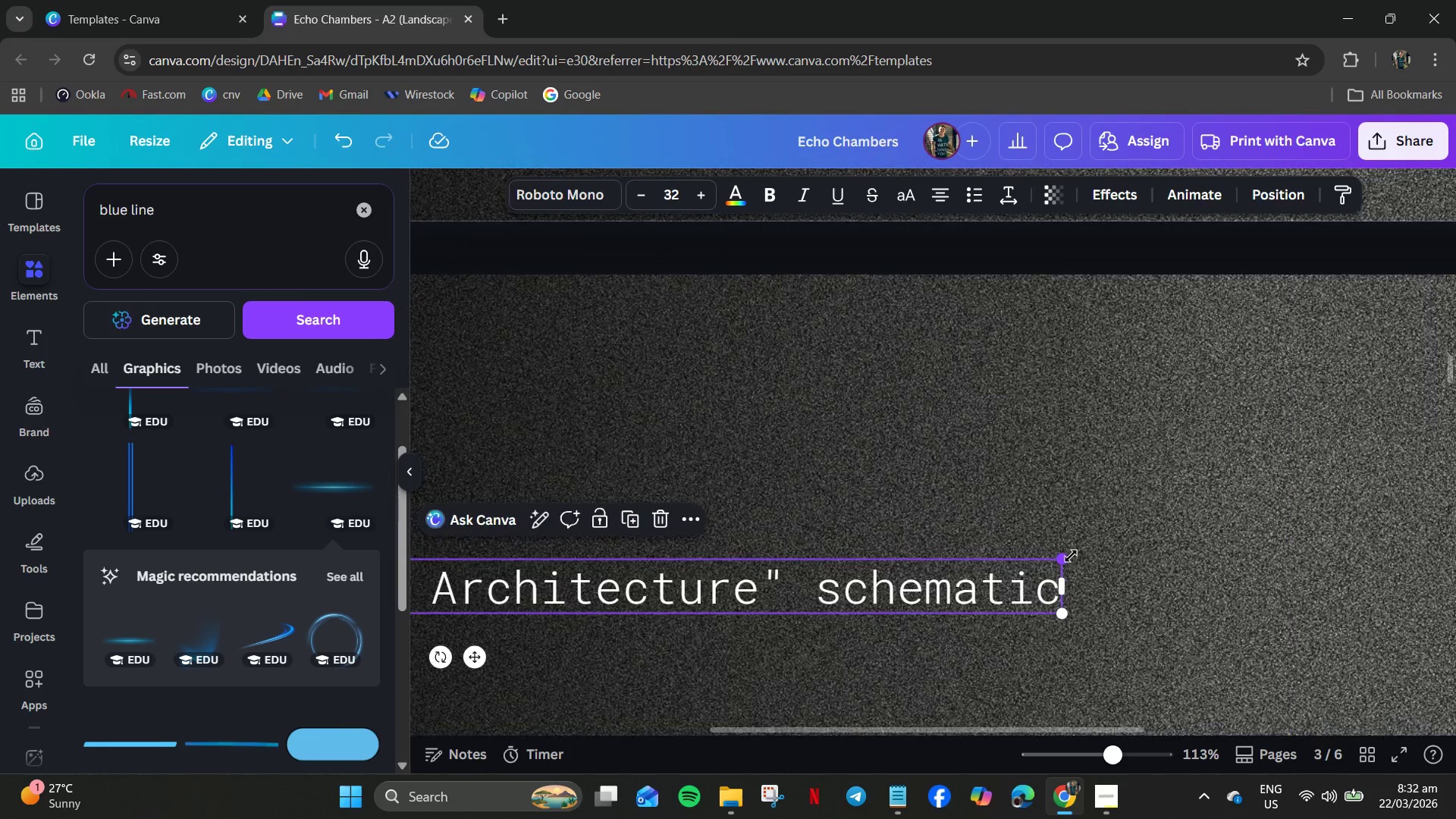 
left_click_drag(start_coordinate=[1071, 556], to_coordinate=[932, 592])
 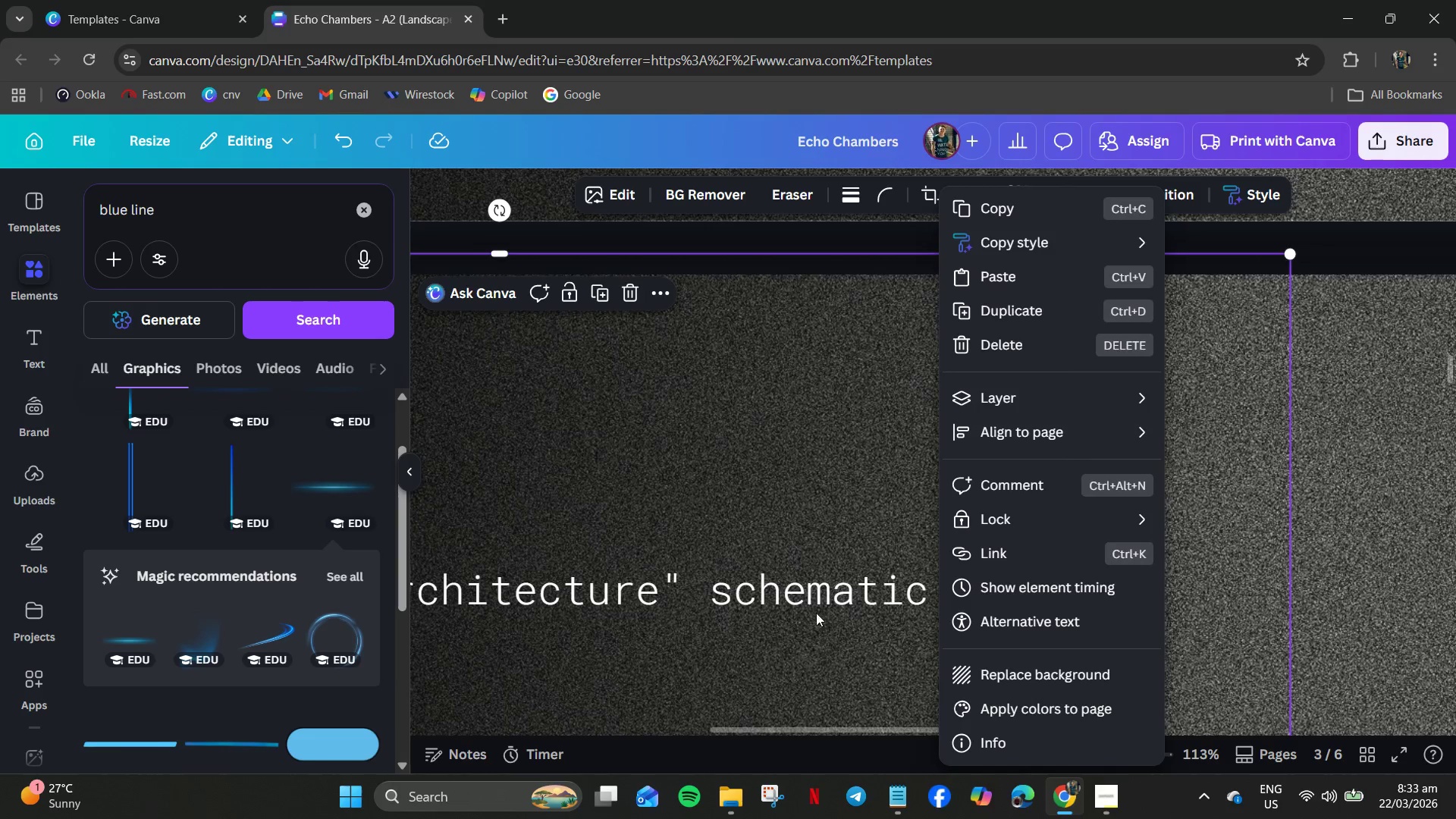 
right_click([939, 591])
 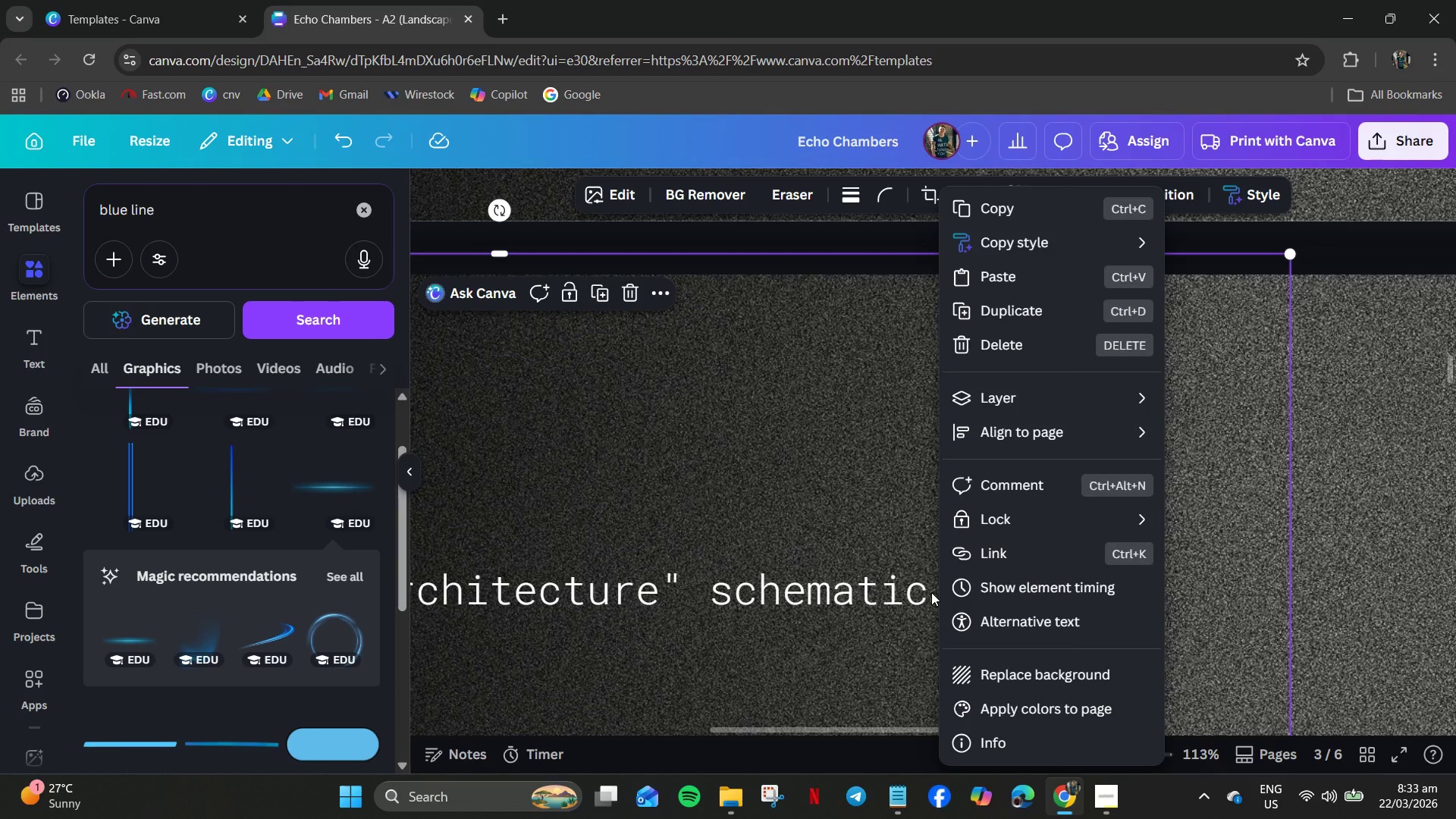 
left_click([689, 315])
 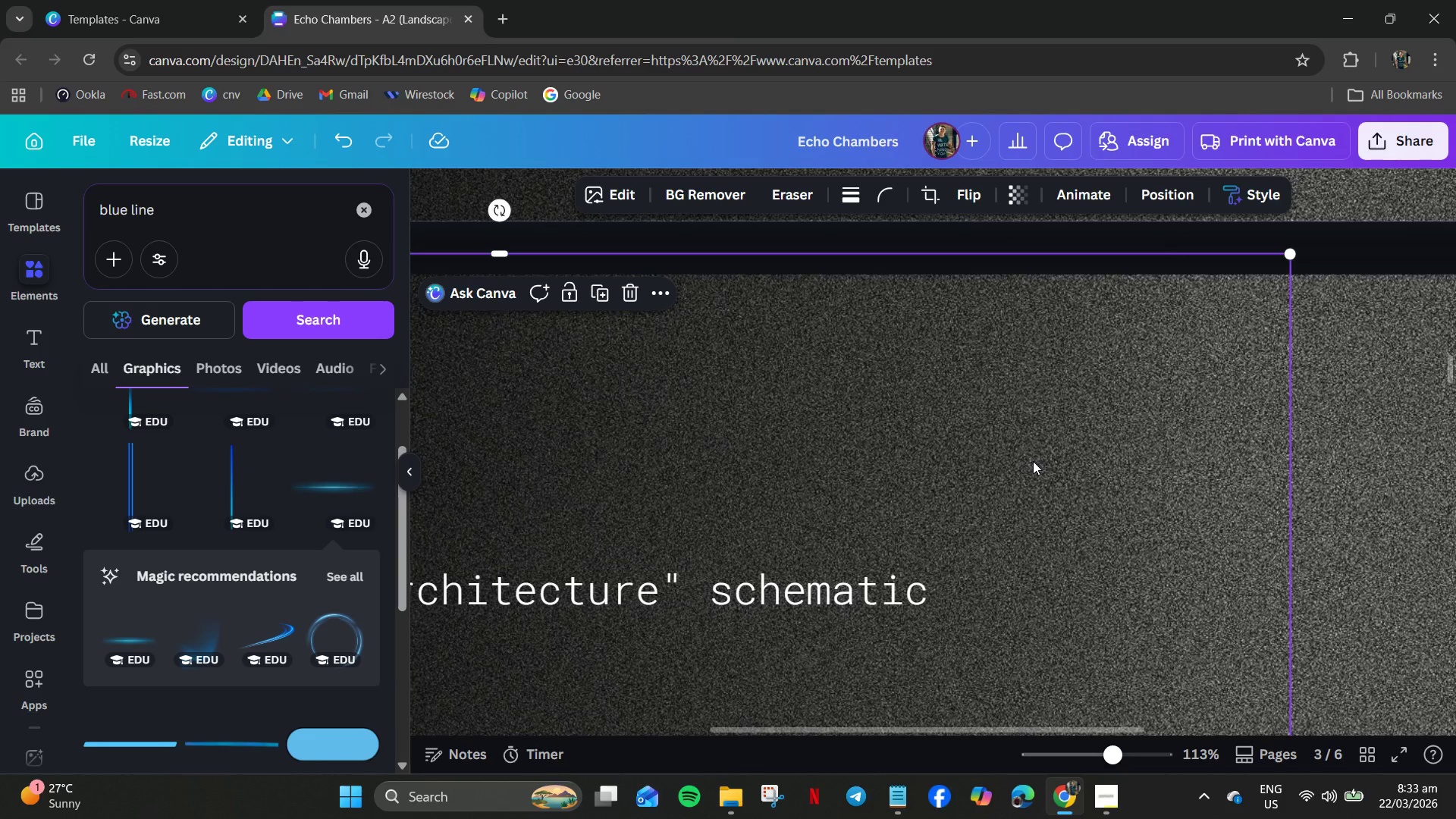 
left_click([1035, 460])
 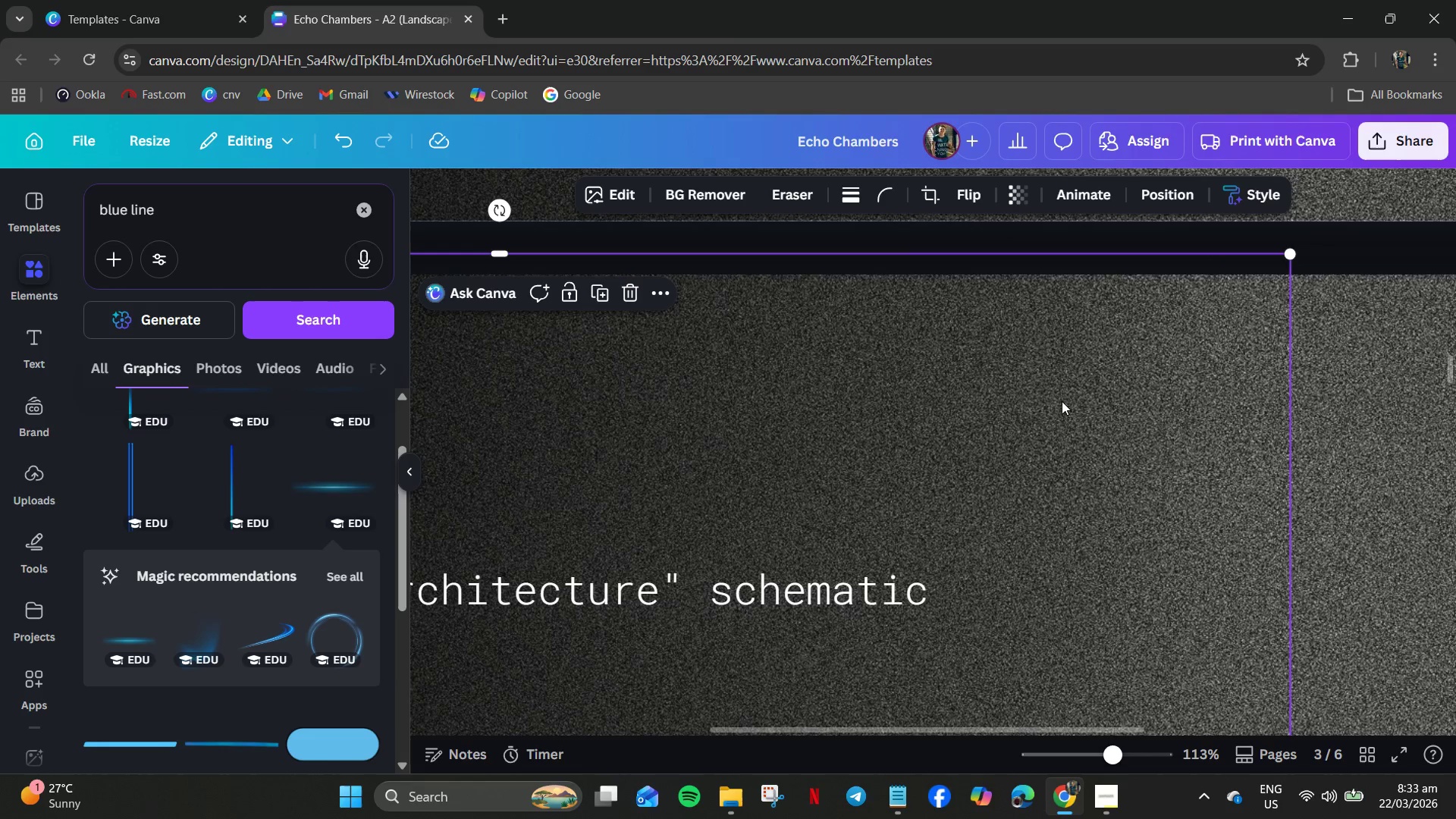 
hold_key(key=ControlLeft, duration=0.72)
scroll: coordinate [1047, 415], scroll_direction: down, amount: 4.0
 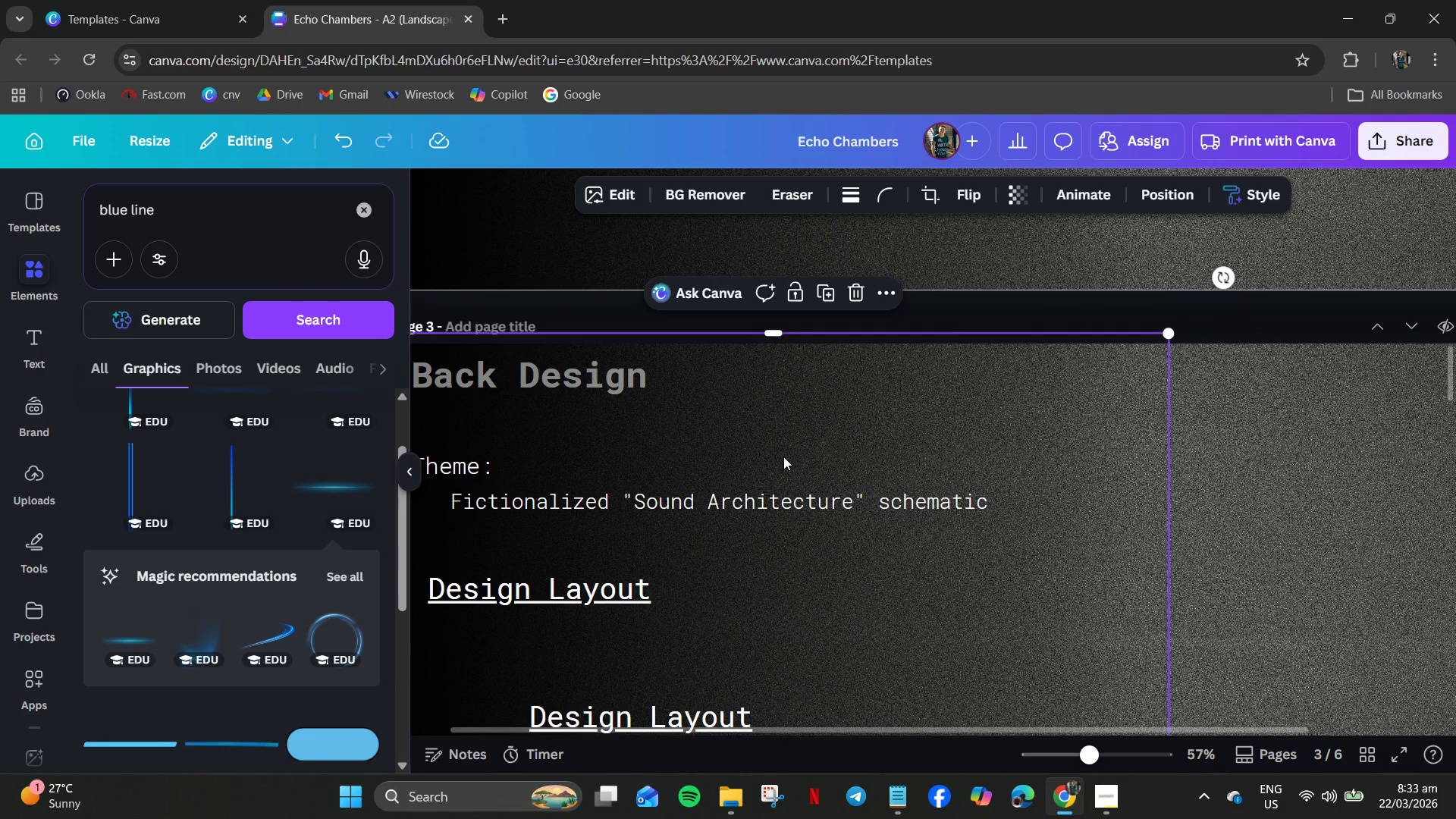 
mouse_move([413, 465])
 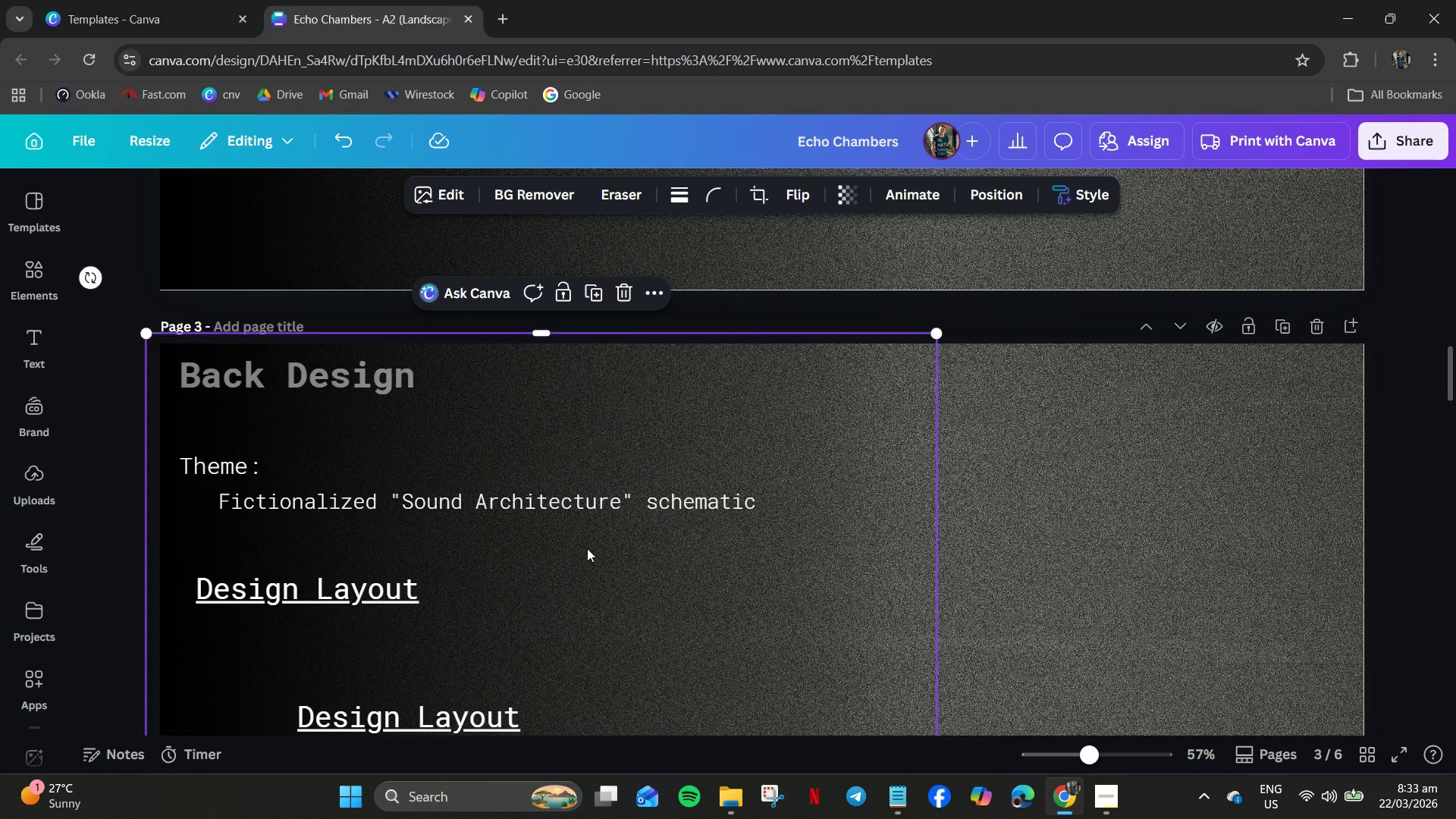 
scroll: coordinate [444, 524], scroll_direction: down, amount: 2.0
 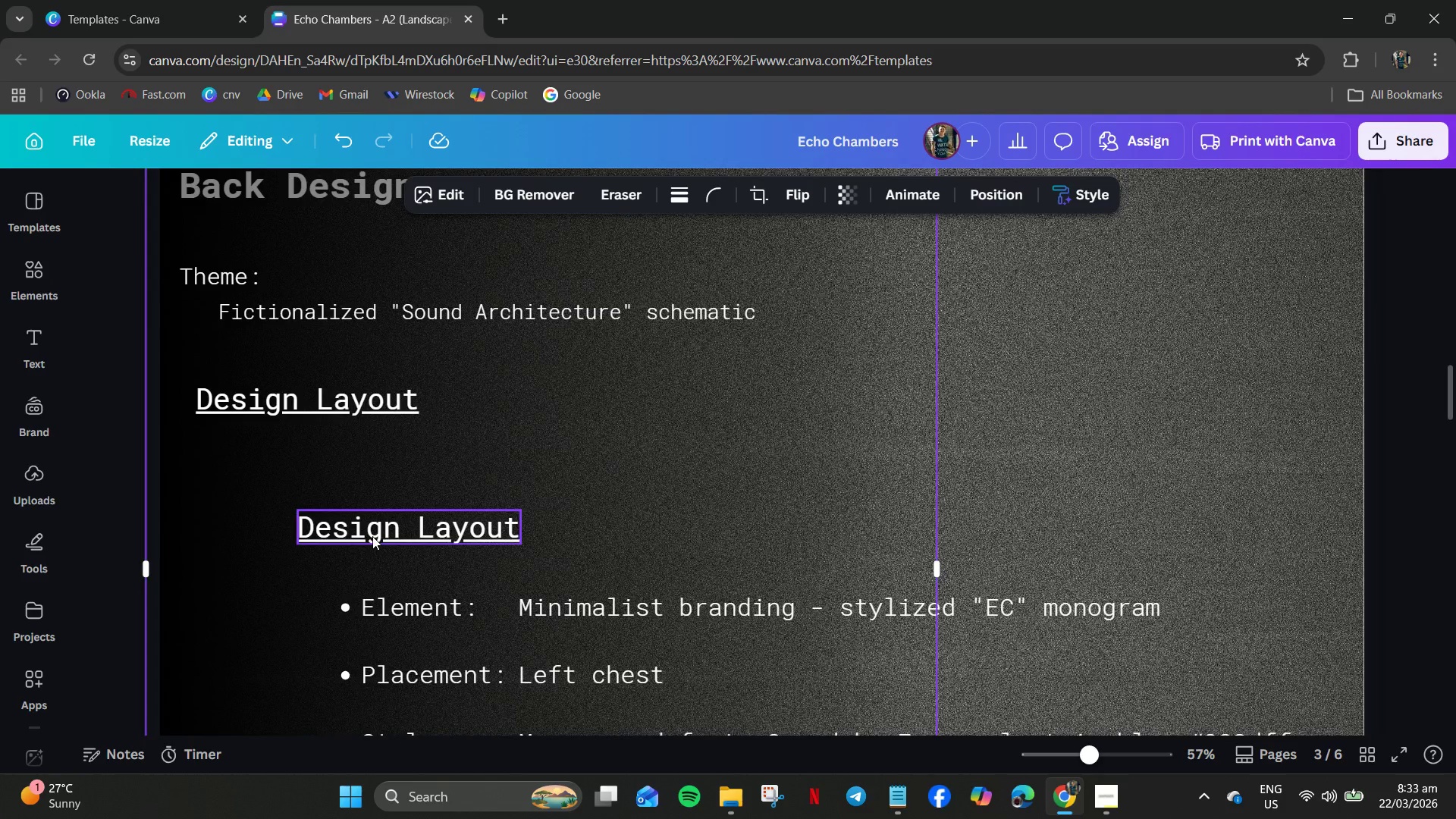 
left_click_drag(start_coordinate=[372, 536], to_coordinate=[367, 536])
 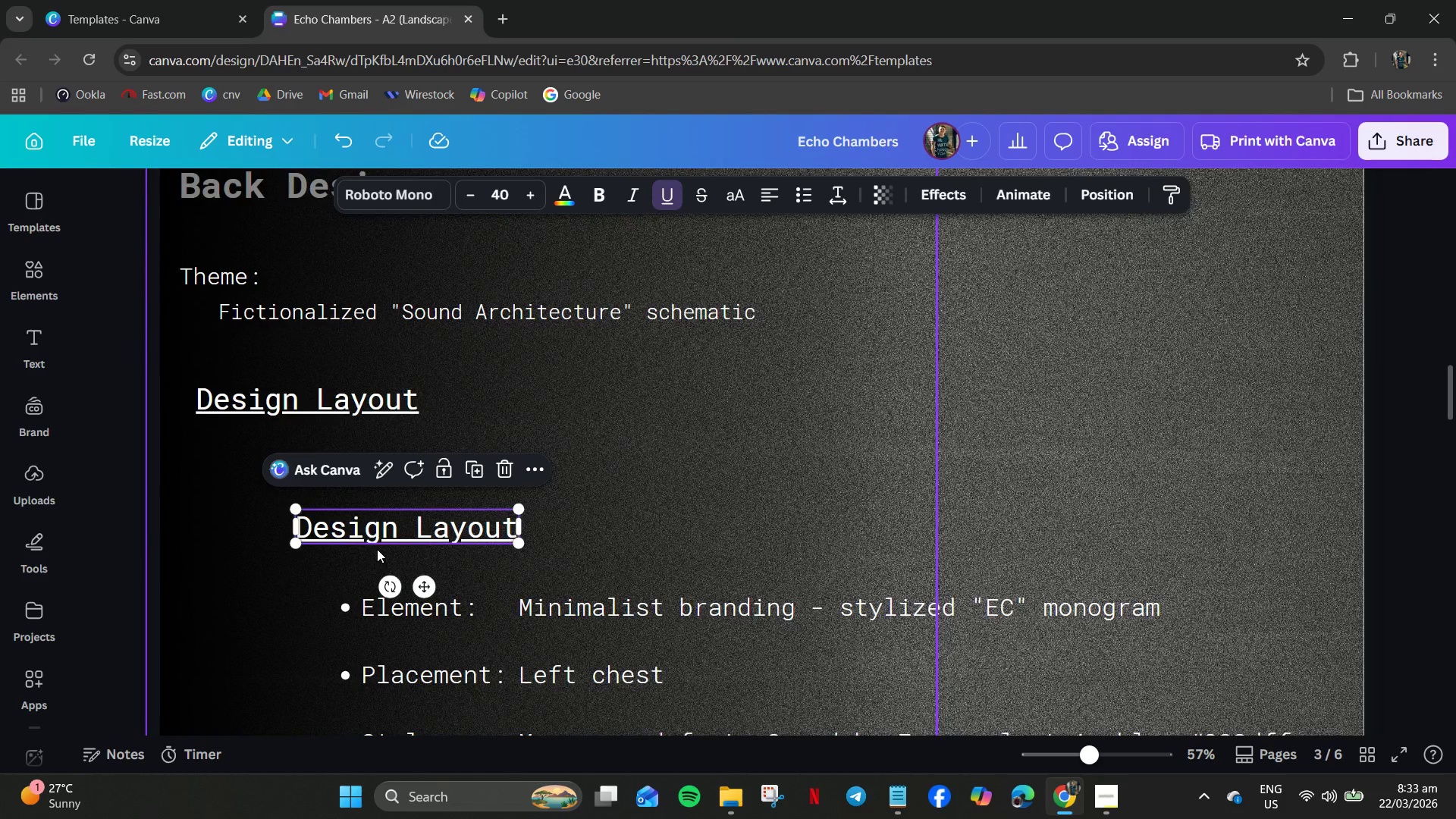 
key(Delete)
 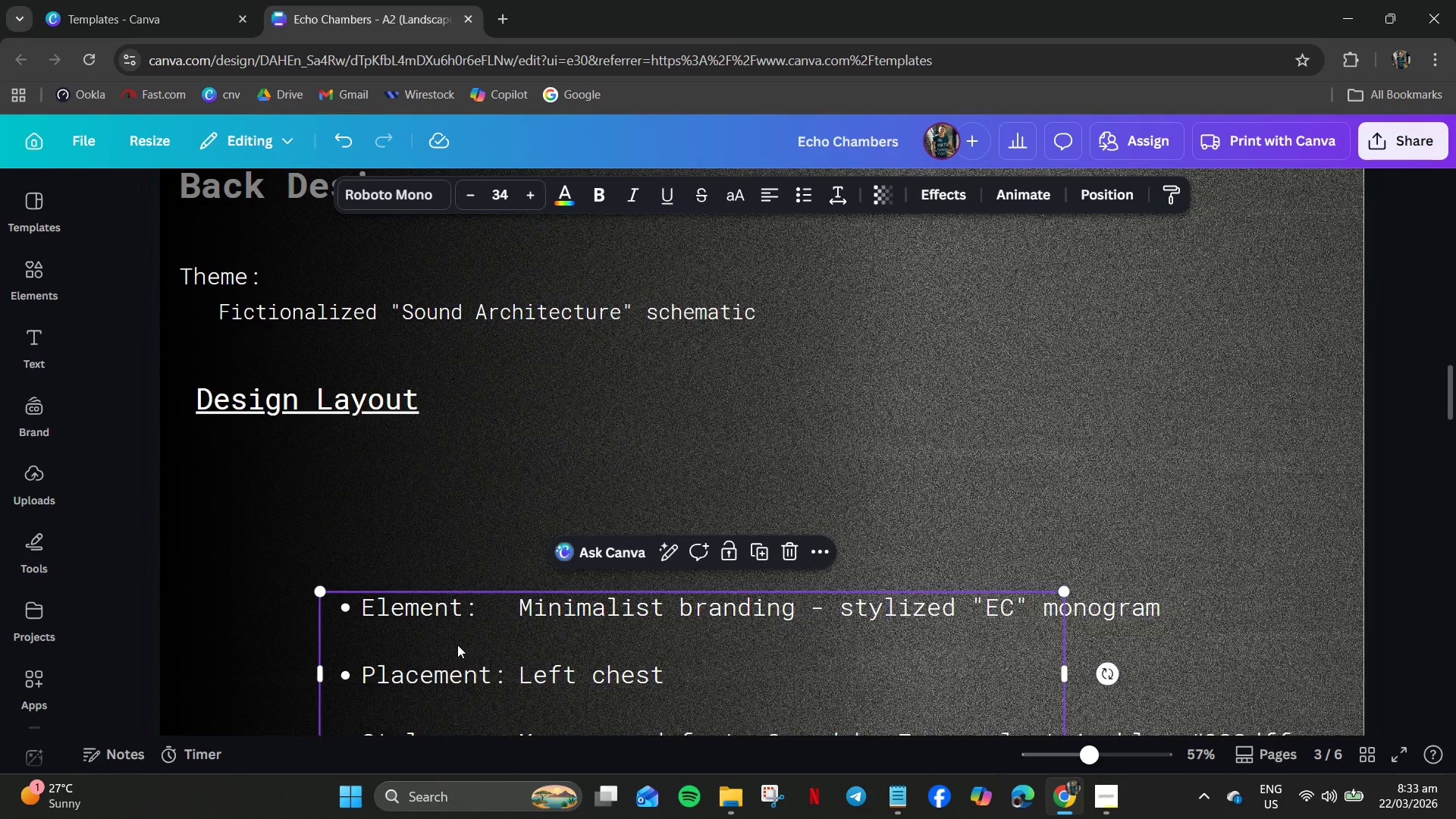 
double_click([457, 645])
 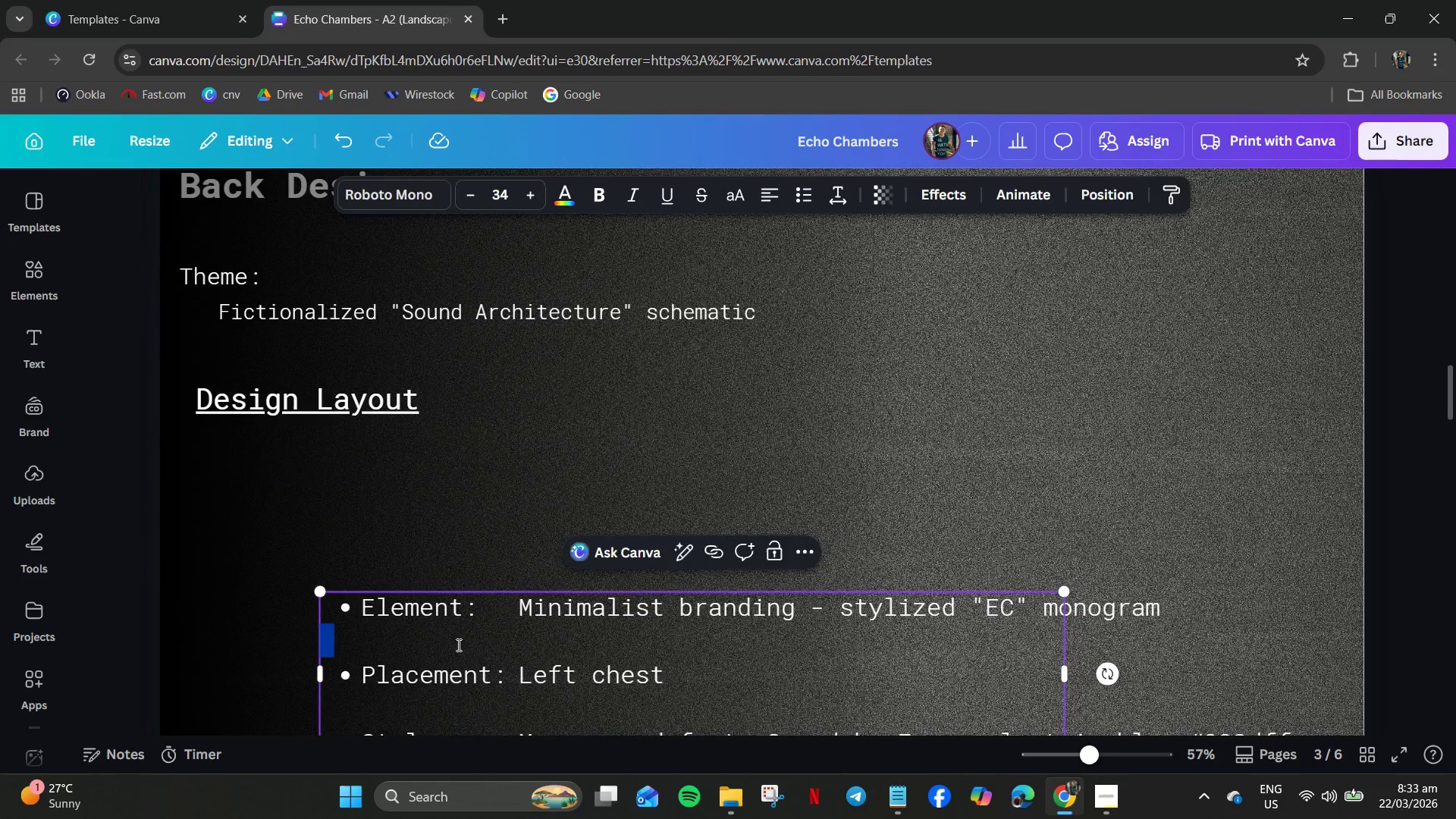 
left_click_drag(start_coordinate=[457, 645], to_coordinate=[399, 564])
 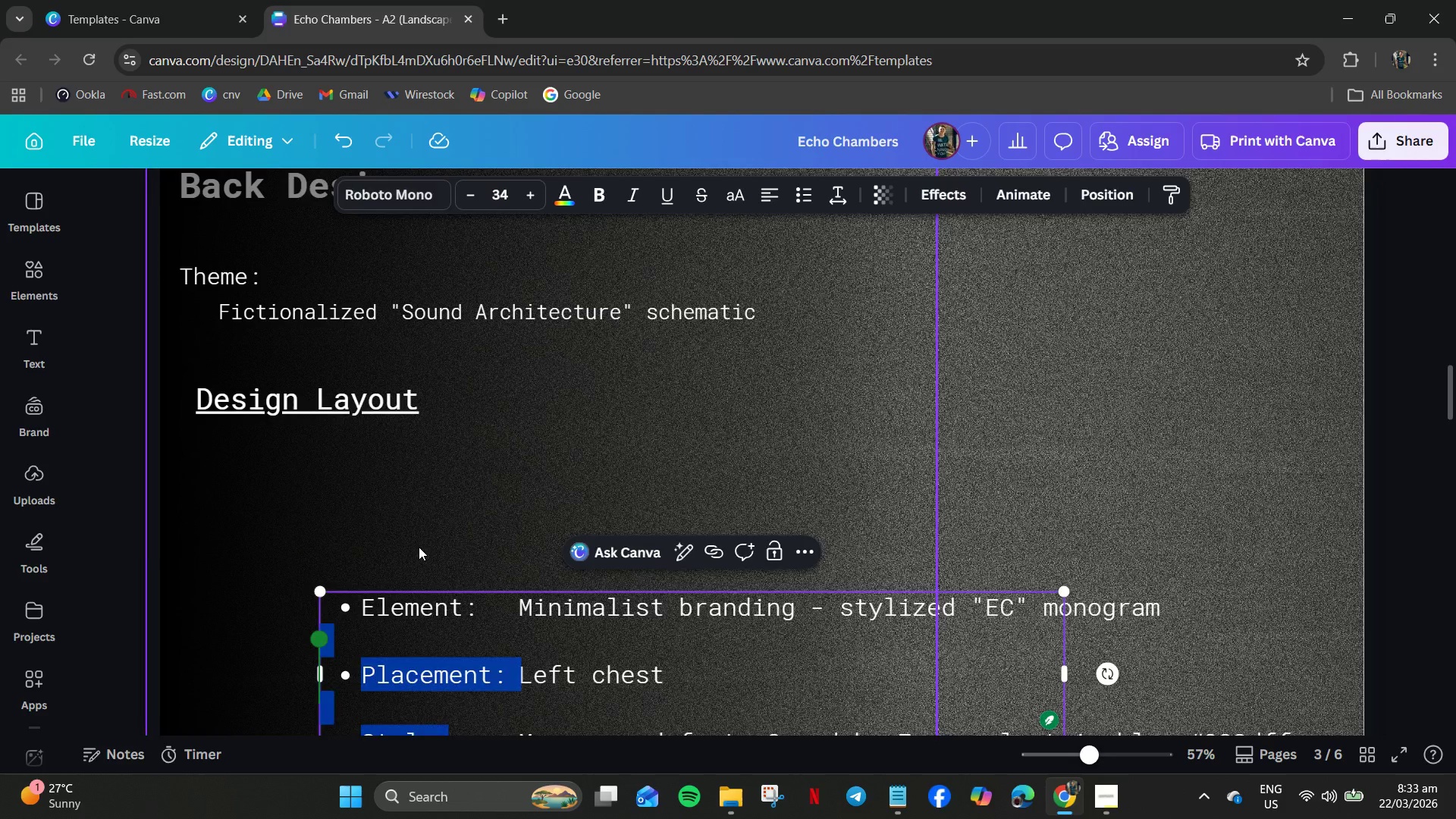 
left_click([419, 547])
 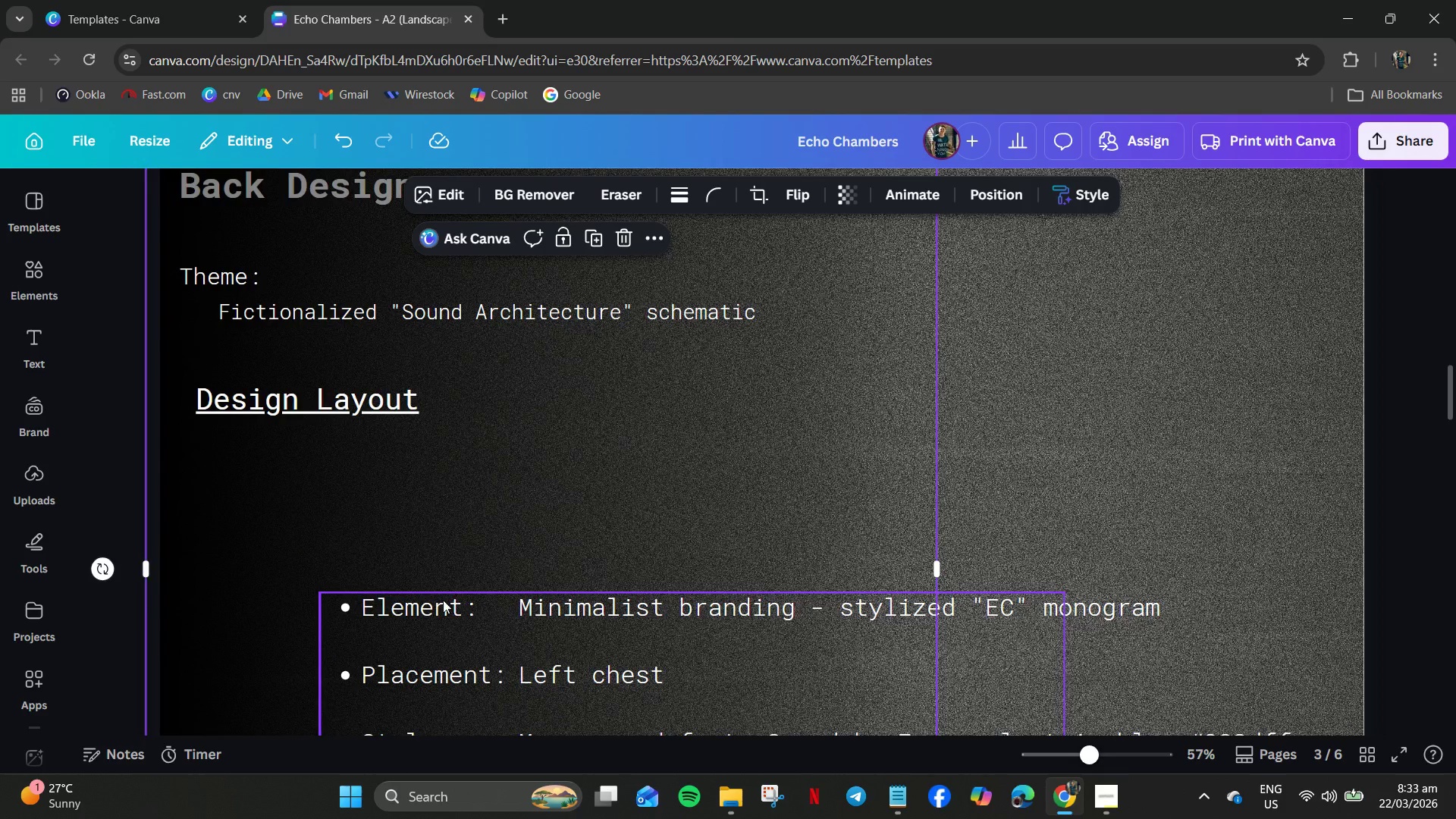 
left_click_drag(start_coordinate=[442, 602], to_coordinate=[382, 505])
 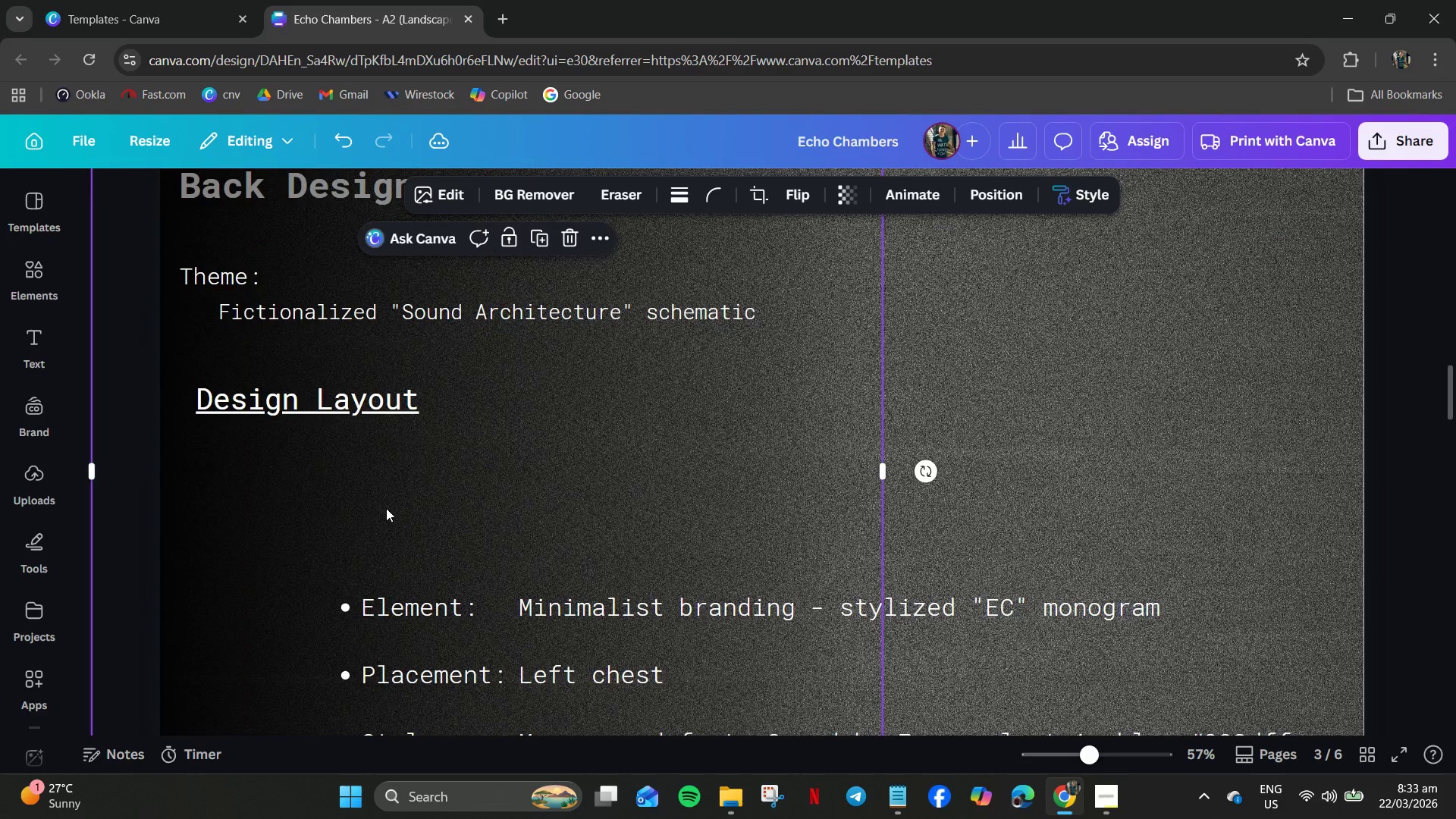 
key(Control+Z)
 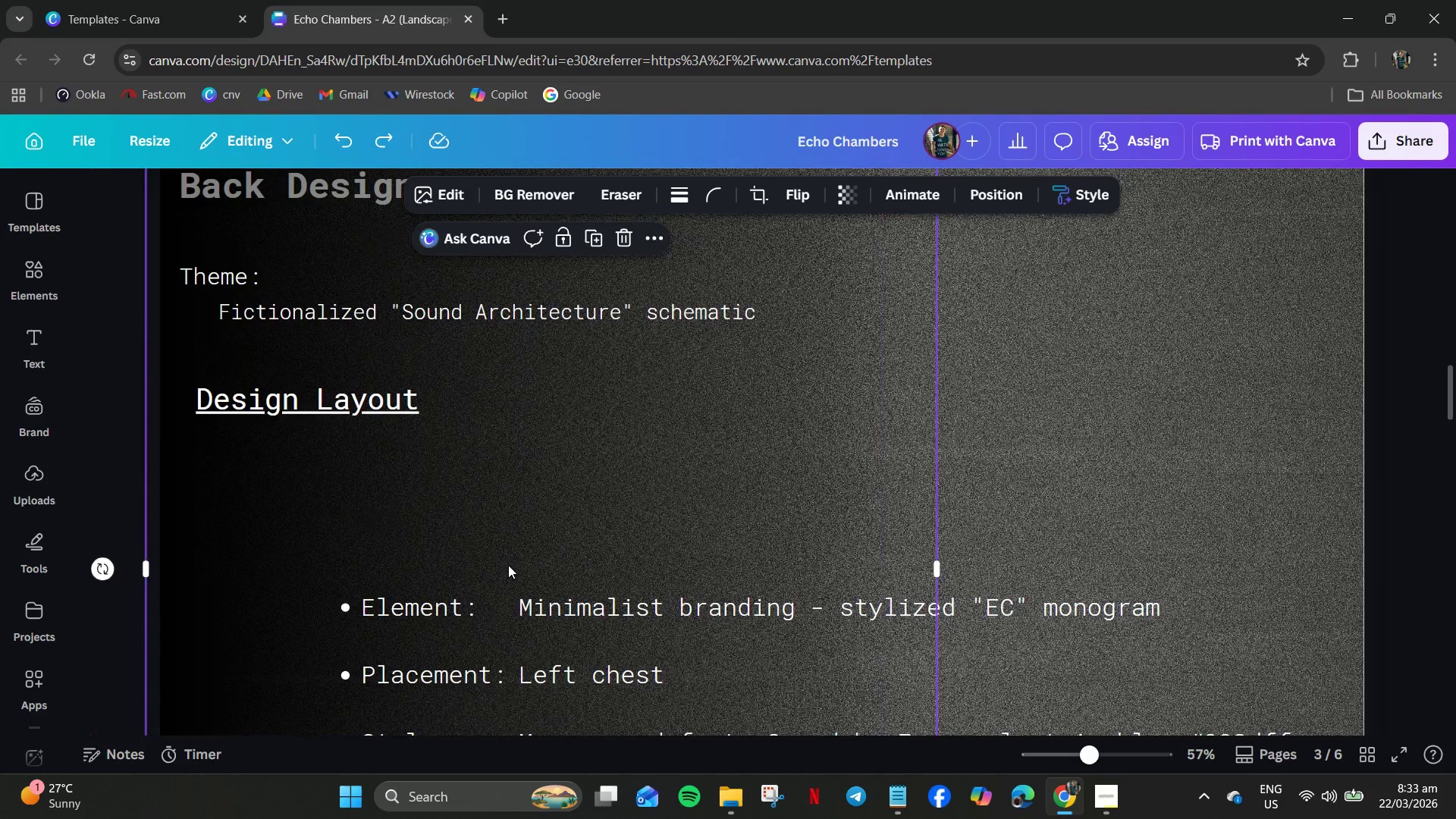 
hold_key(key=ControlLeft, duration=0.67)
 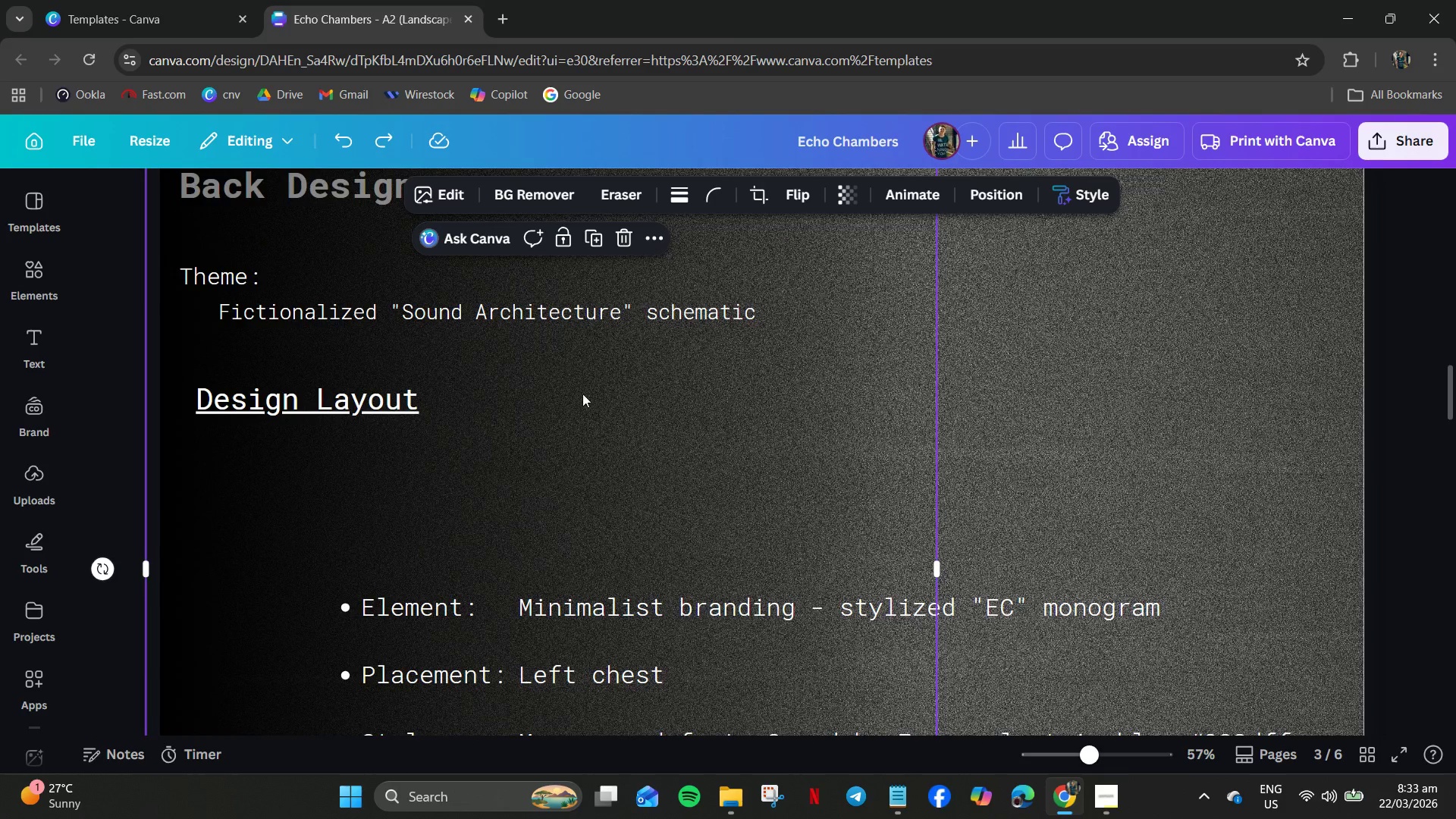 
key(Z)
 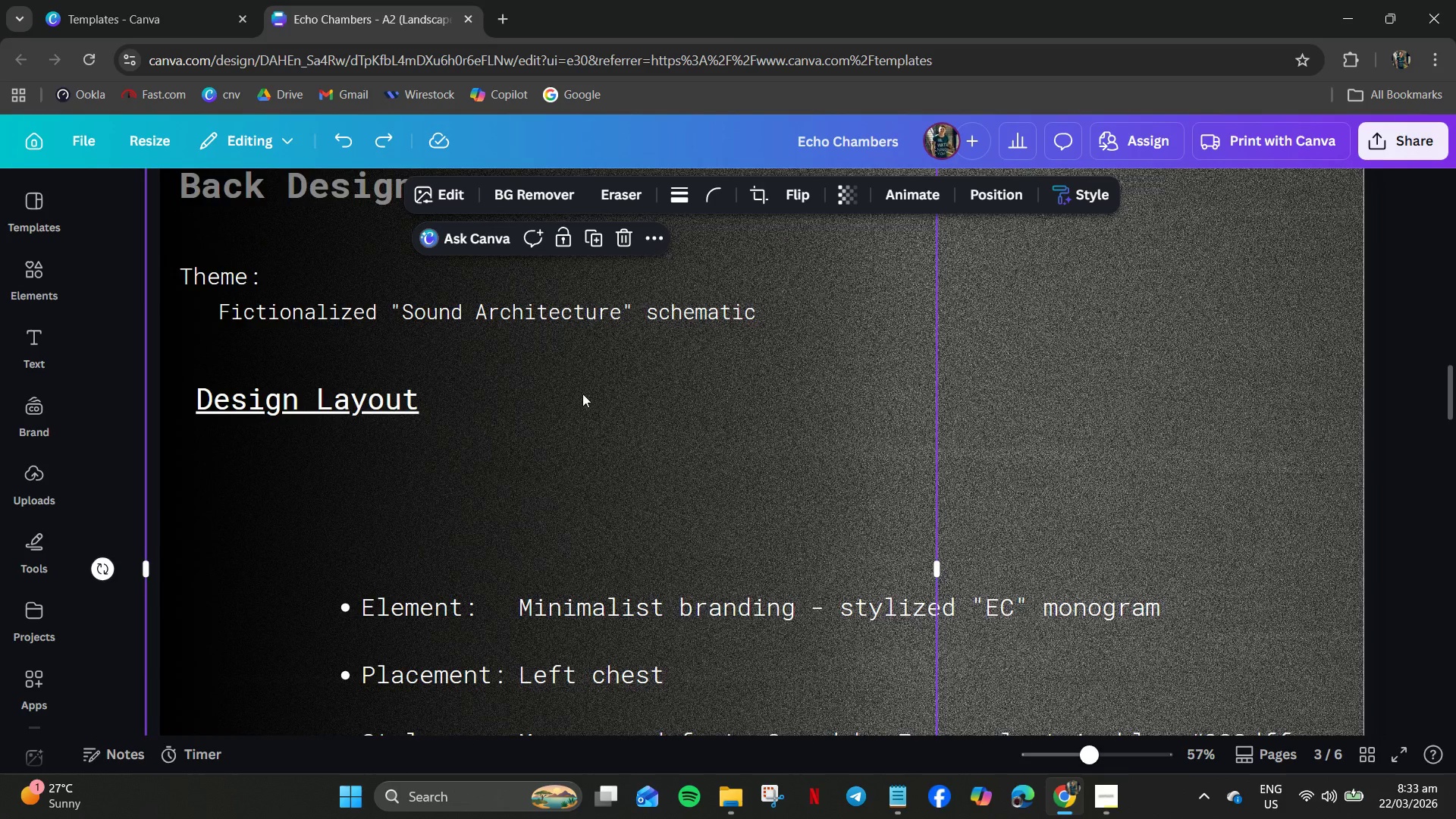 
left_click([586, 375])
 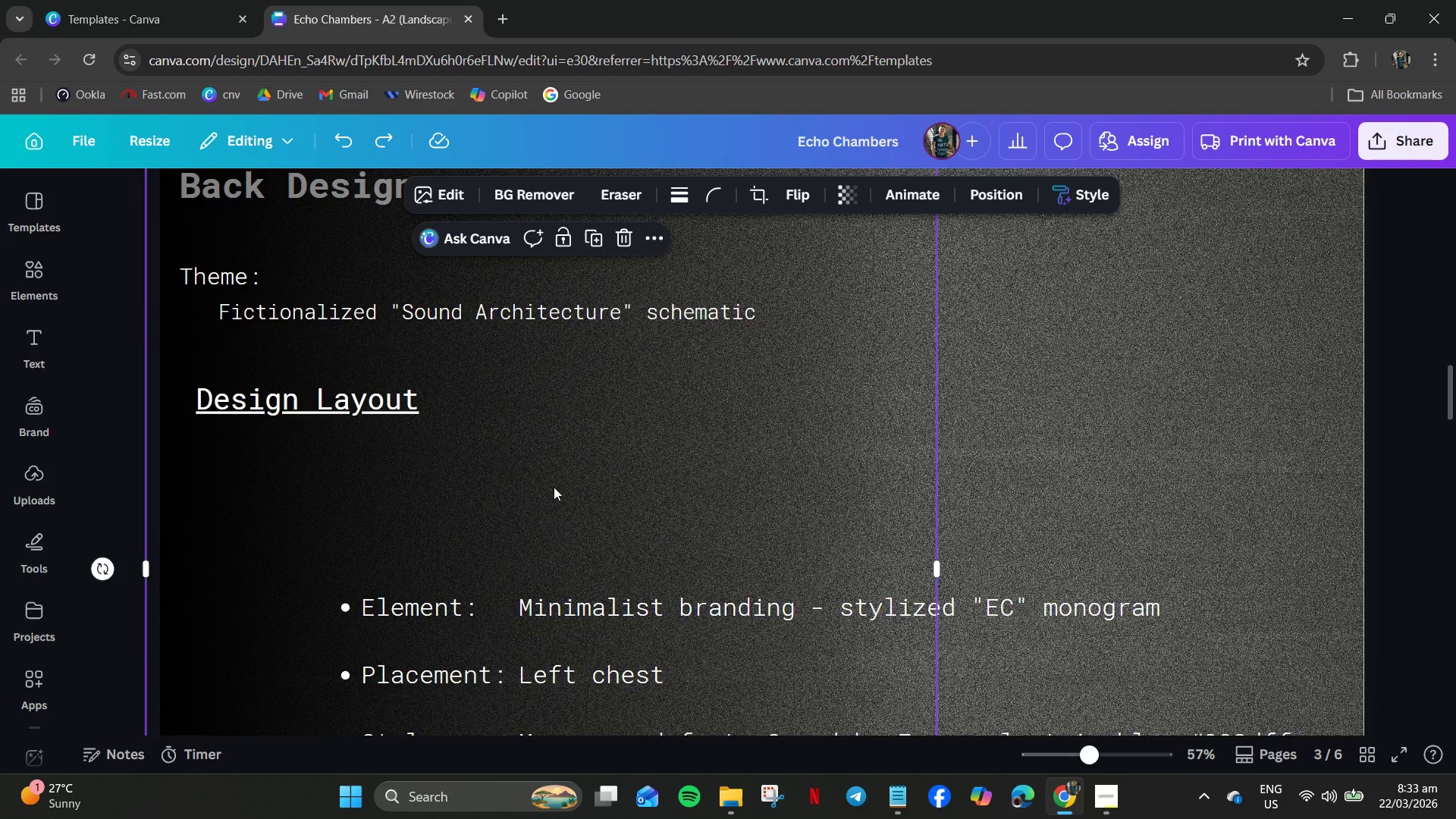 
wait(8.77)
 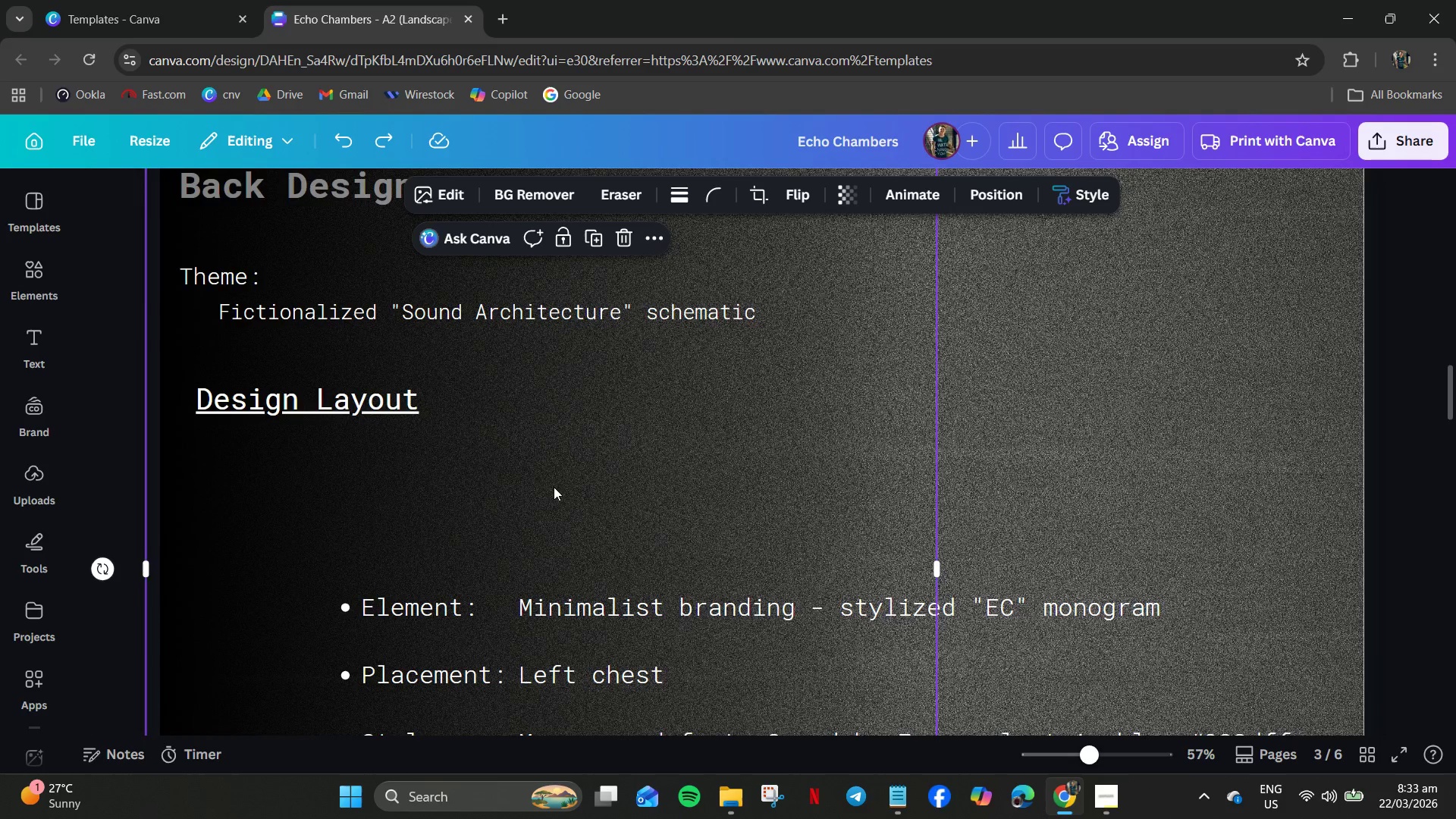 
hold_key(key=ControlLeft, duration=3.8)
 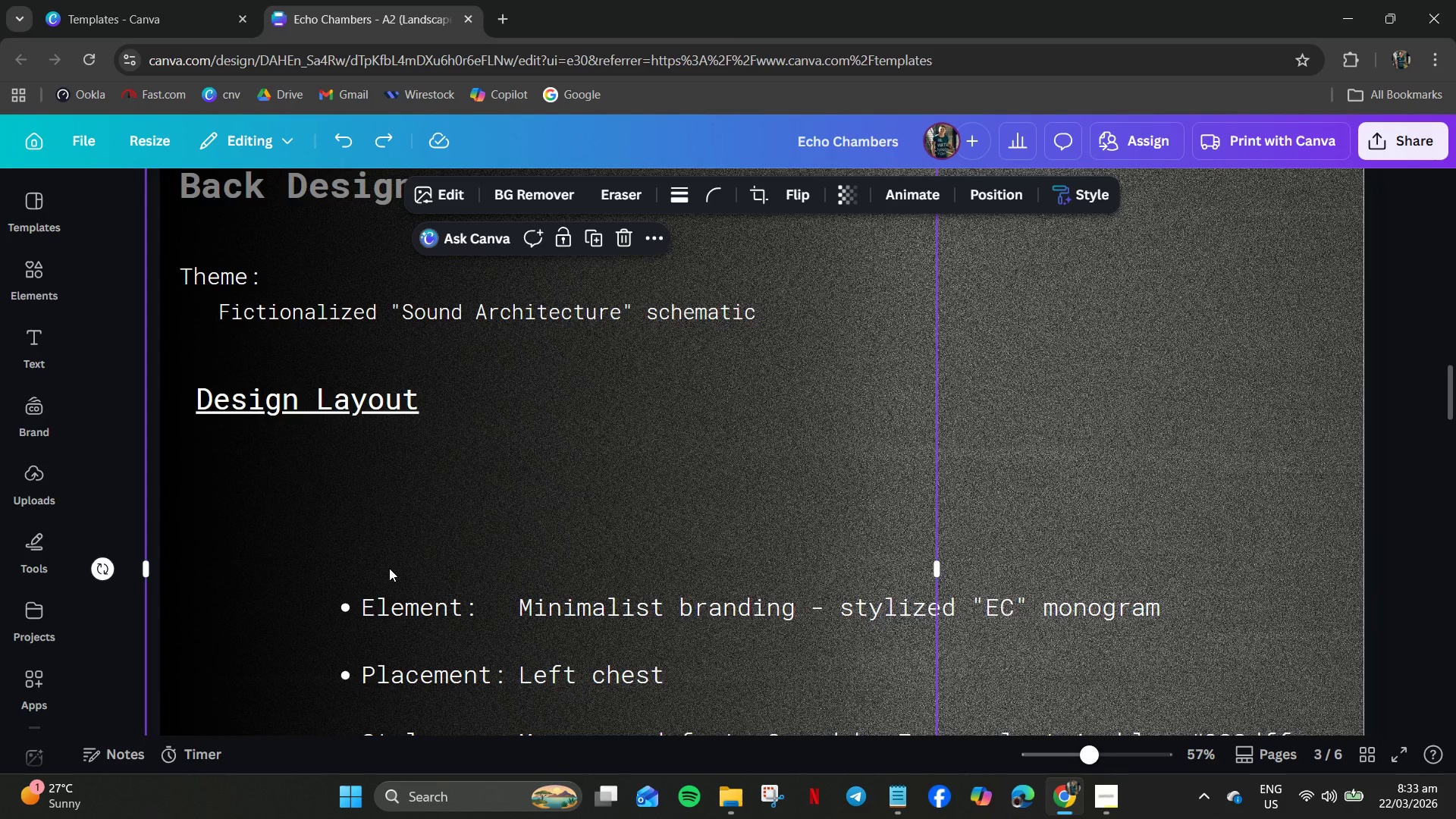 
double_click([451, 634])
 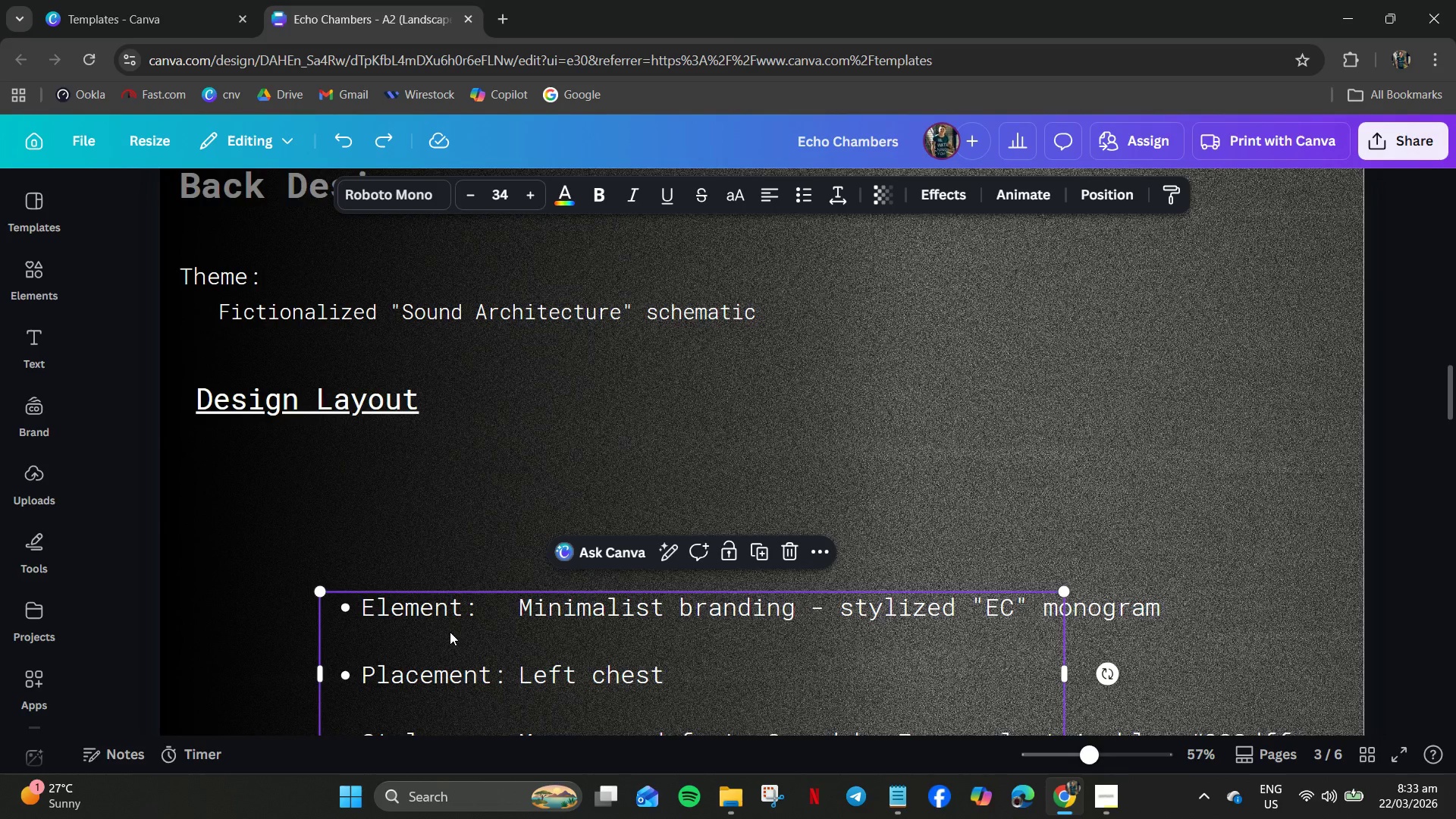 
left_click_drag(start_coordinate=[451, 634], to_coordinate=[353, 479])
 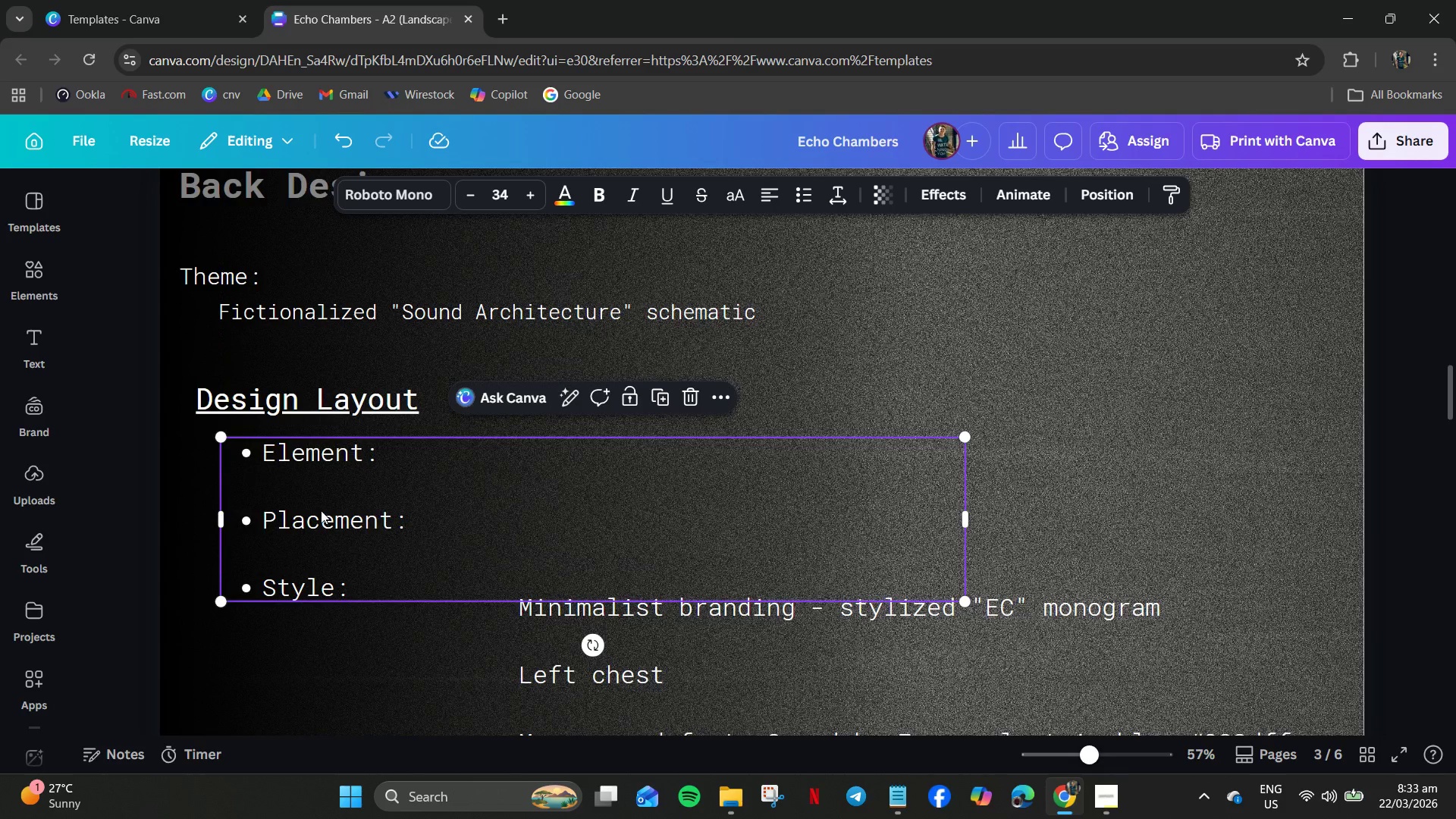 
left_click([321, 510])
 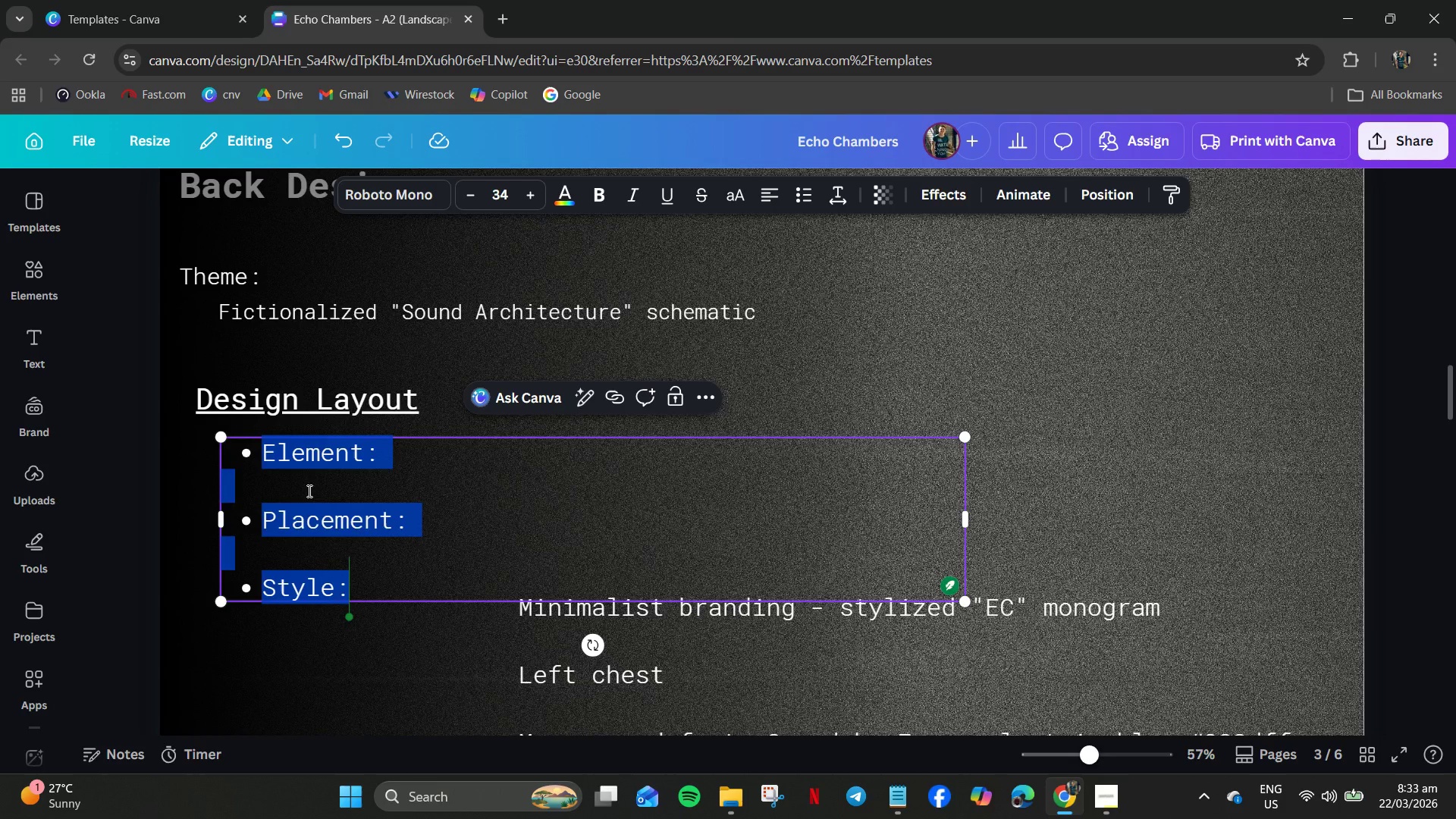 
left_click([308, 491])
 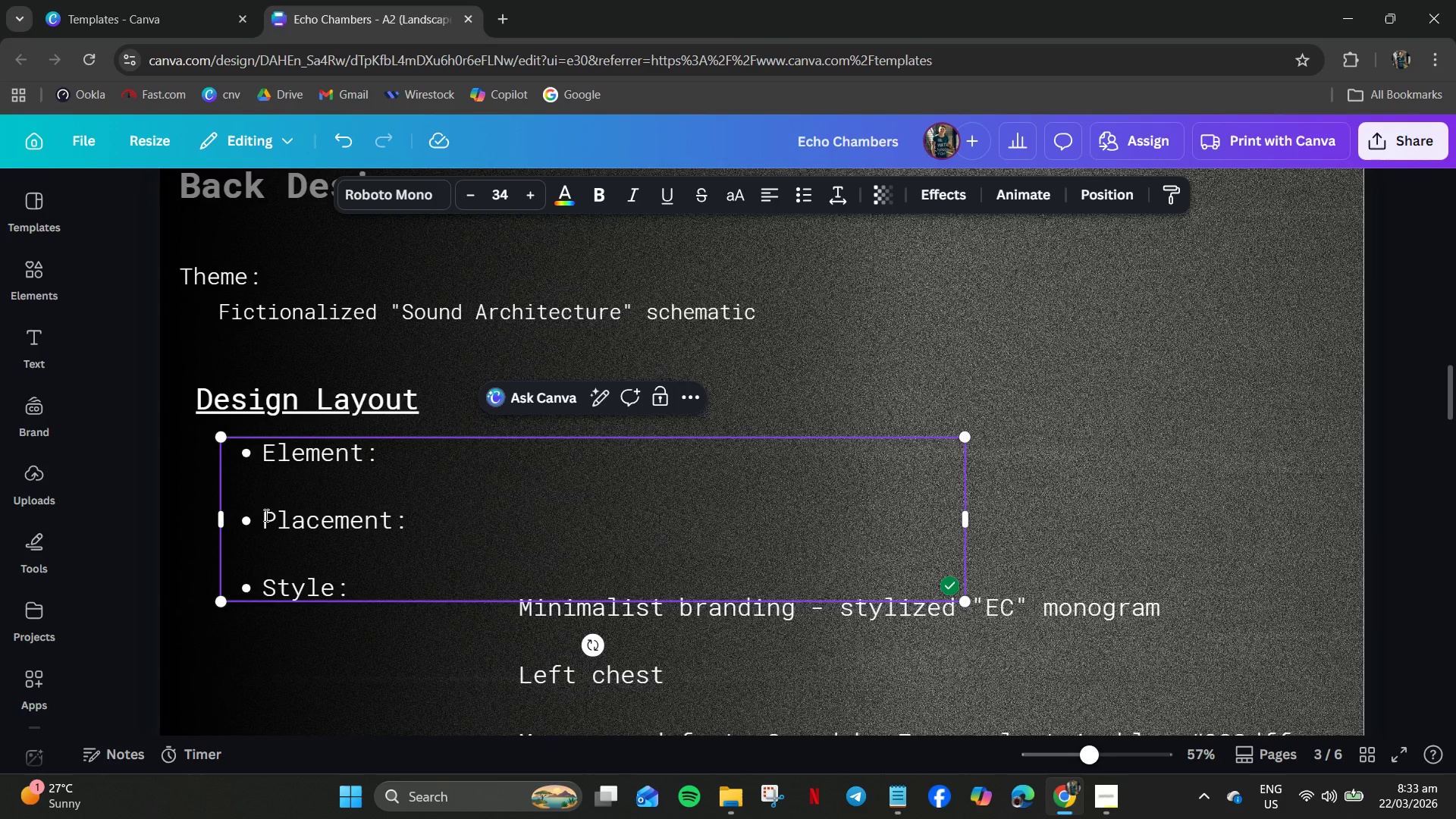 
key(Backspace)
 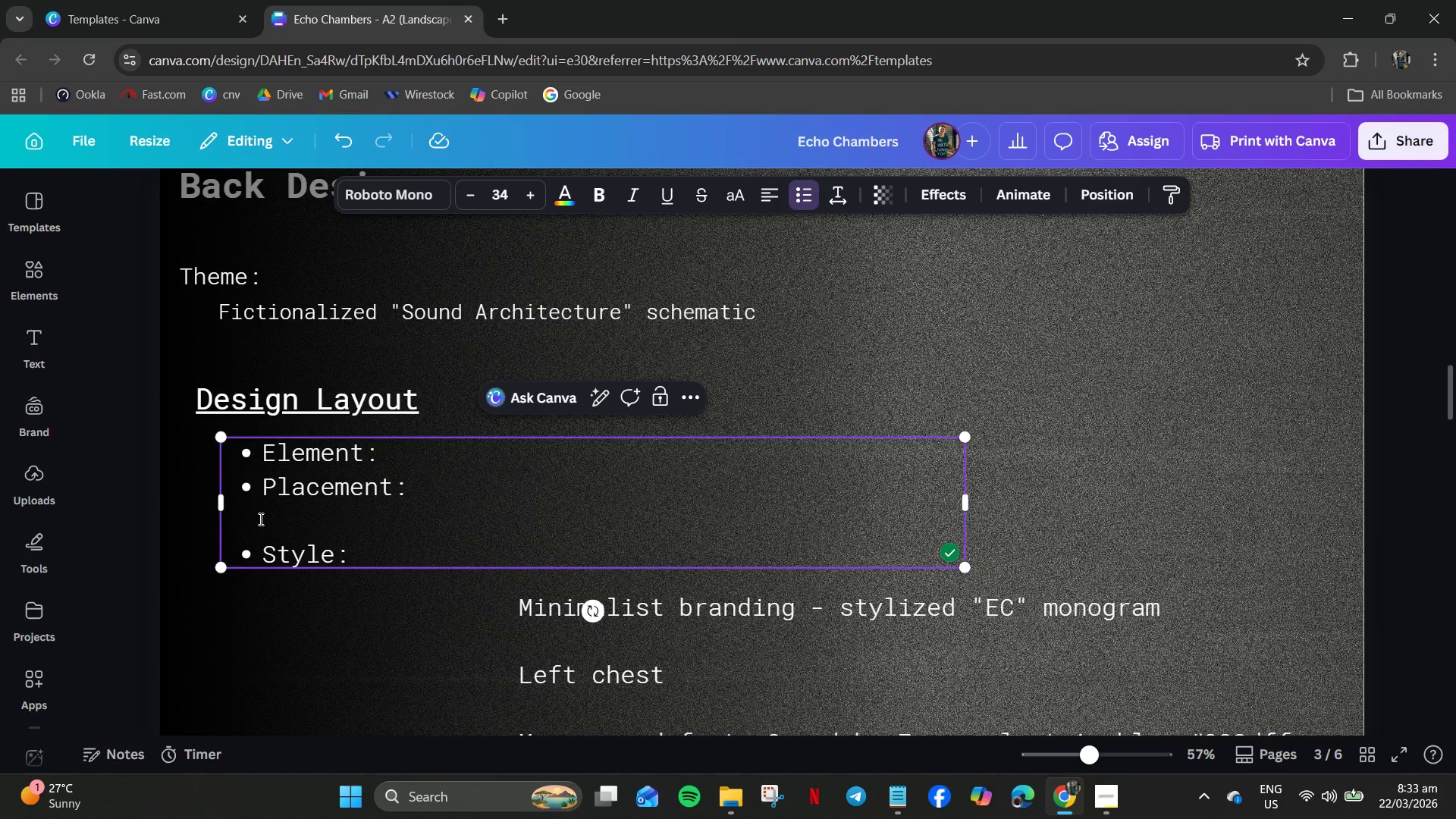 
left_click([259, 519])
 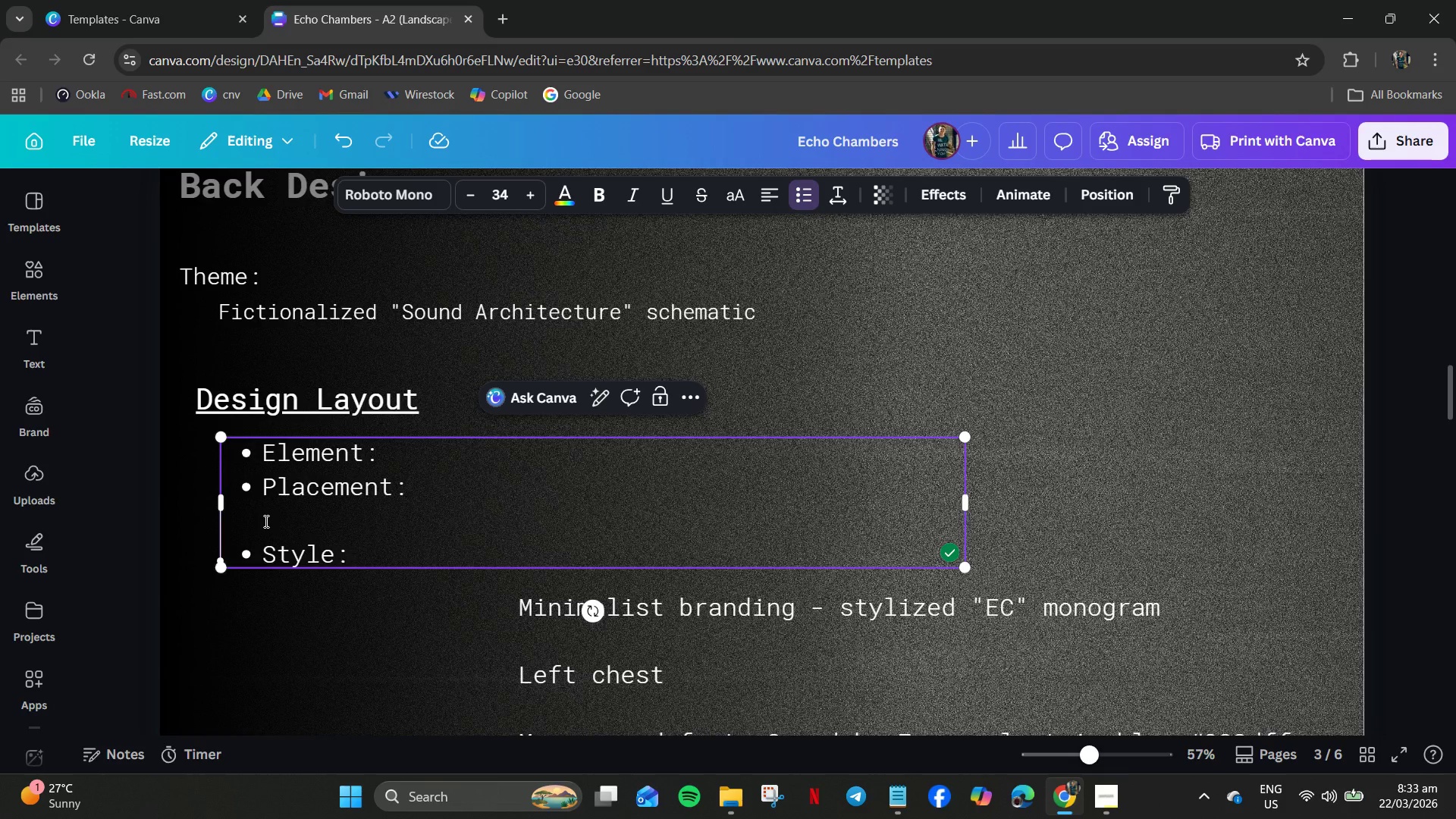 
key(Backspace)
 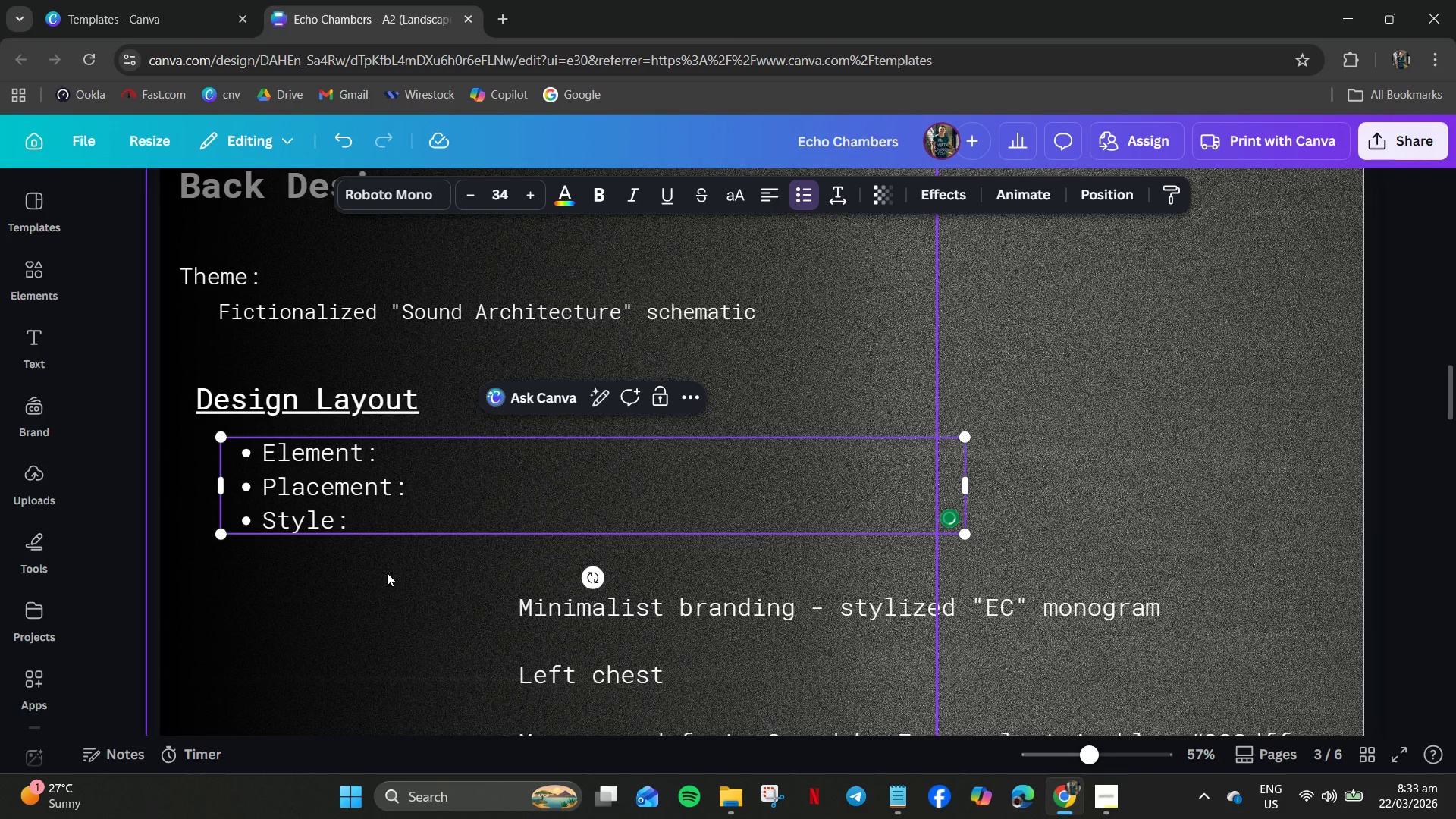 
left_click([388, 574])
 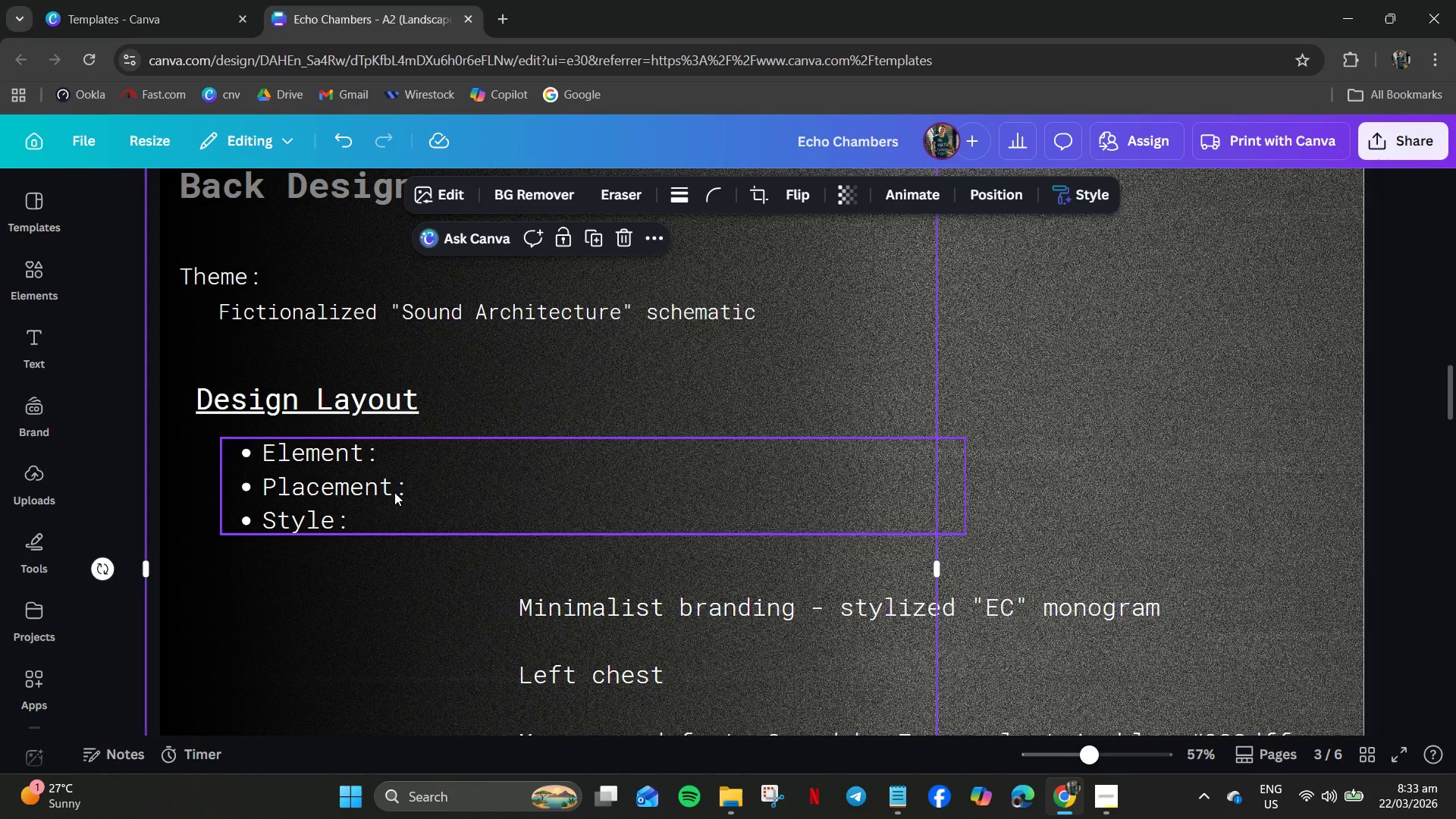 
left_click([394, 490])
 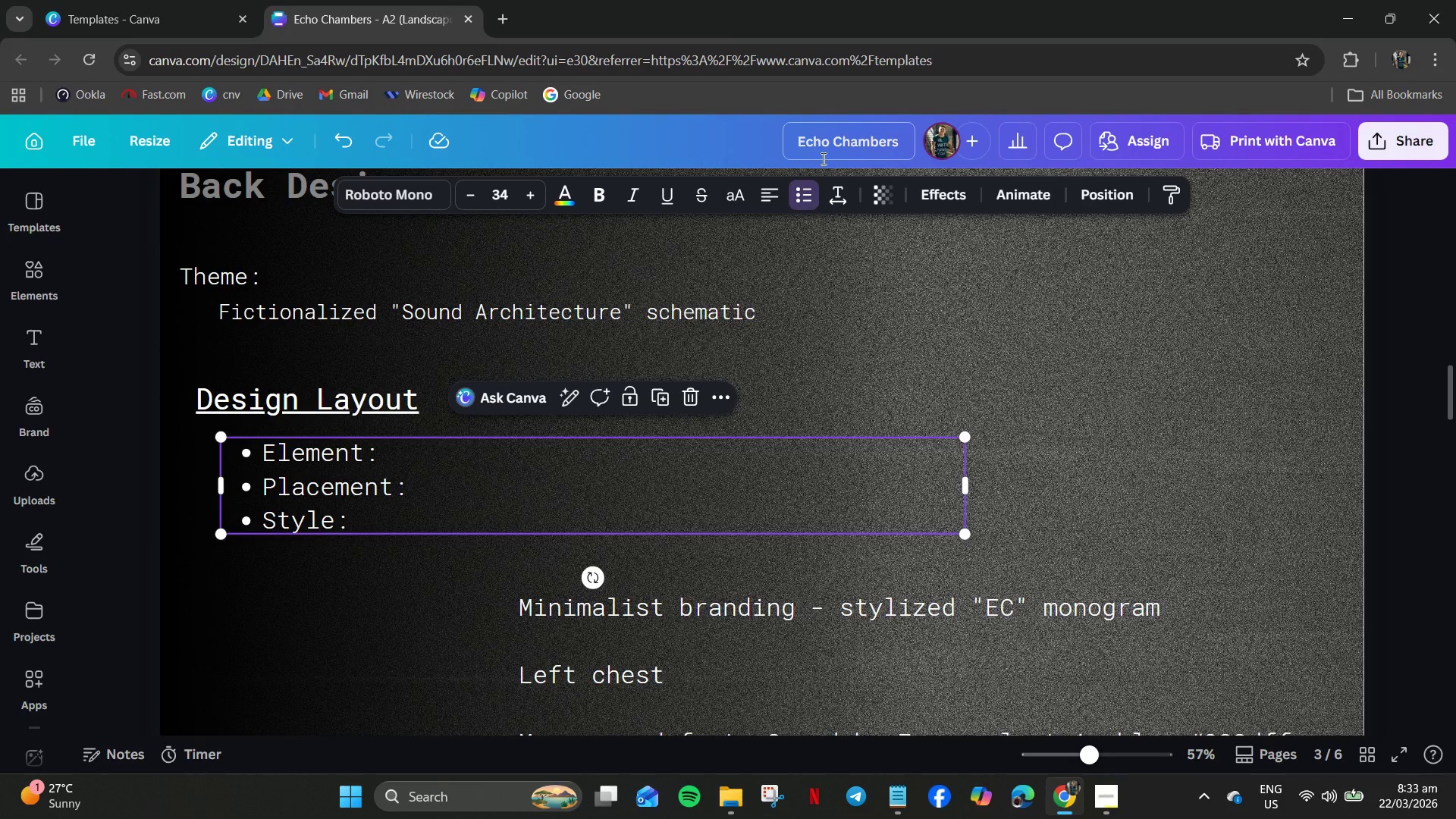 
left_click([841, 187])
 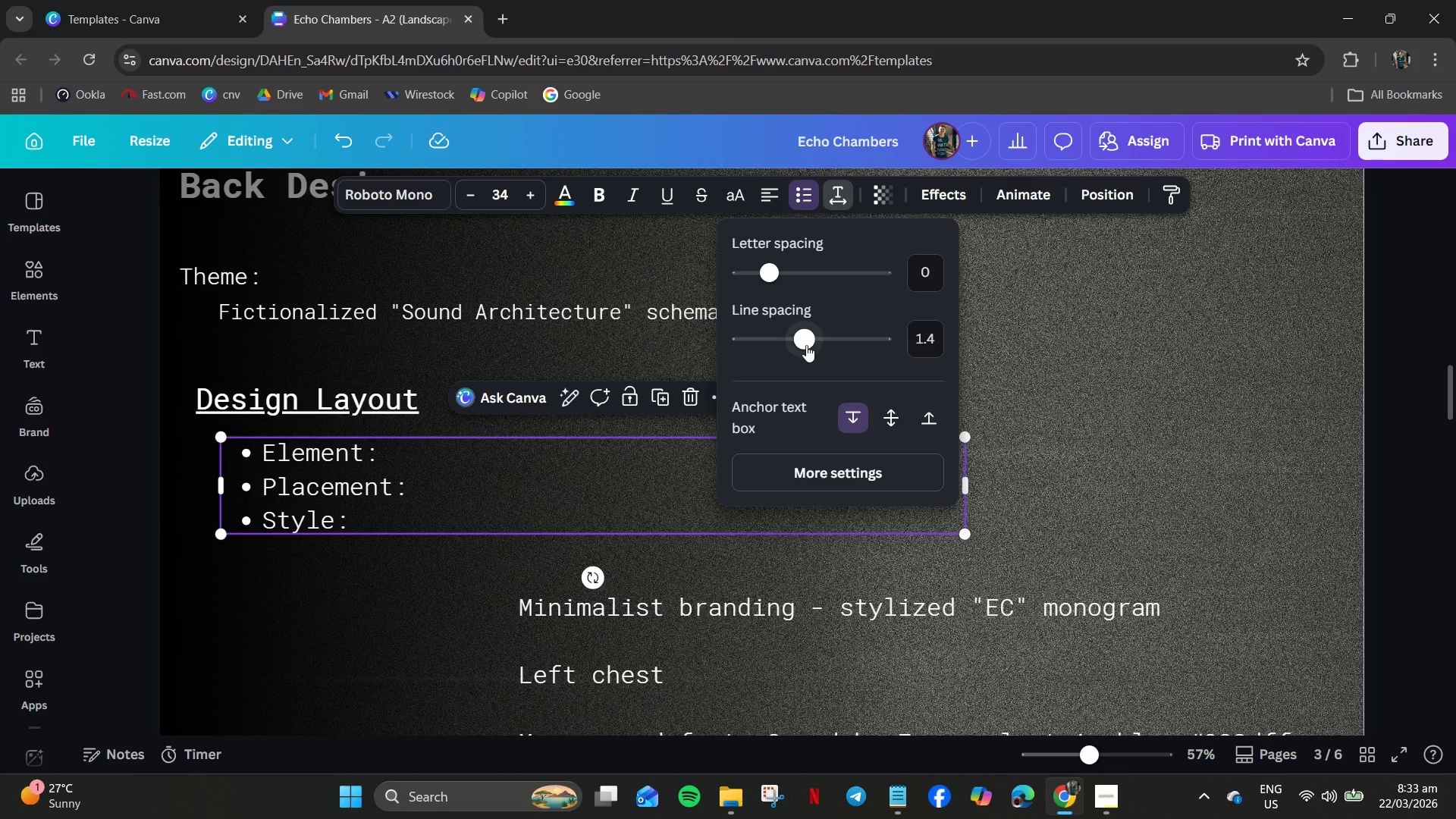 
left_click_drag(start_coordinate=[802, 341], to_coordinate=[817, 345])
 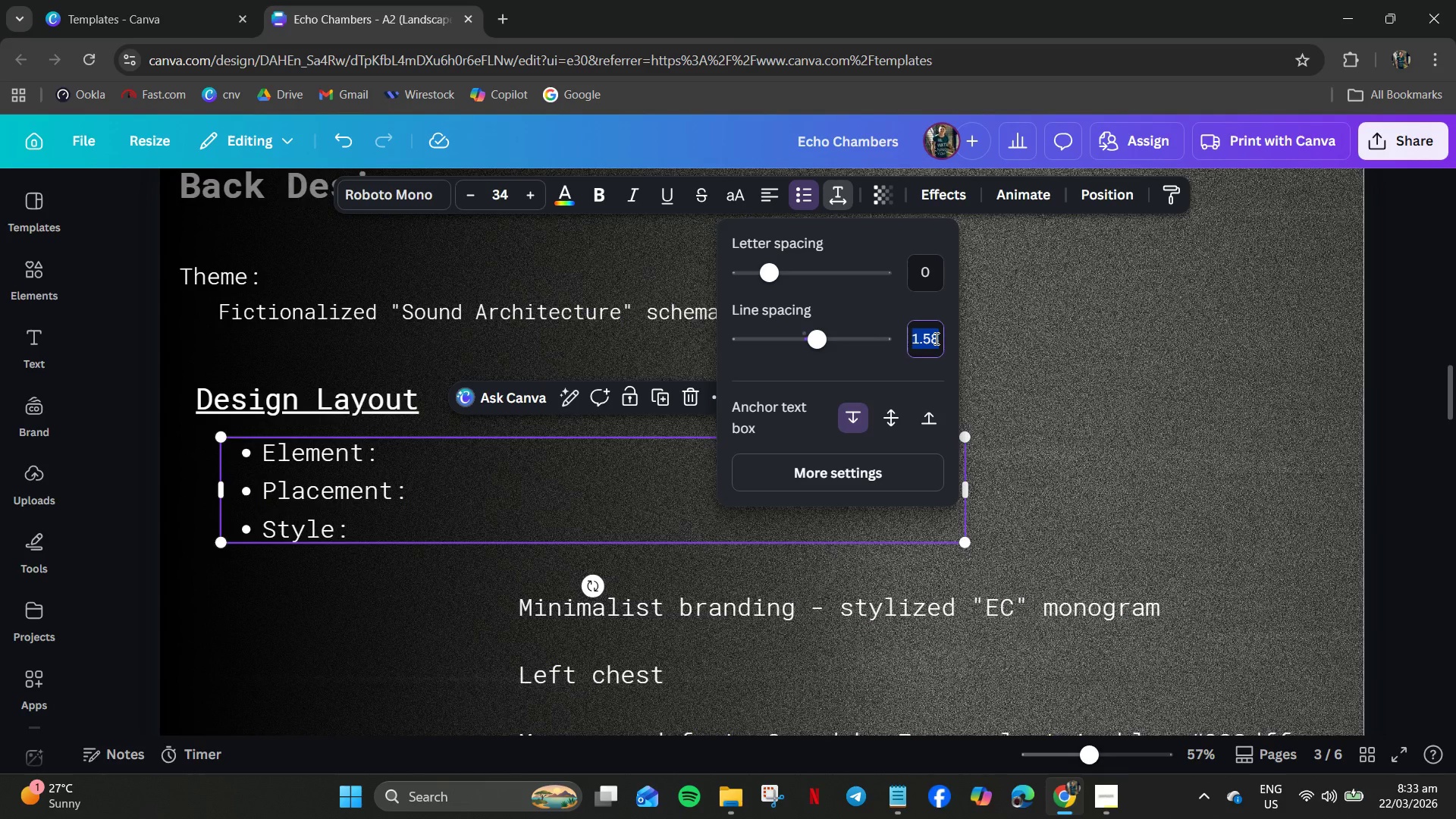 
key(ArrowRight)
 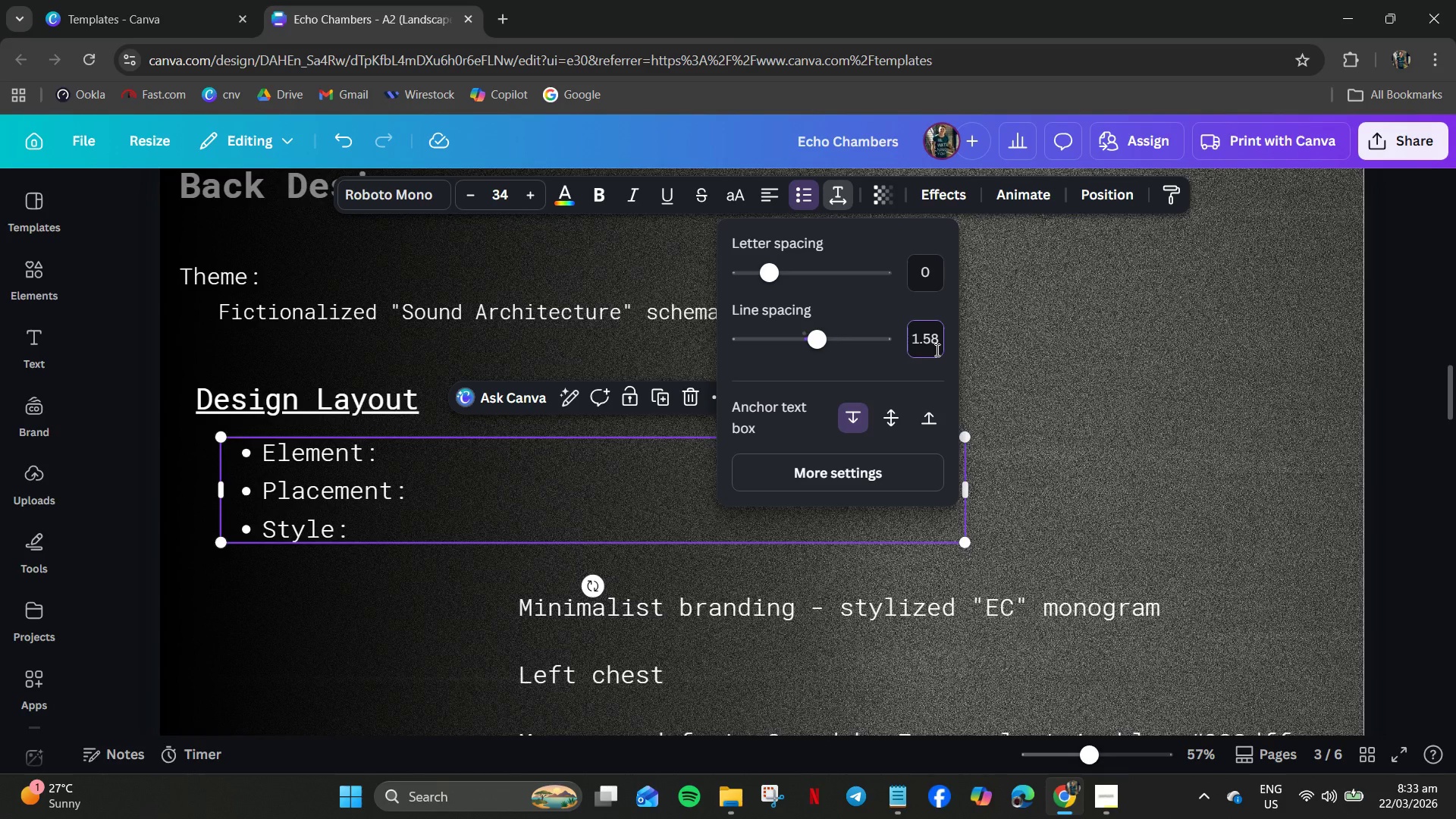 
key(Backspace)
 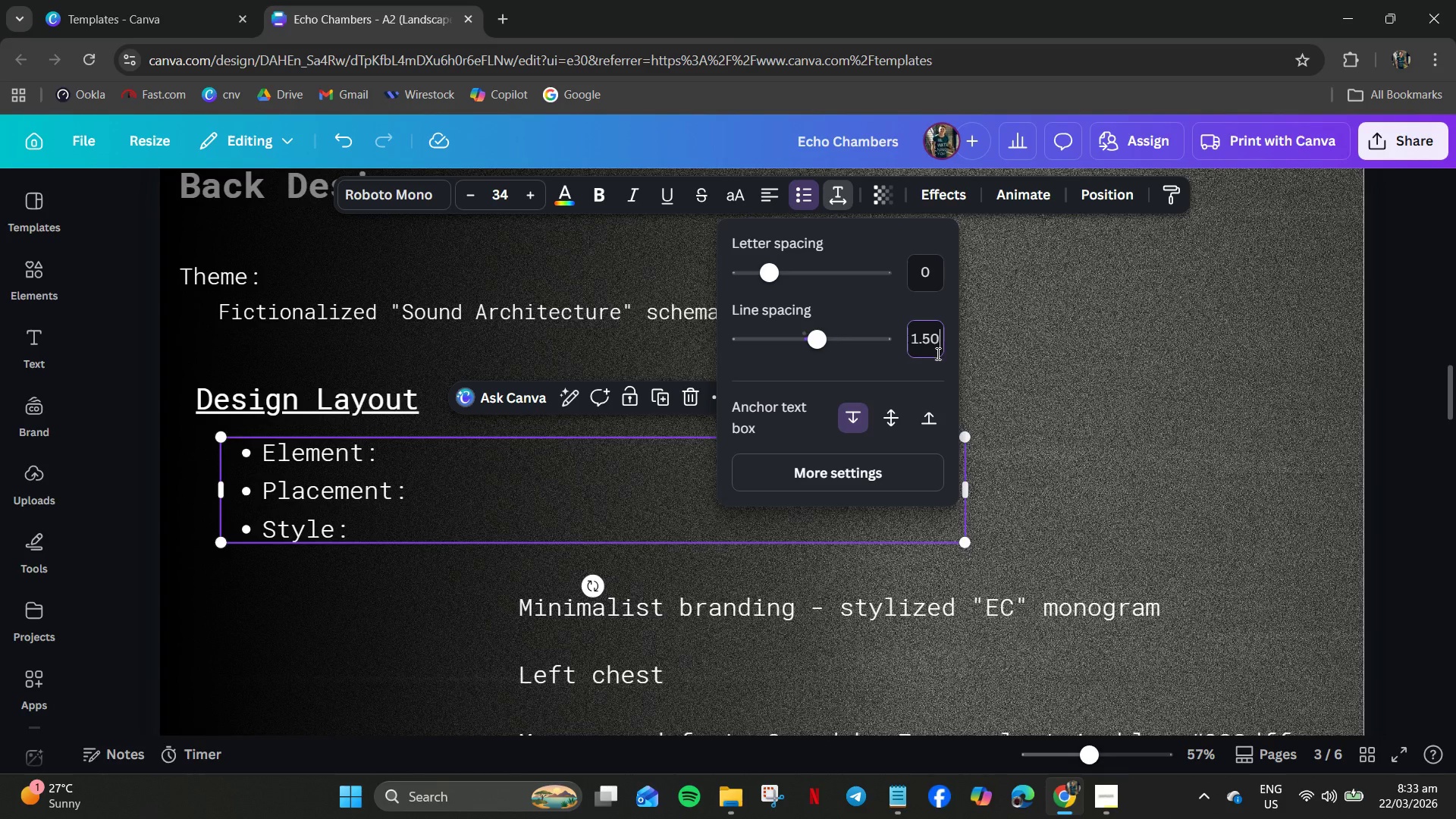 
key(Numpad0)
 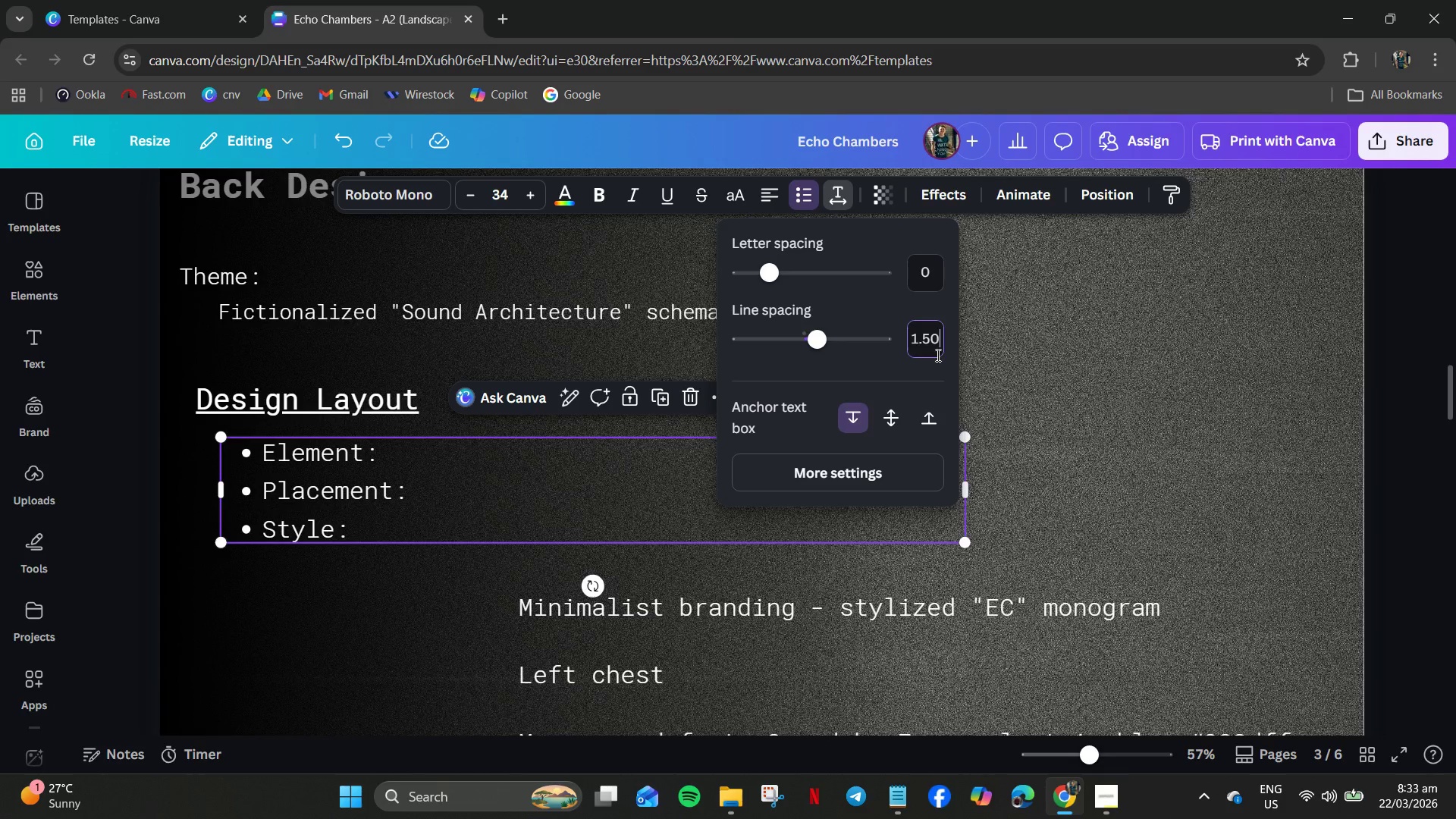 
key(NumpadEnter)
 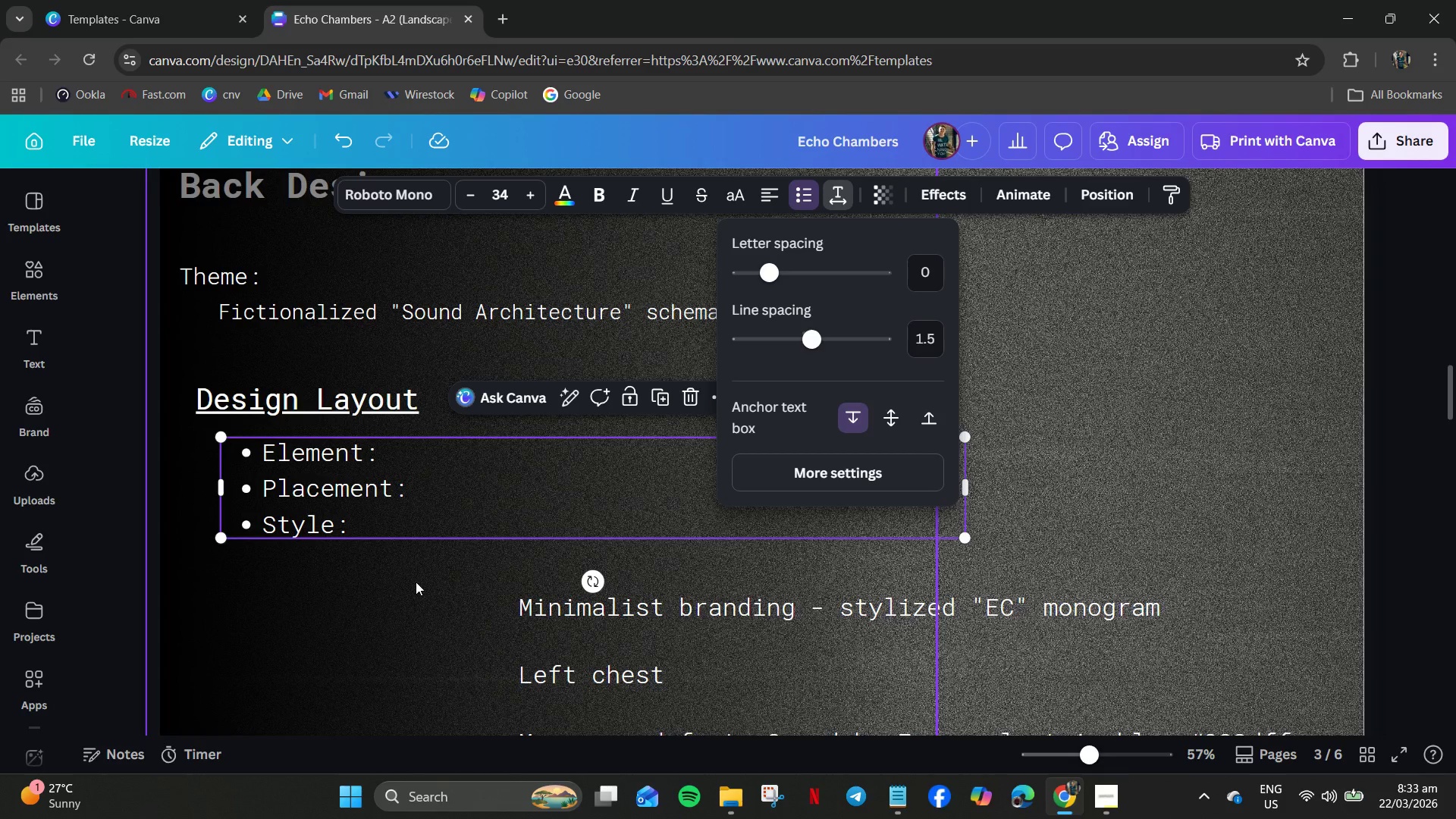 
left_click([411, 582])
 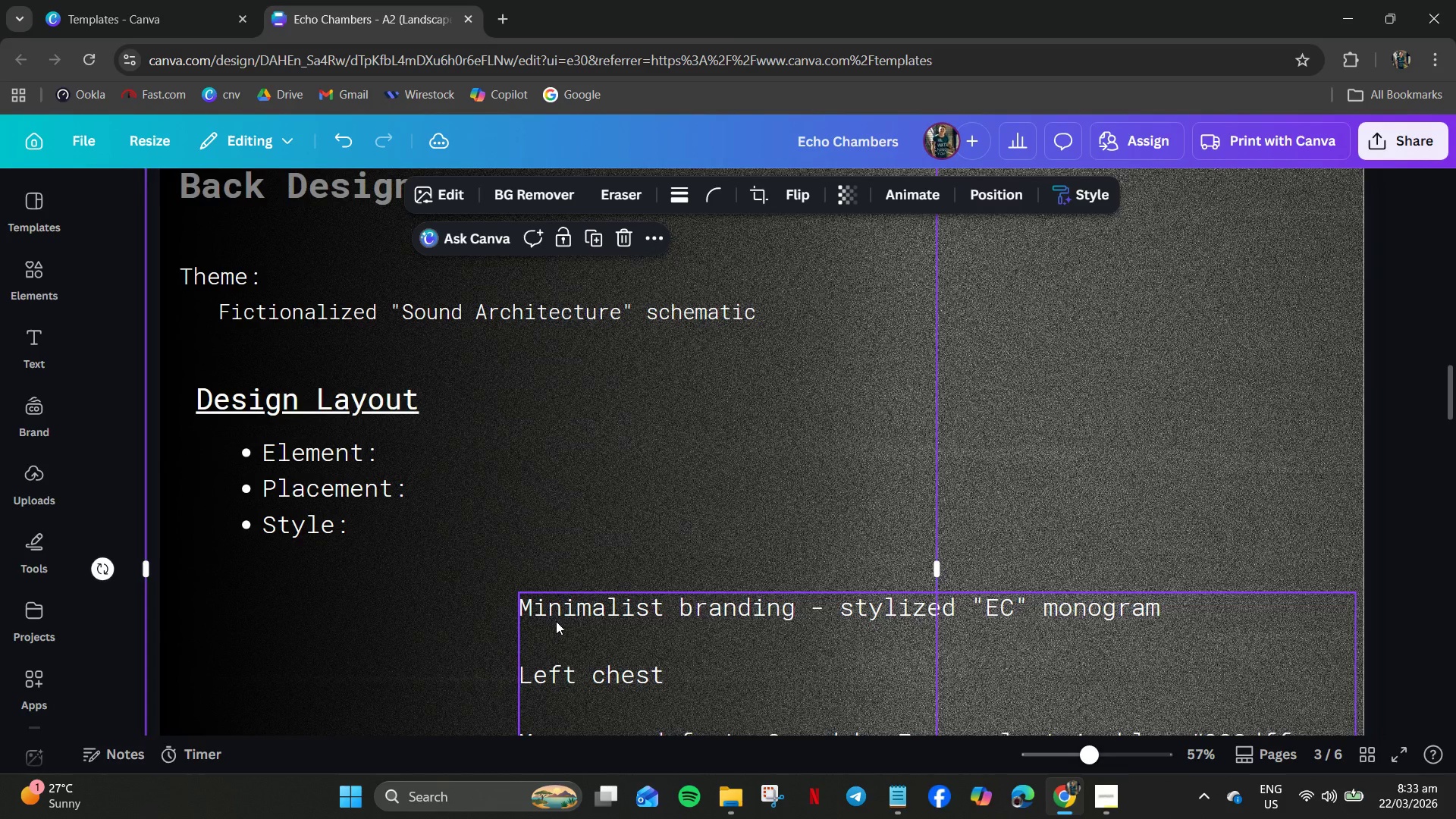 
left_click([556, 621])
 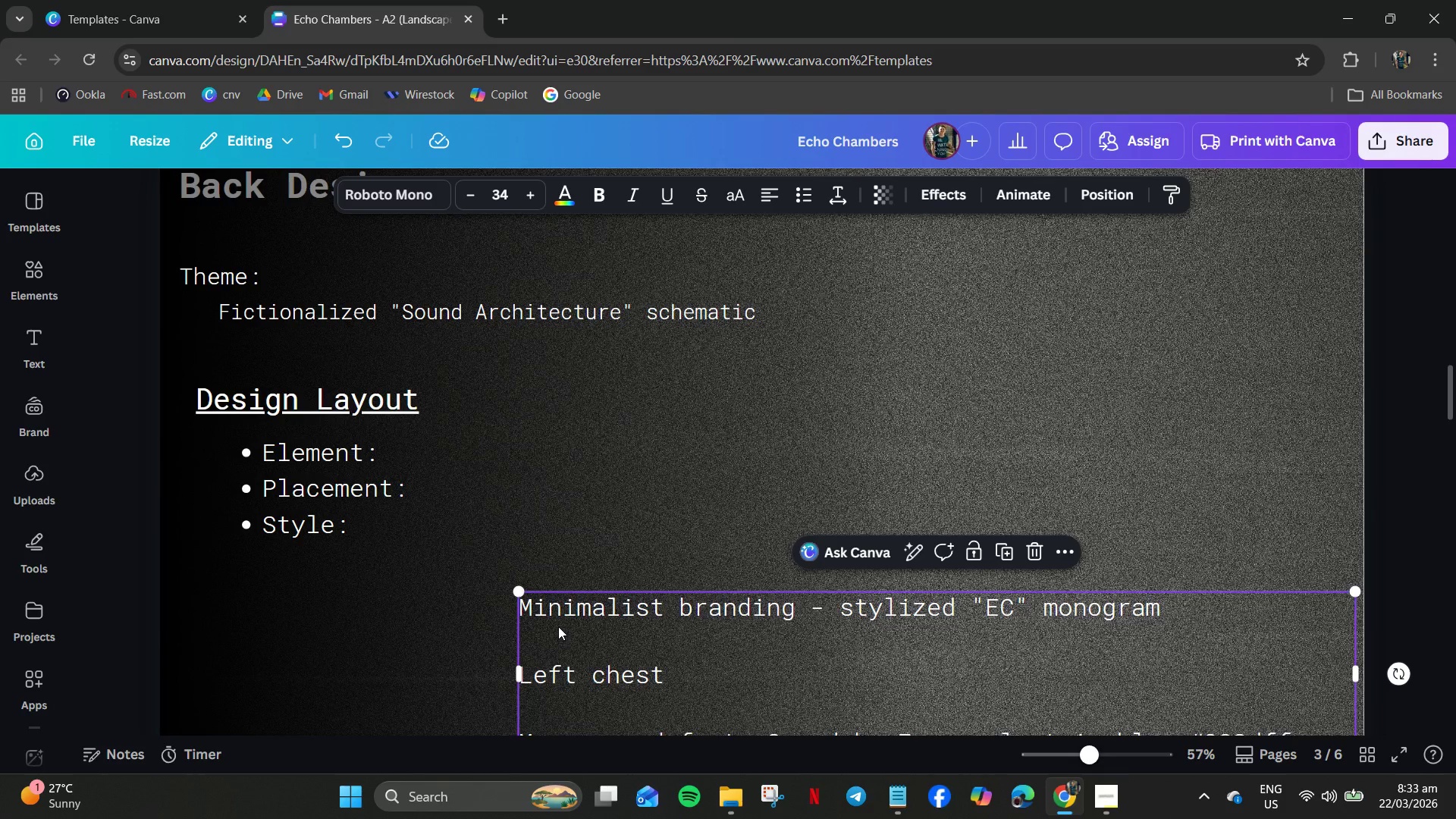 
left_click_drag(start_coordinate=[557, 629], to_coordinate=[457, 472])
 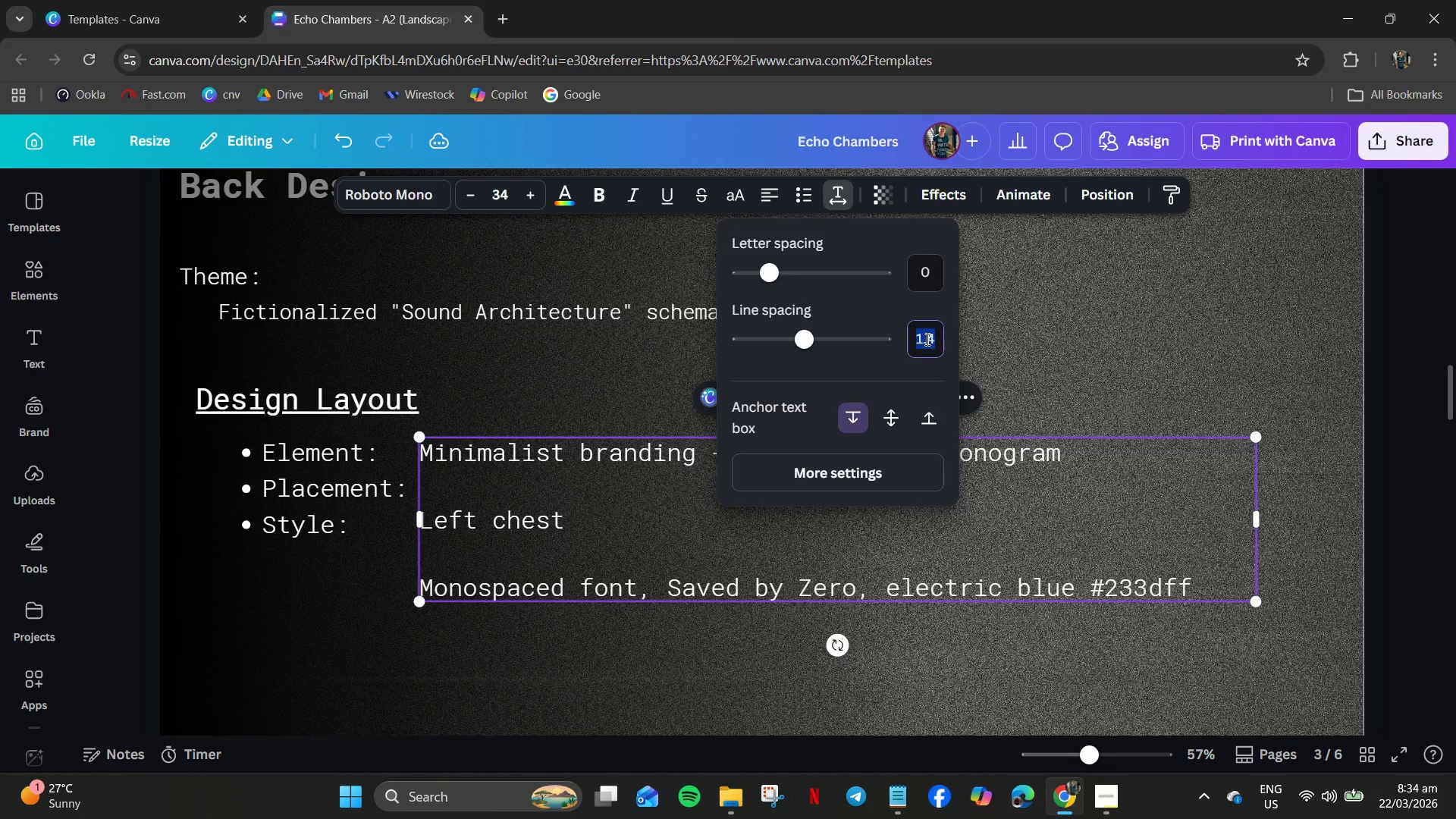 
key(Numpad1)
 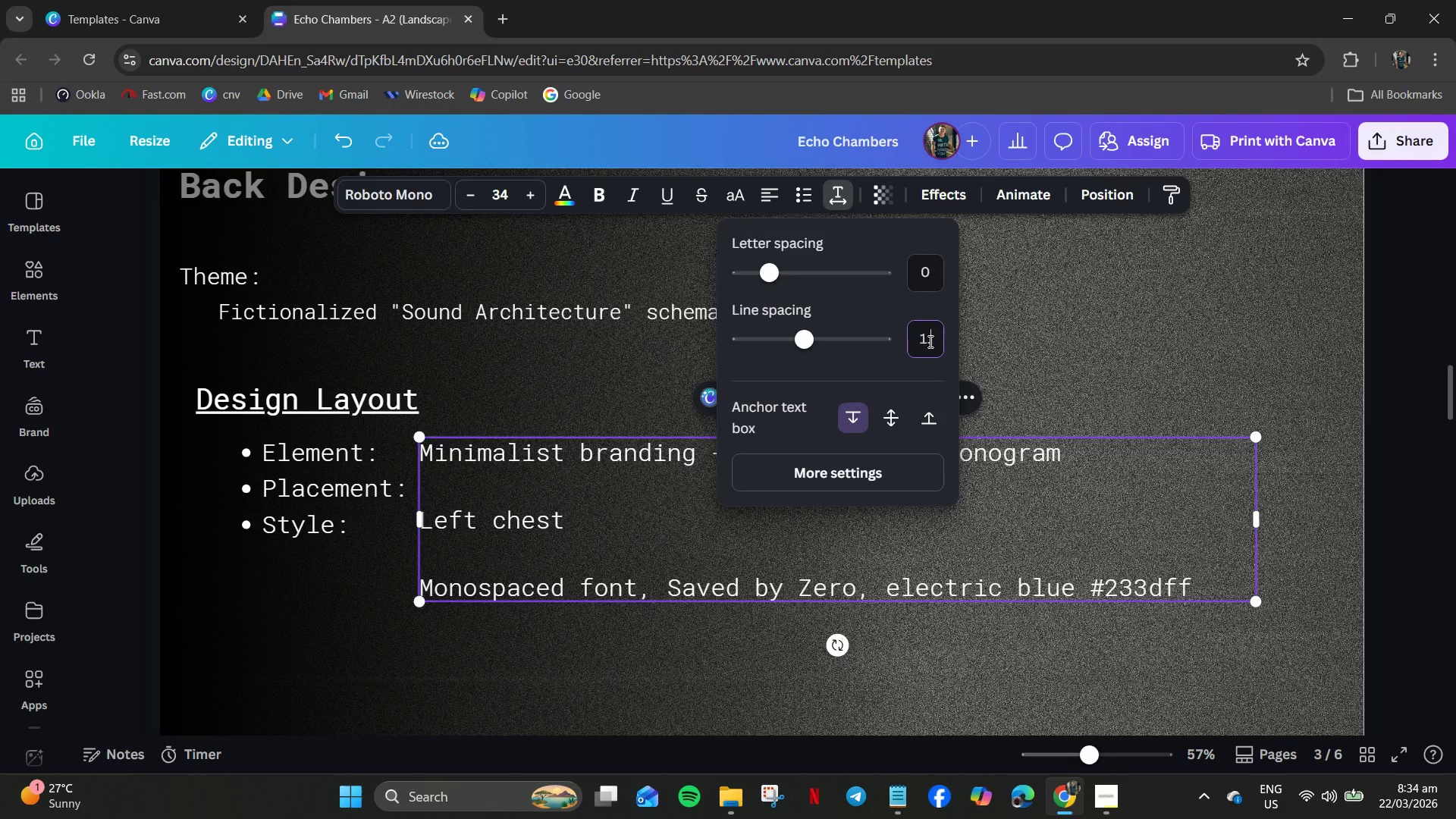 
key(NumpadDecimal)
 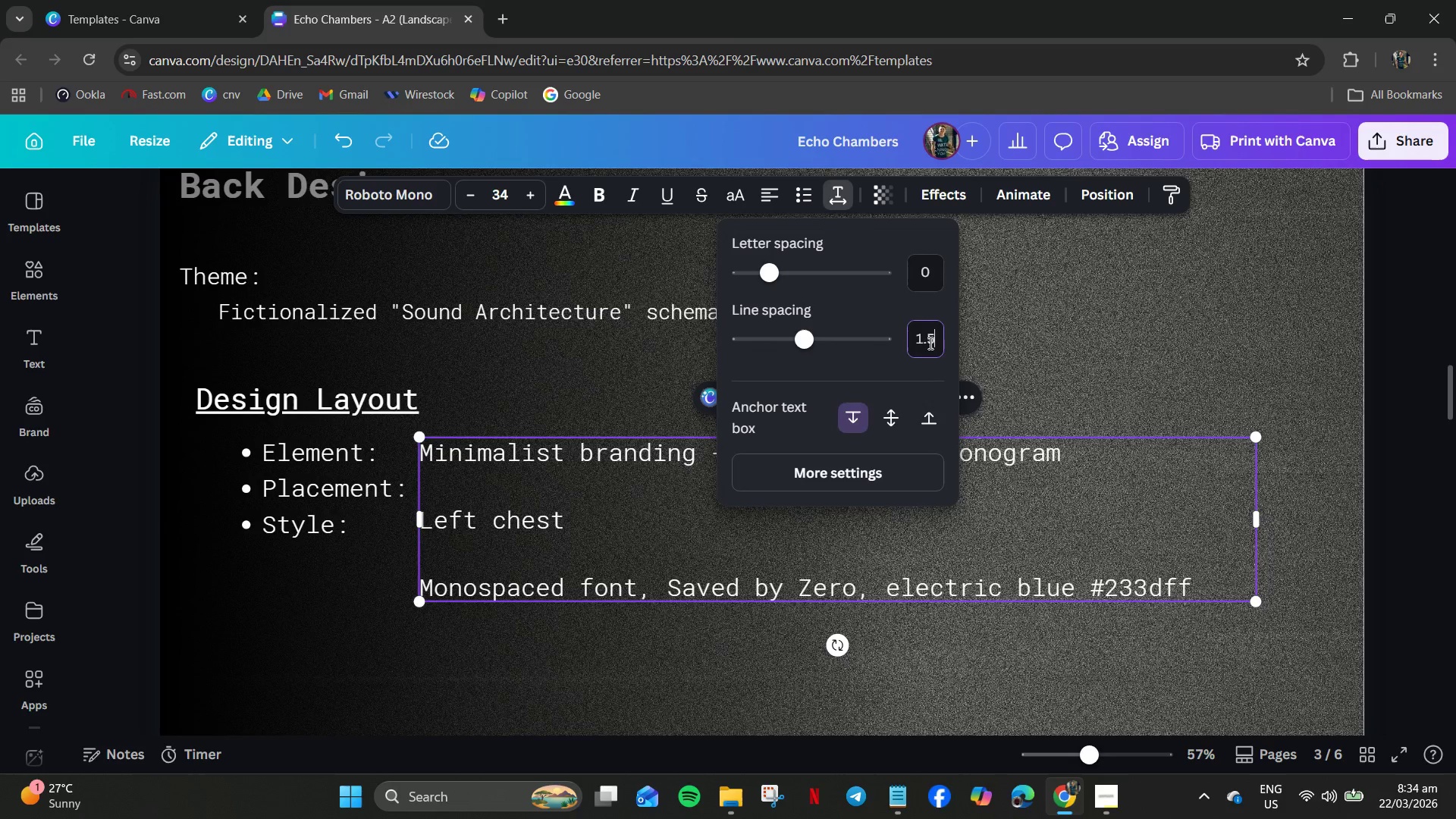 
key(Numpad5)
 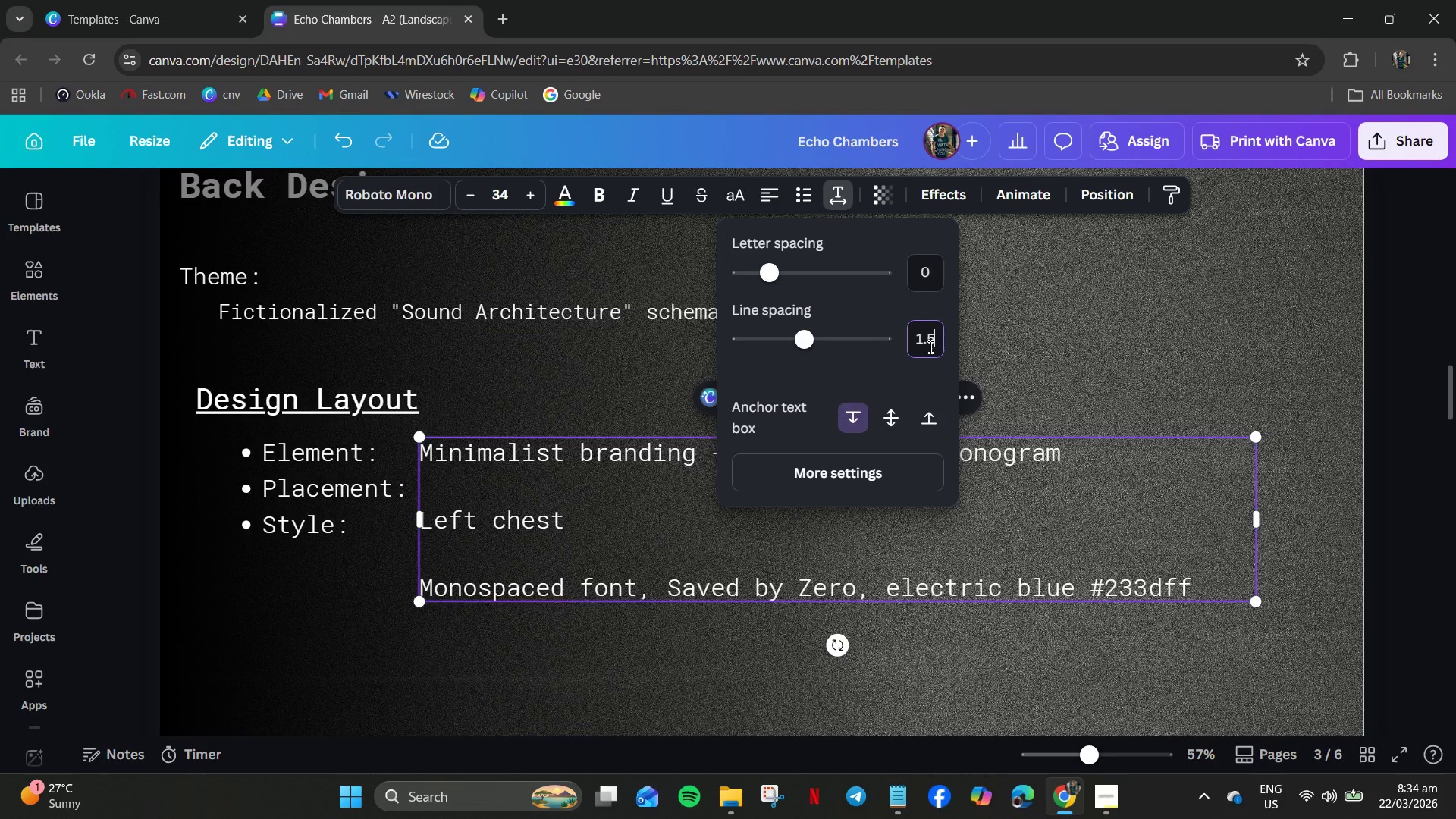 
key(NumpadEnter)
 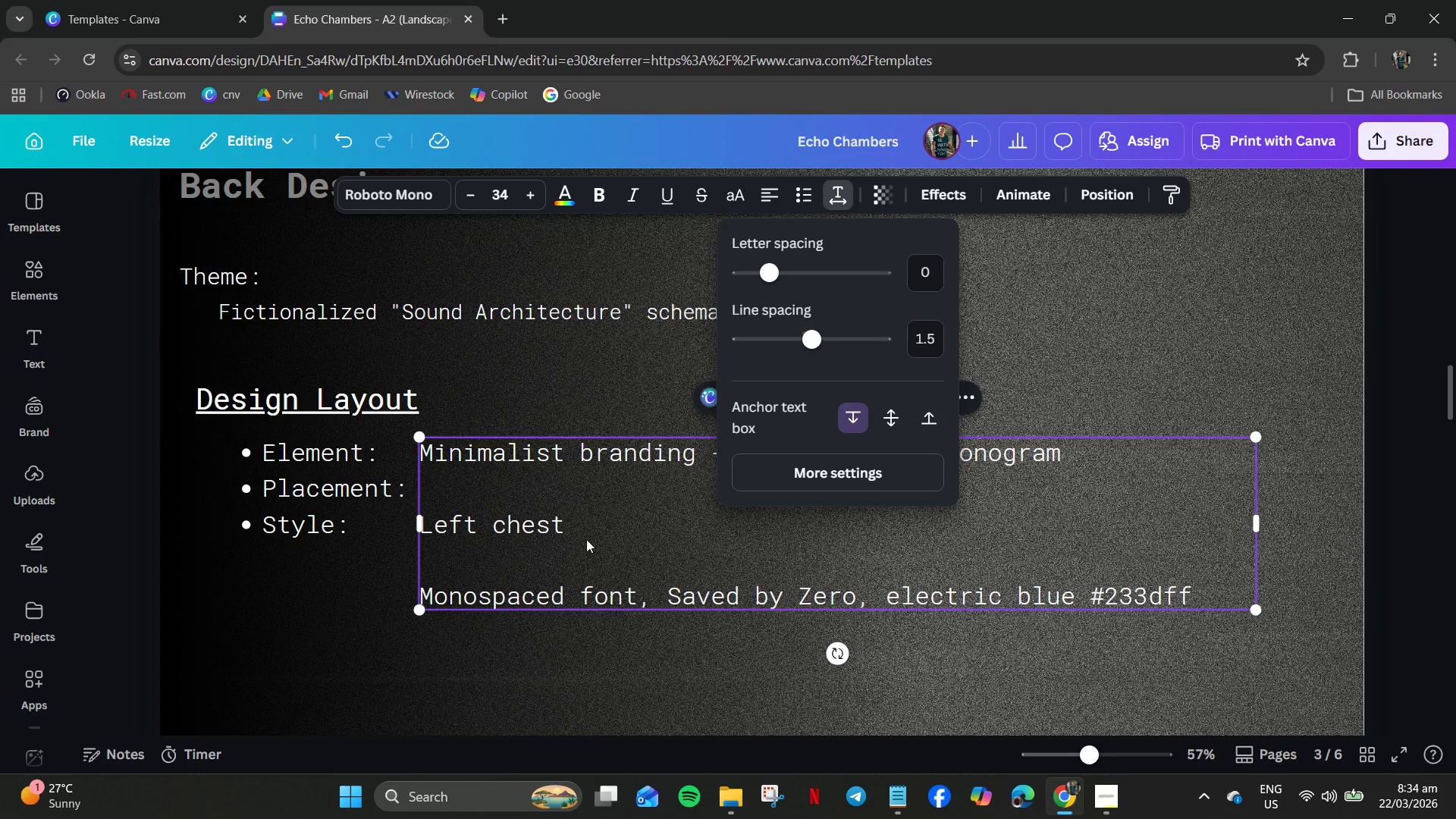 
left_click([567, 544])
 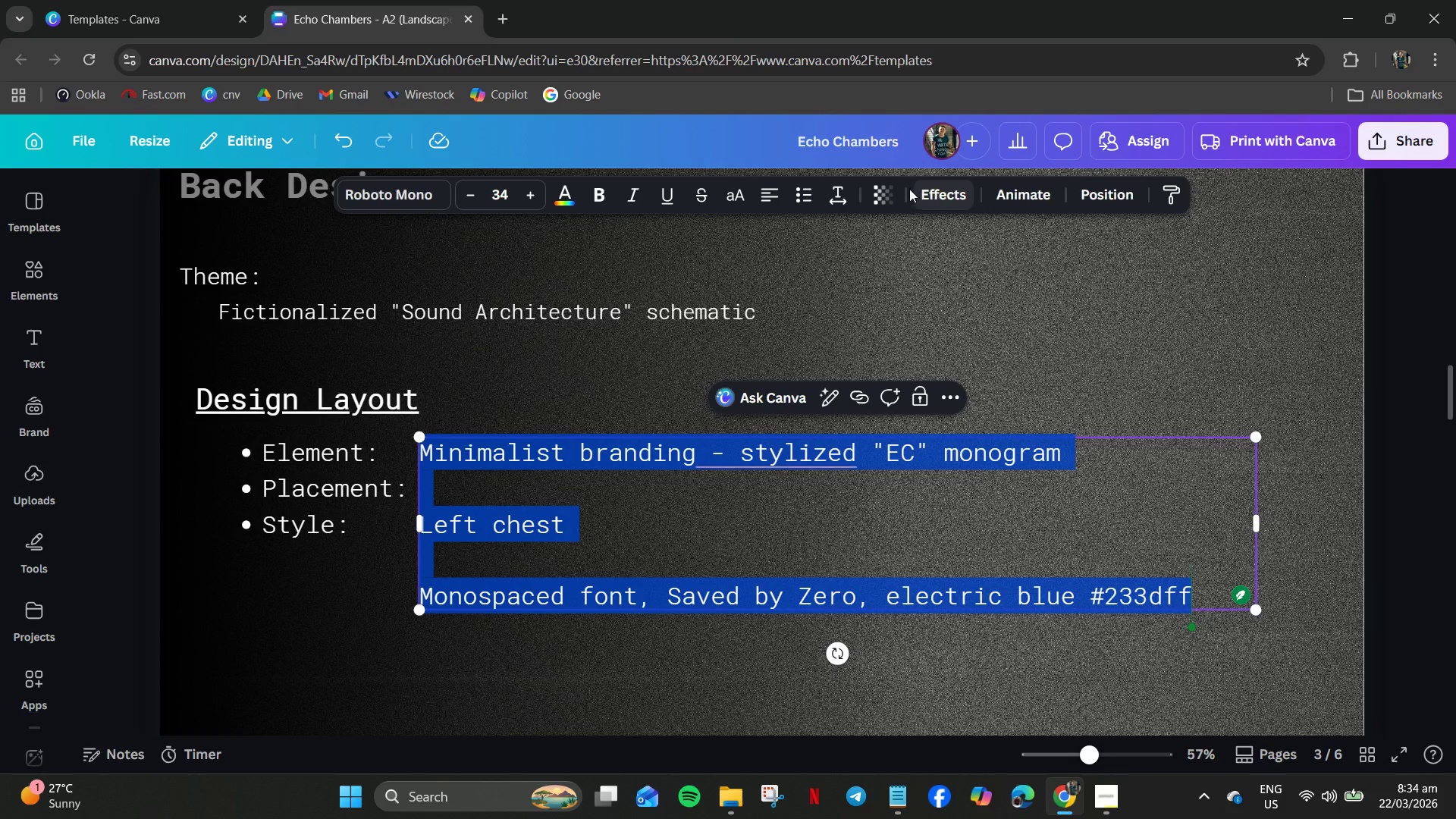 
left_click([849, 196])
 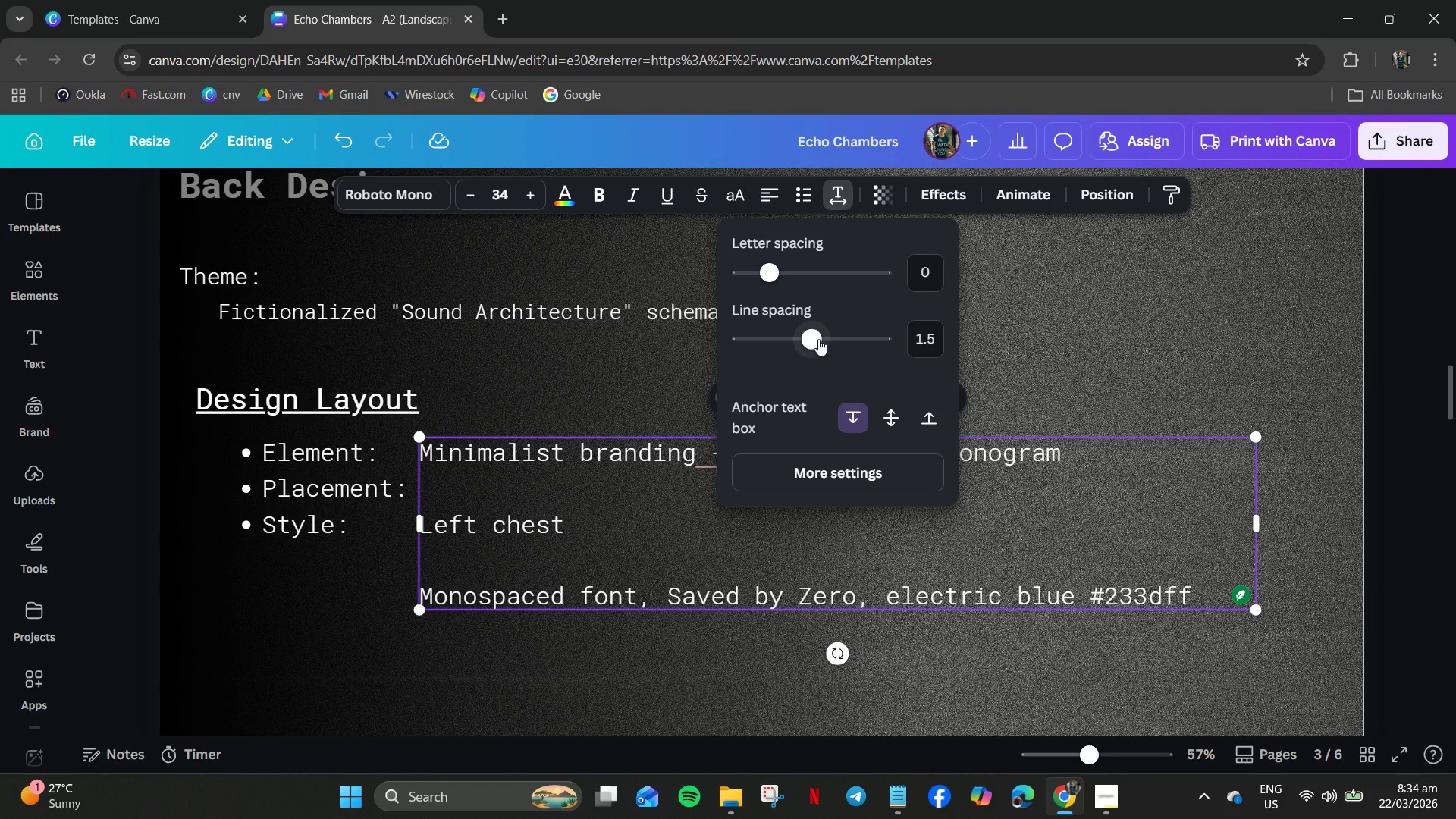 
left_click_drag(start_coordinate=[810, 339], to_coordinate=[760, 330])
 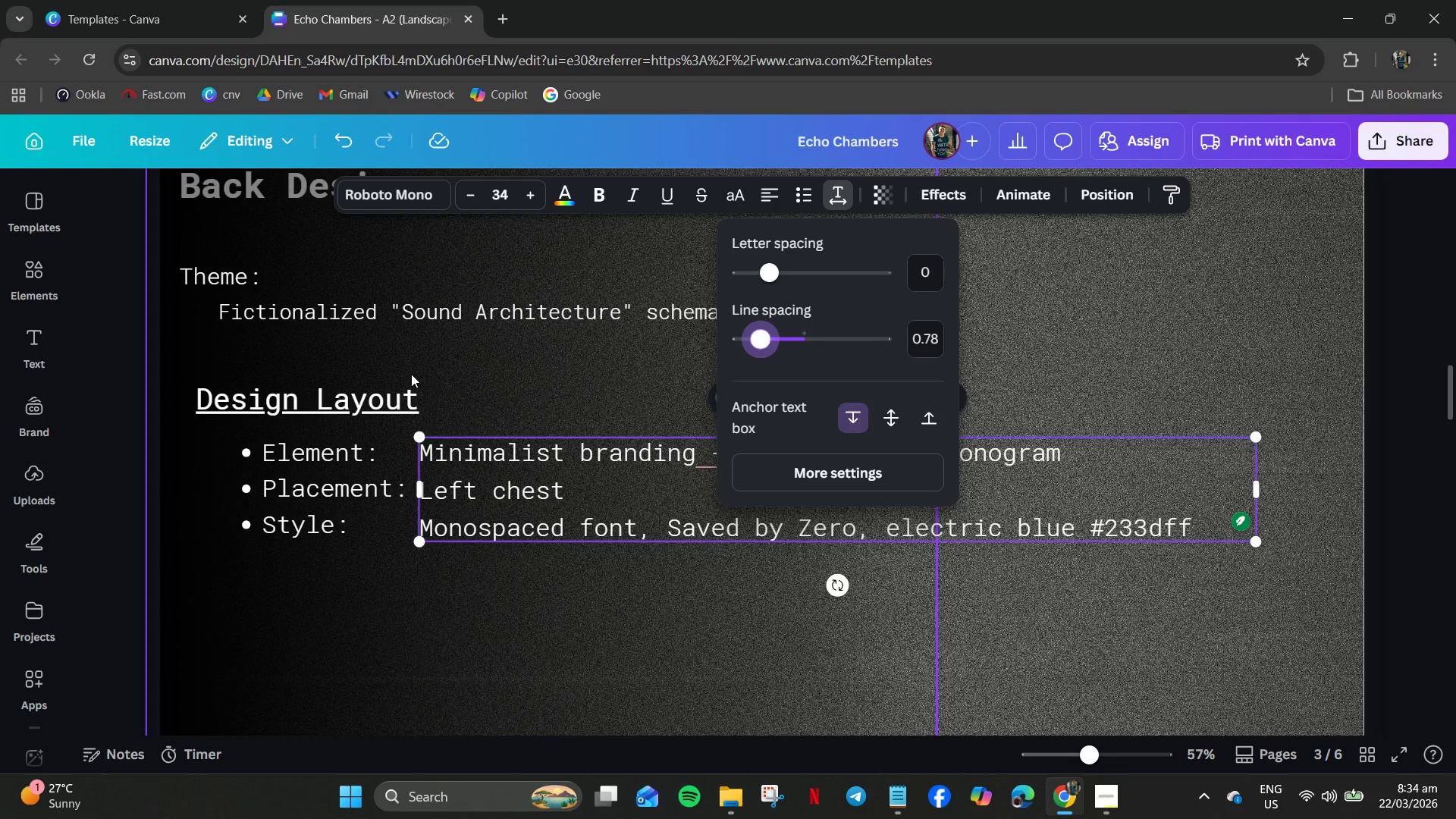 
wait(9.8)
 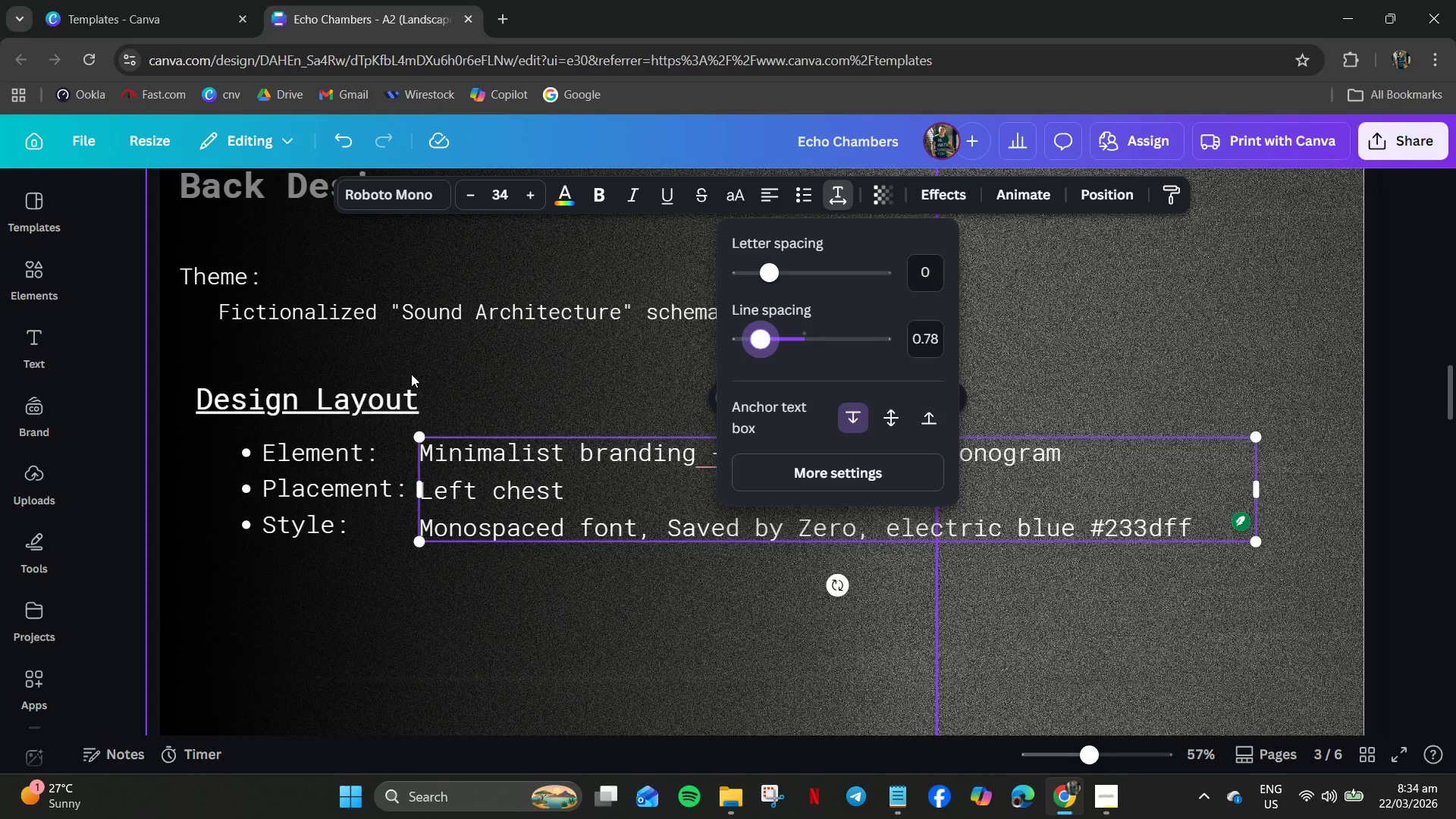 
left_click([460, 579])
 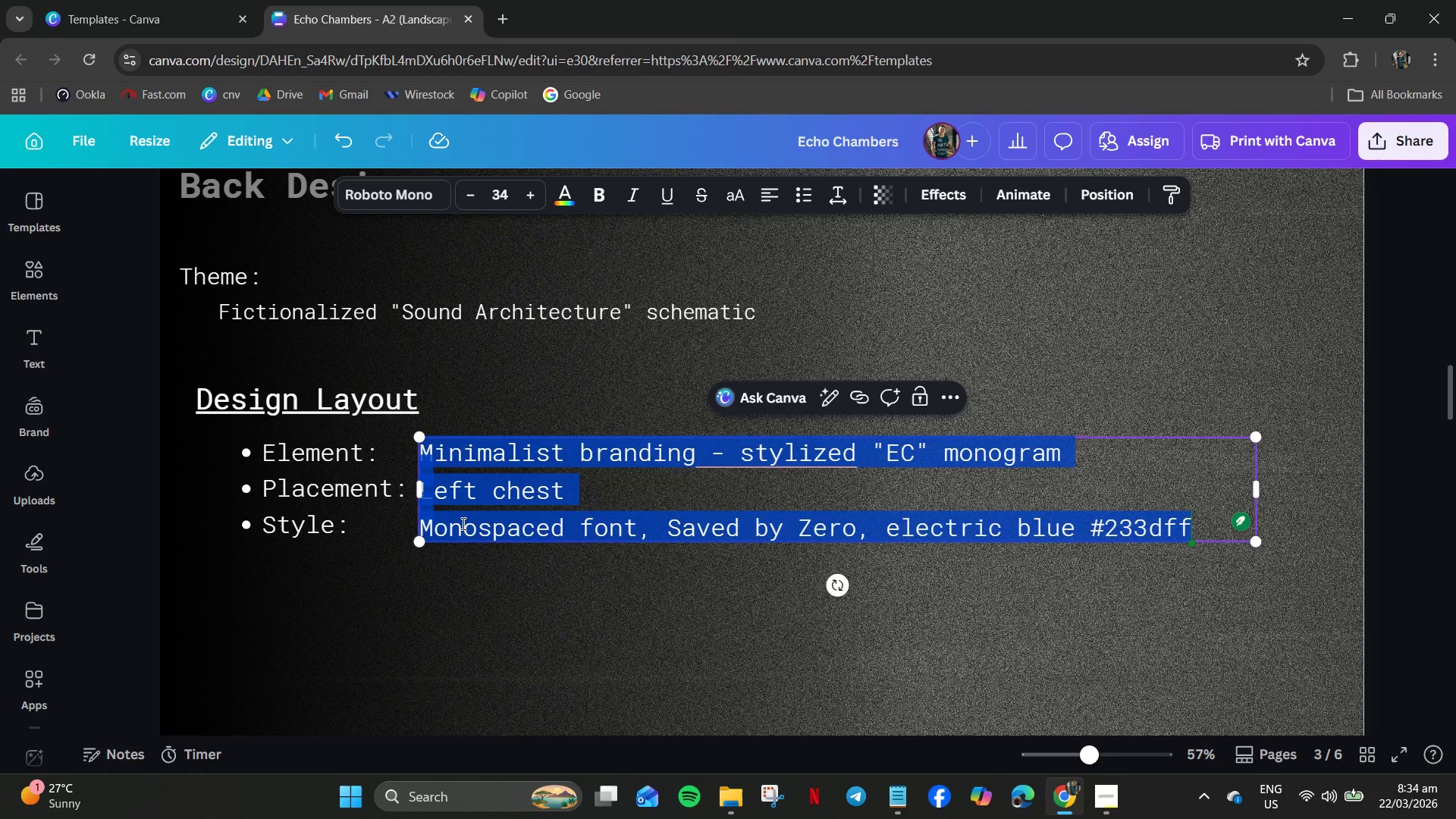 
left_click([463, 521])
 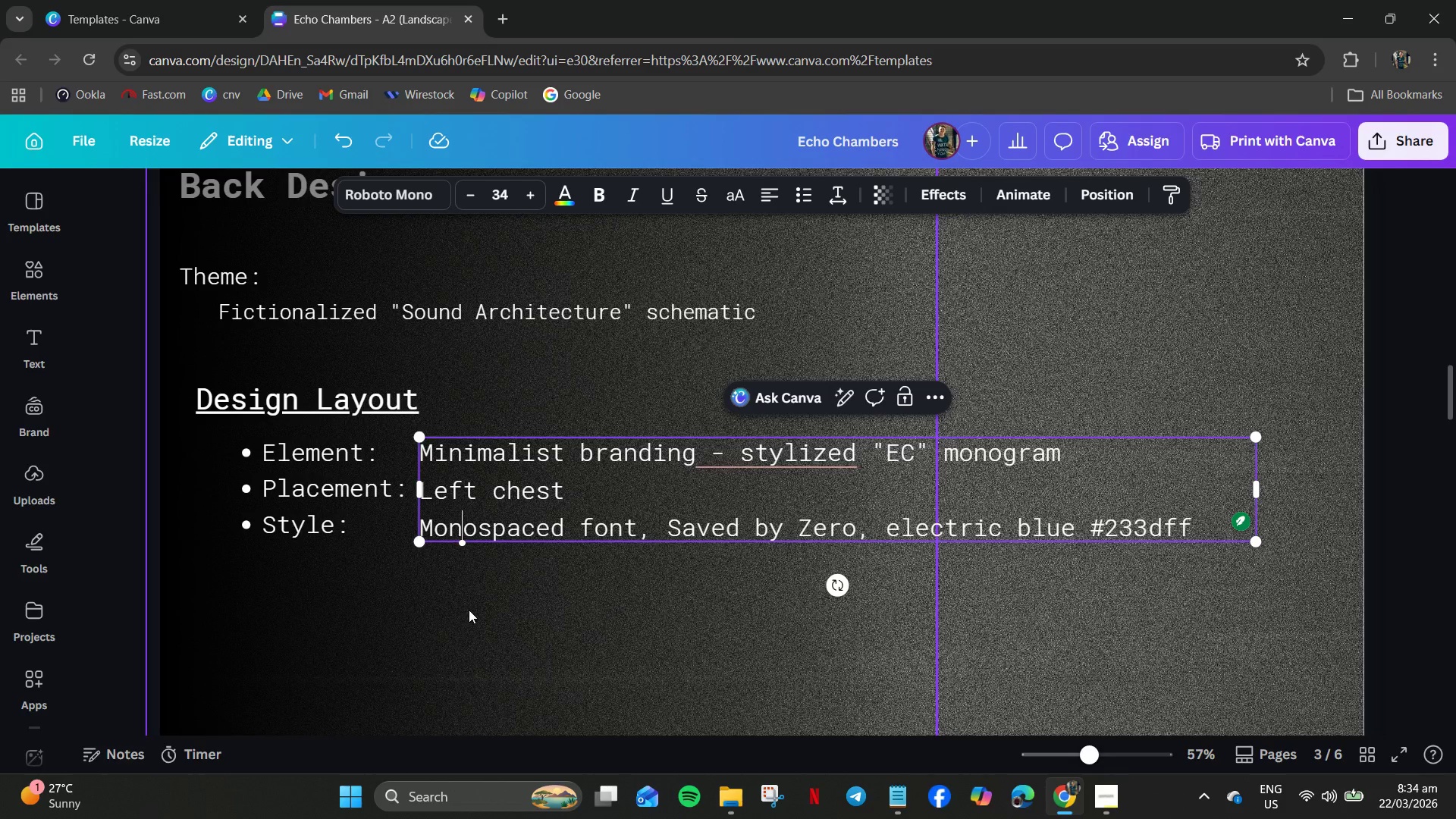 
left_click([469, 611])
 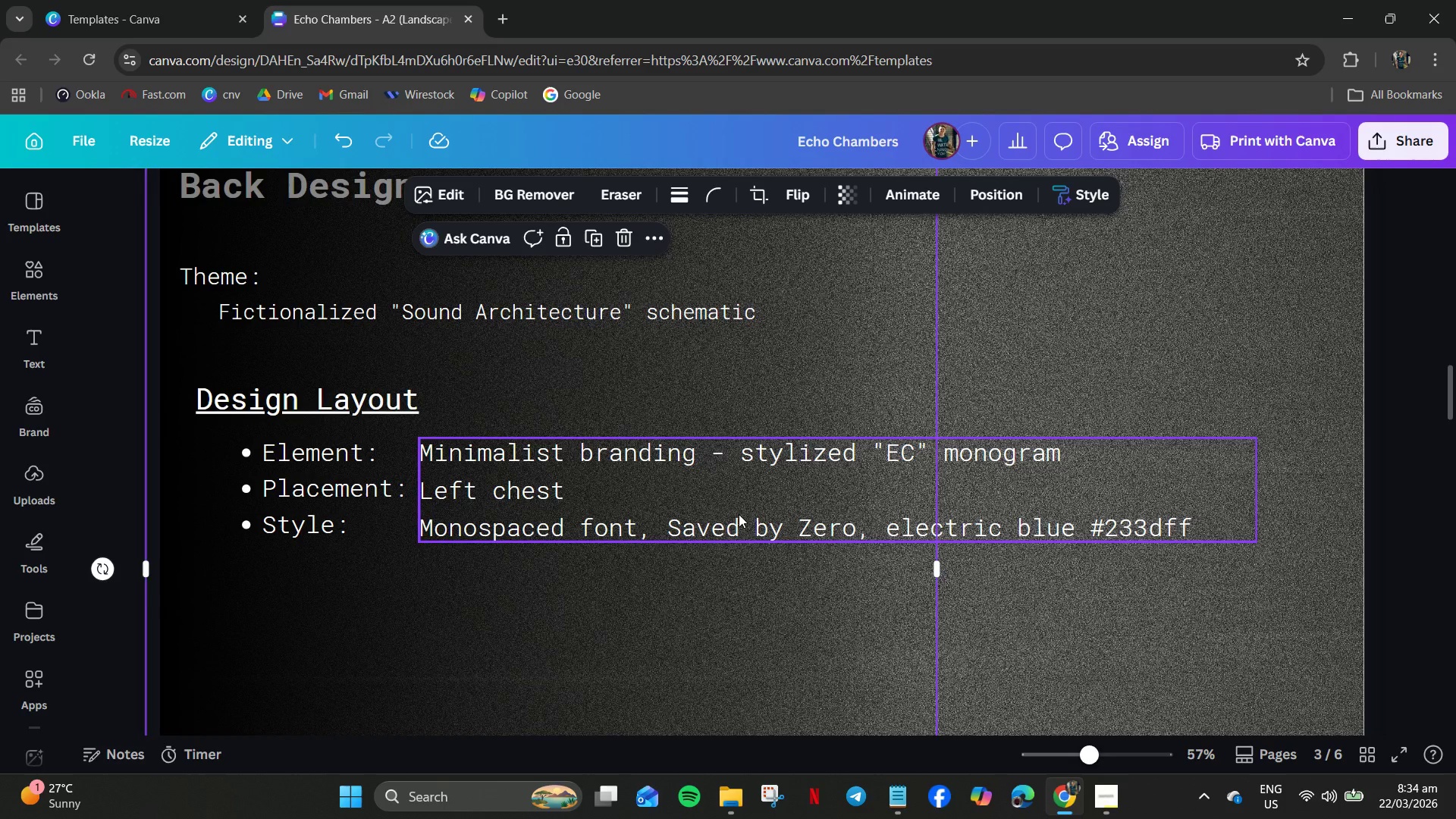 
left_click([739, 514])
 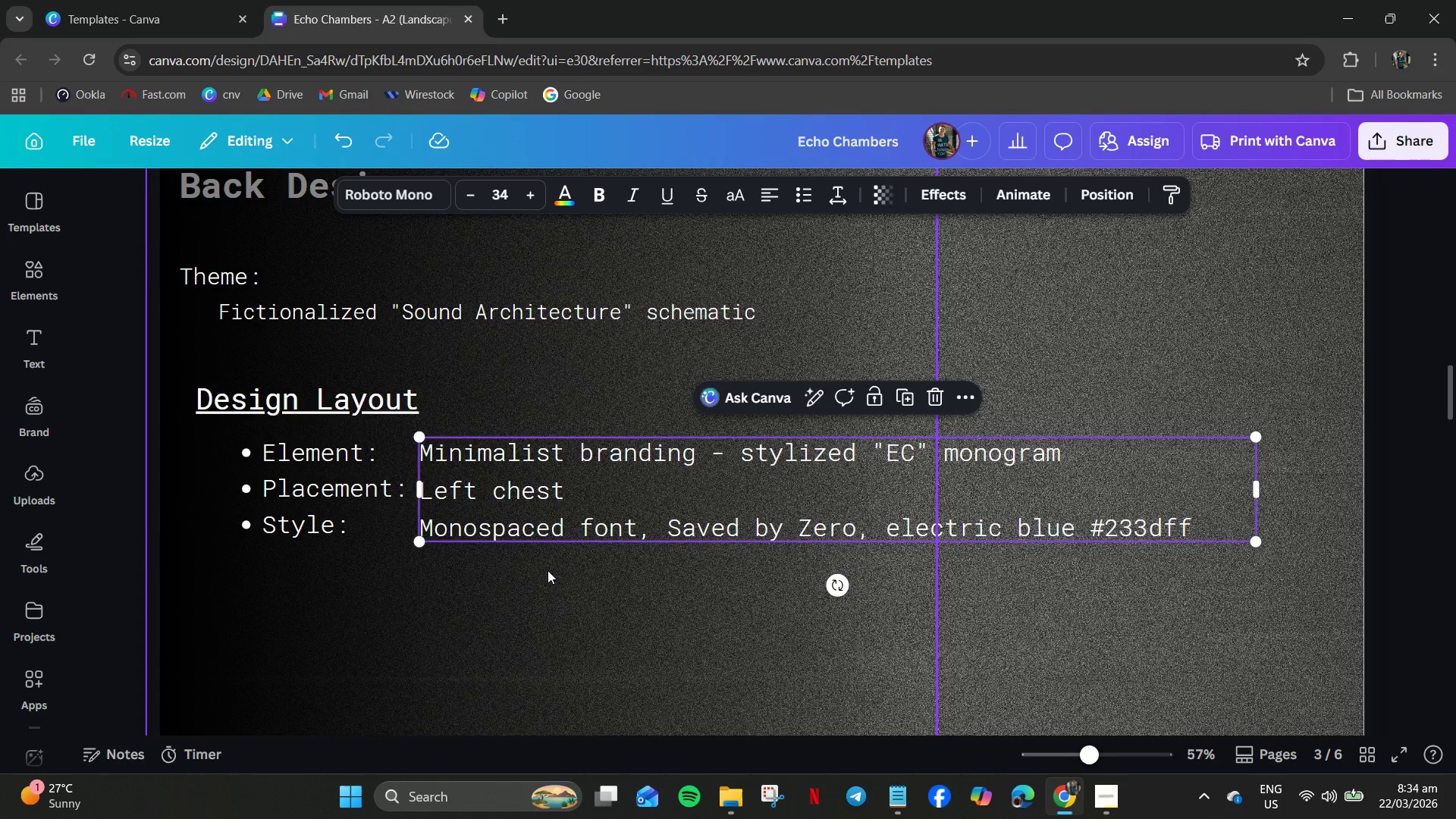 
wait(7.75)
 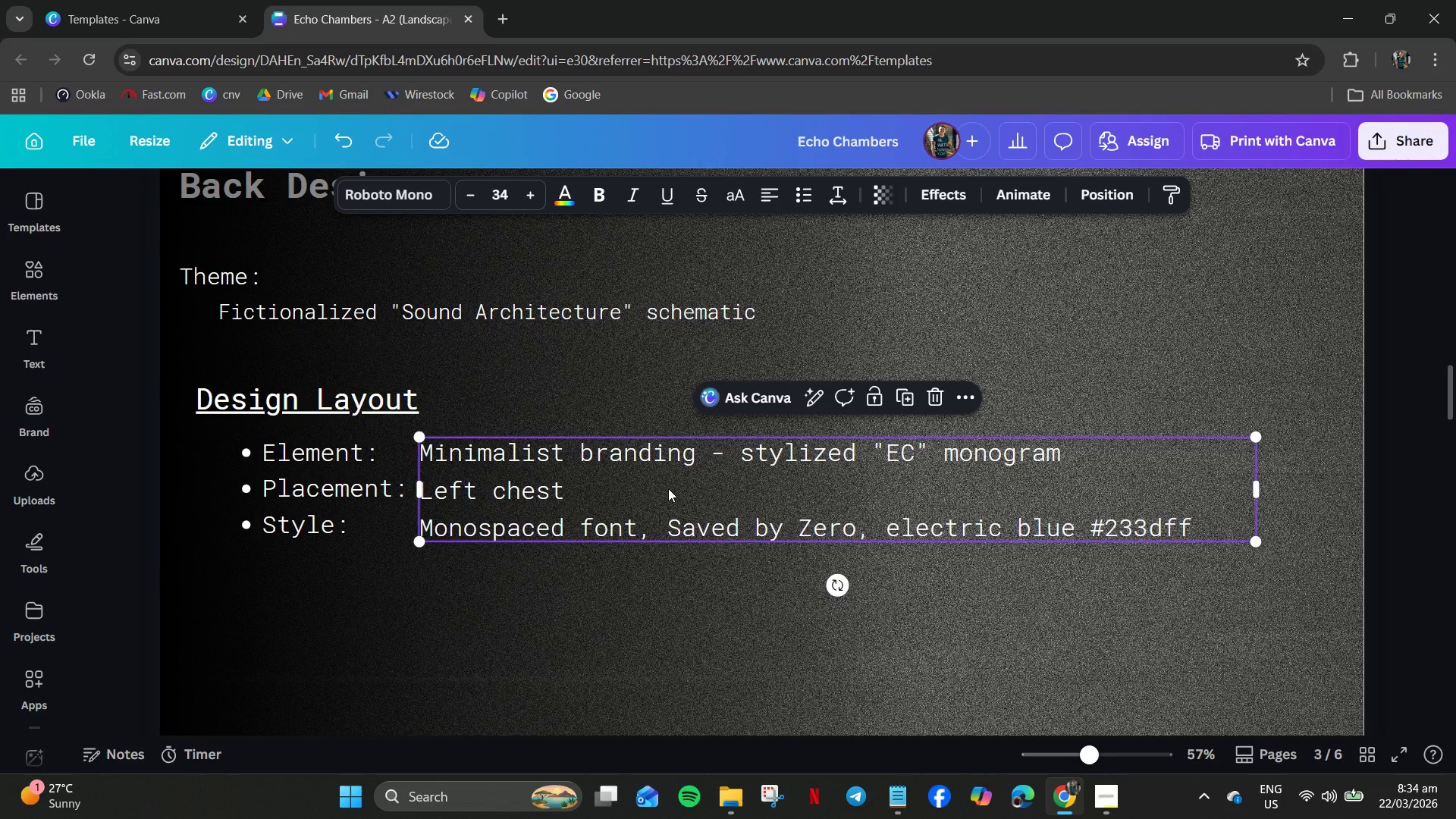 
left_click([682, 535])
 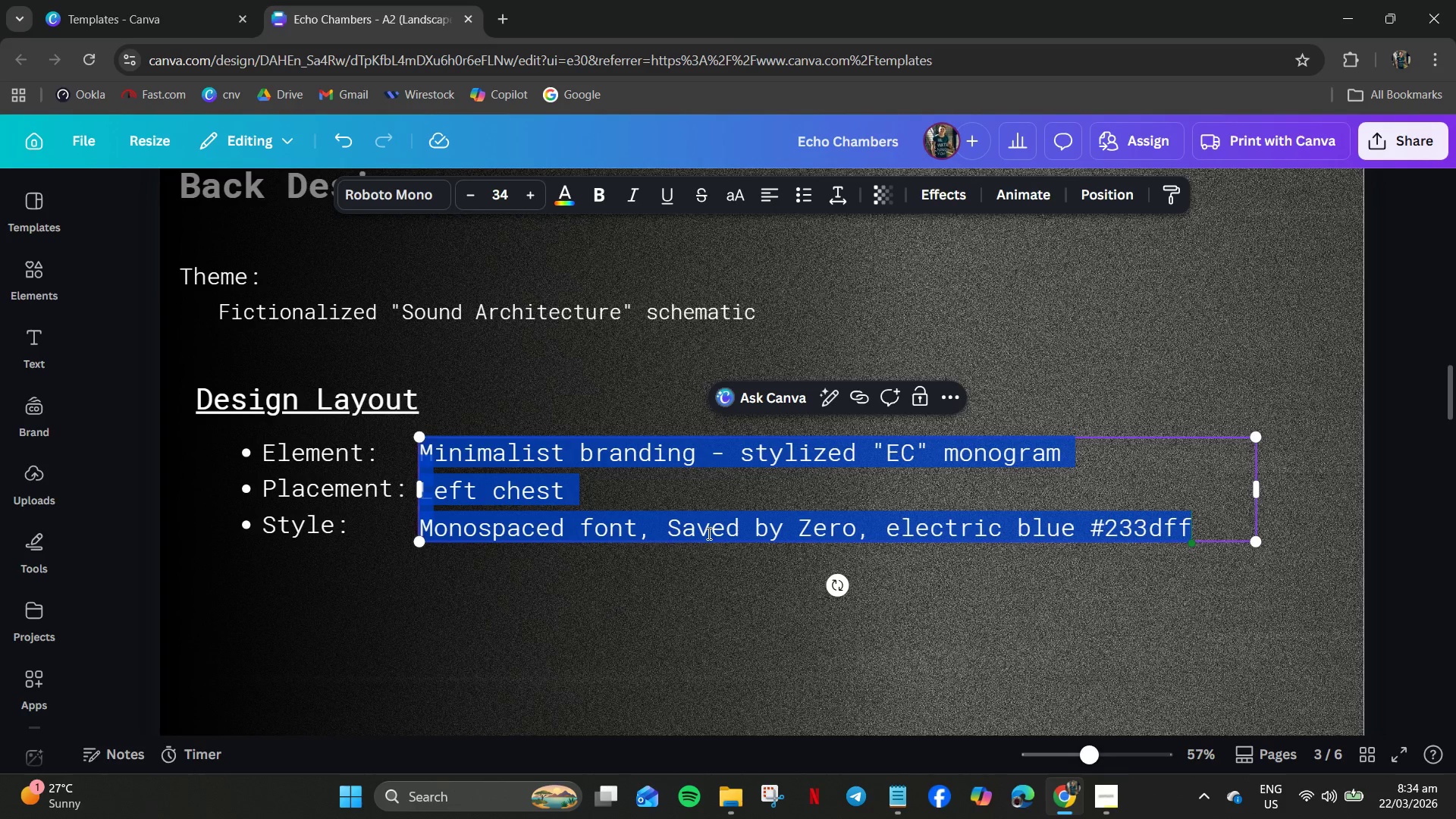 
left_click([724, 536])
 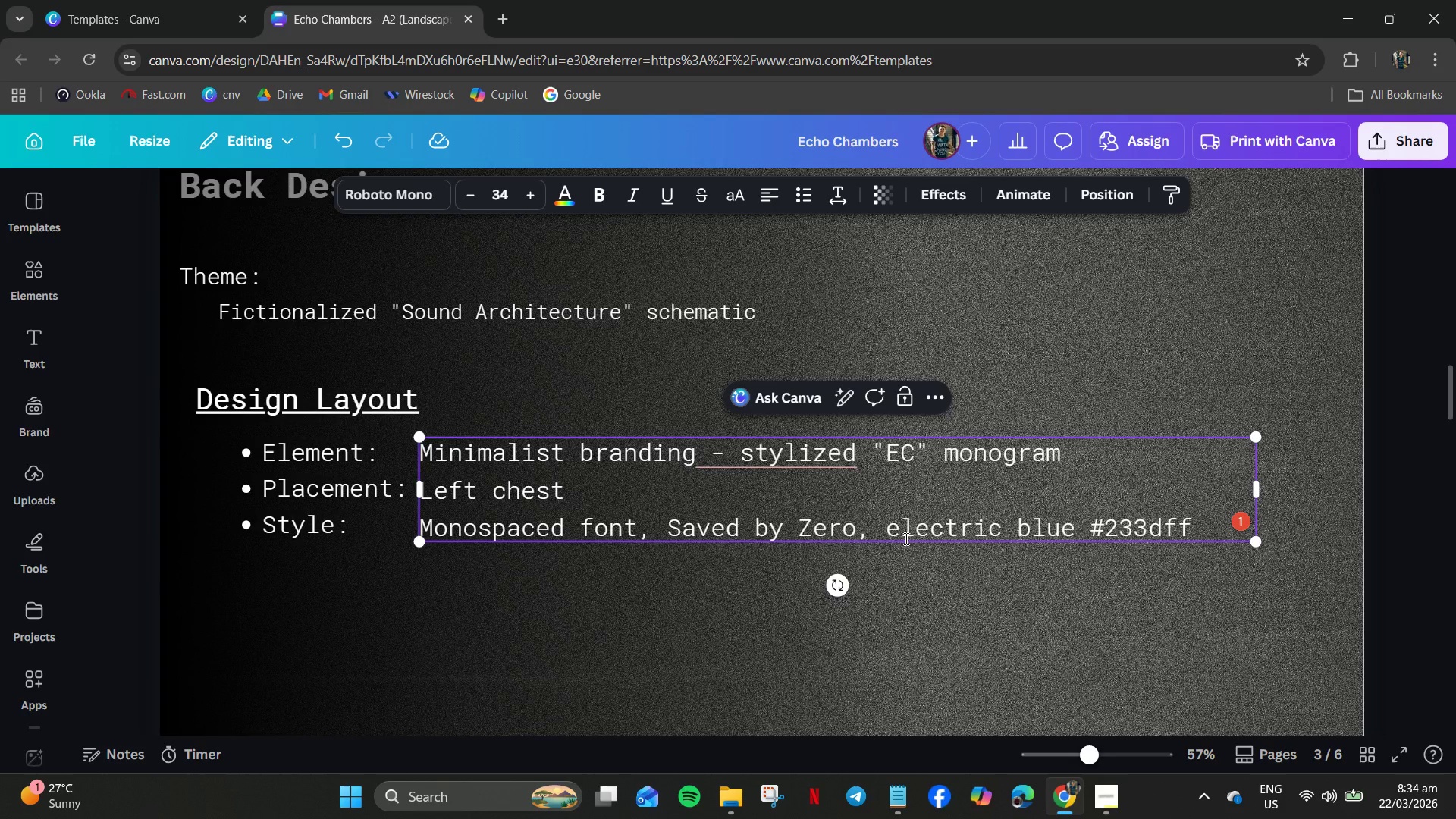 
wait(8.28)
 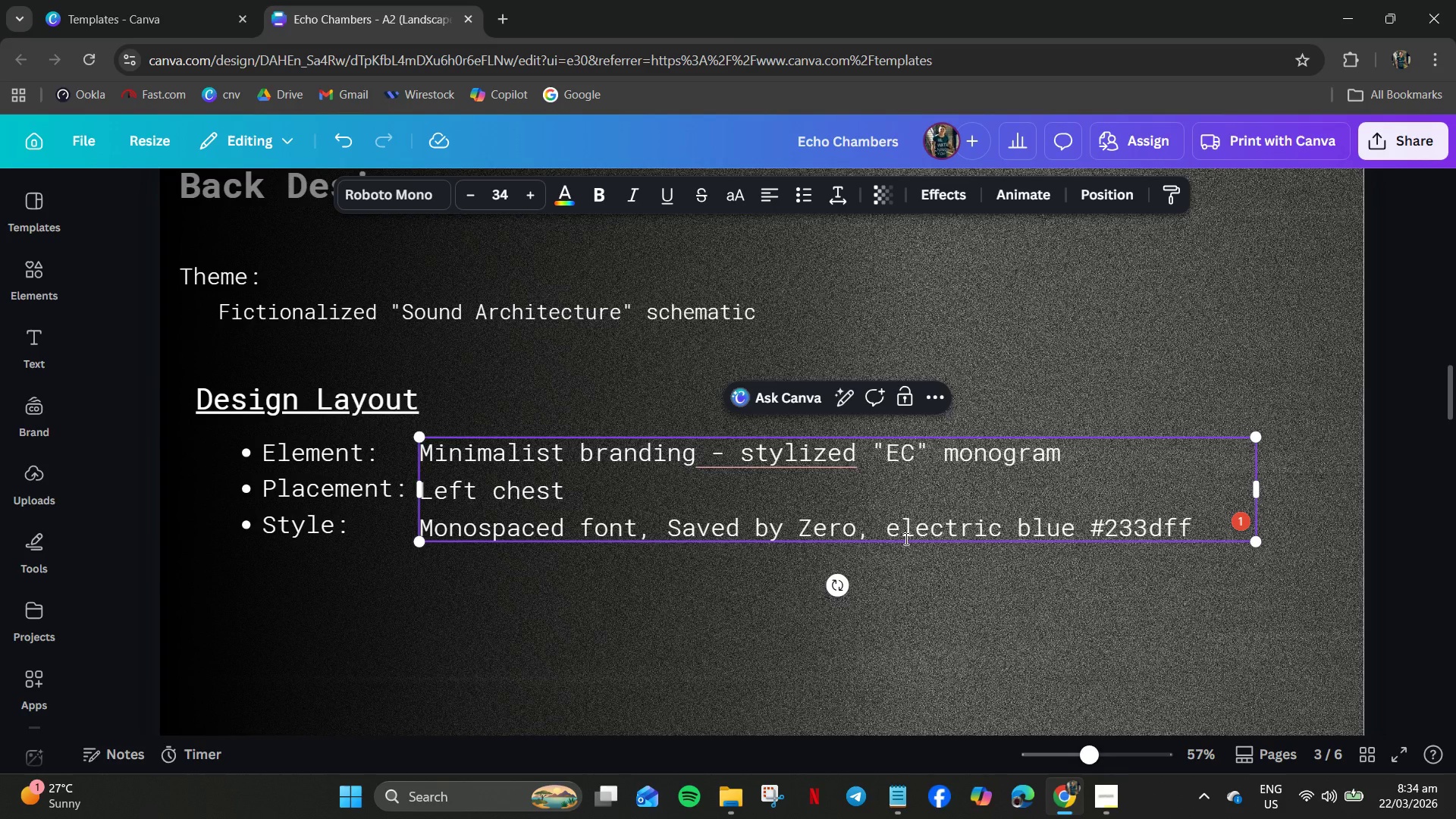 
key(Meta+P)
 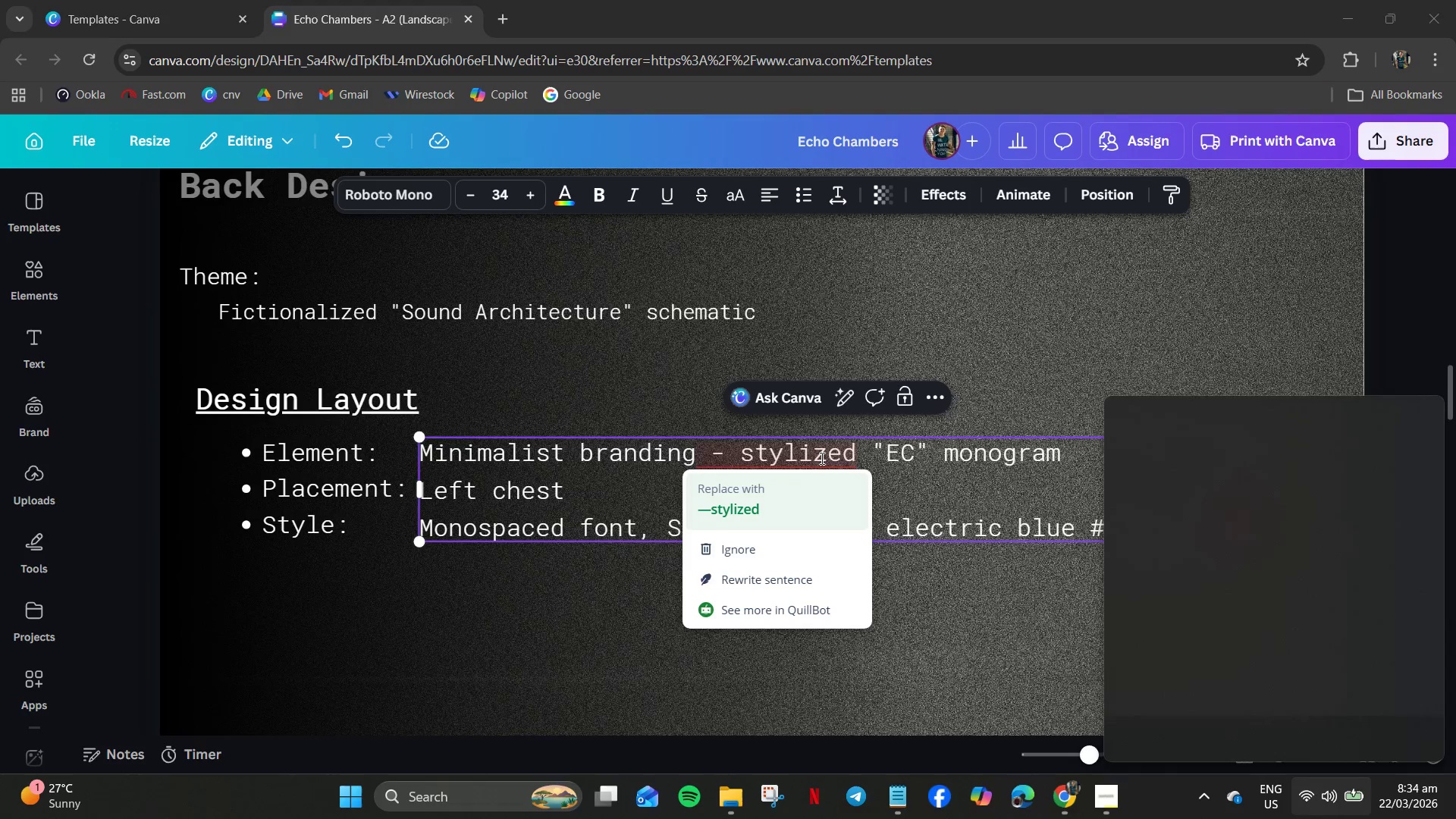 
type(ro)
 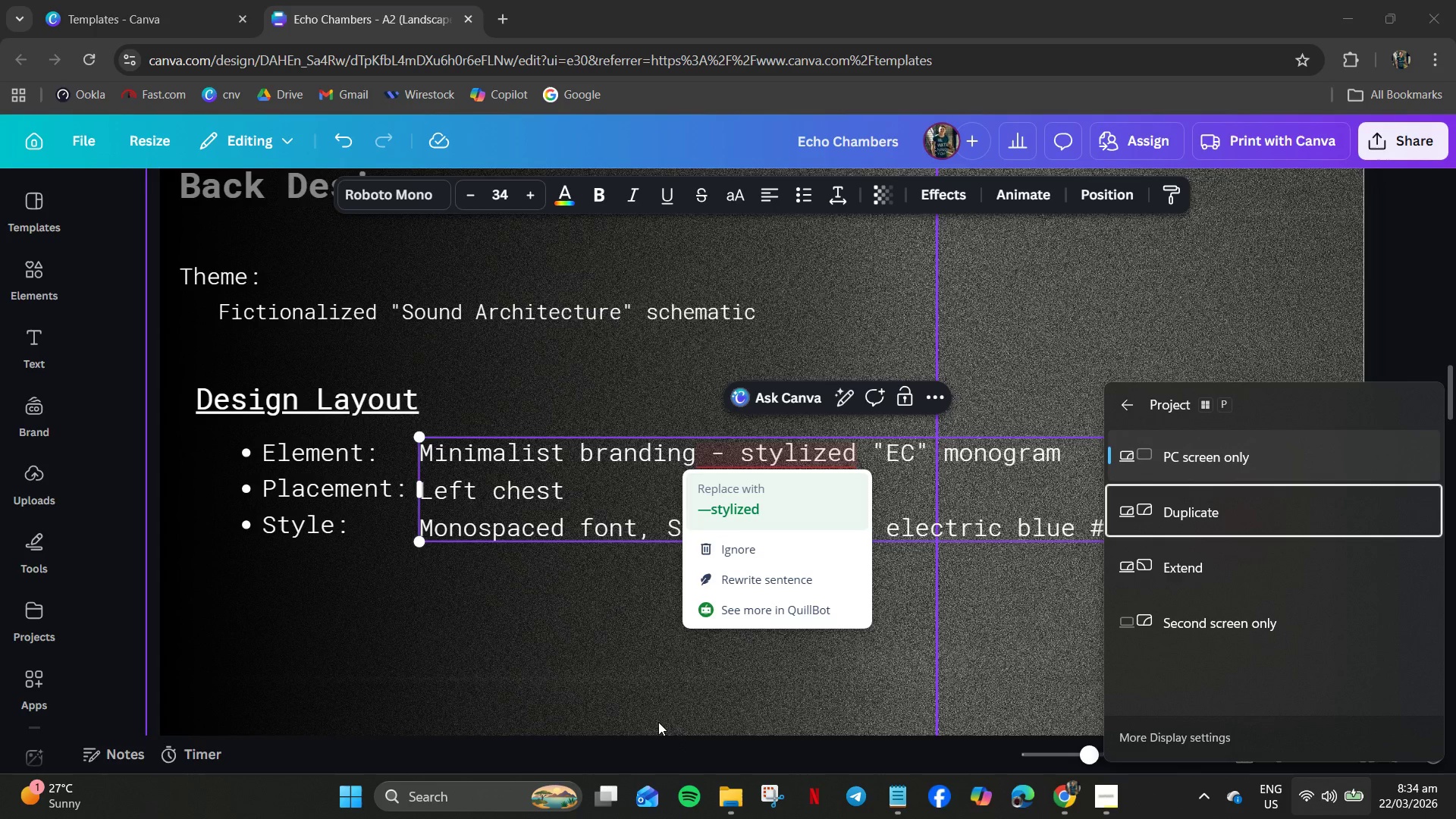 
double_click([612, 637])
 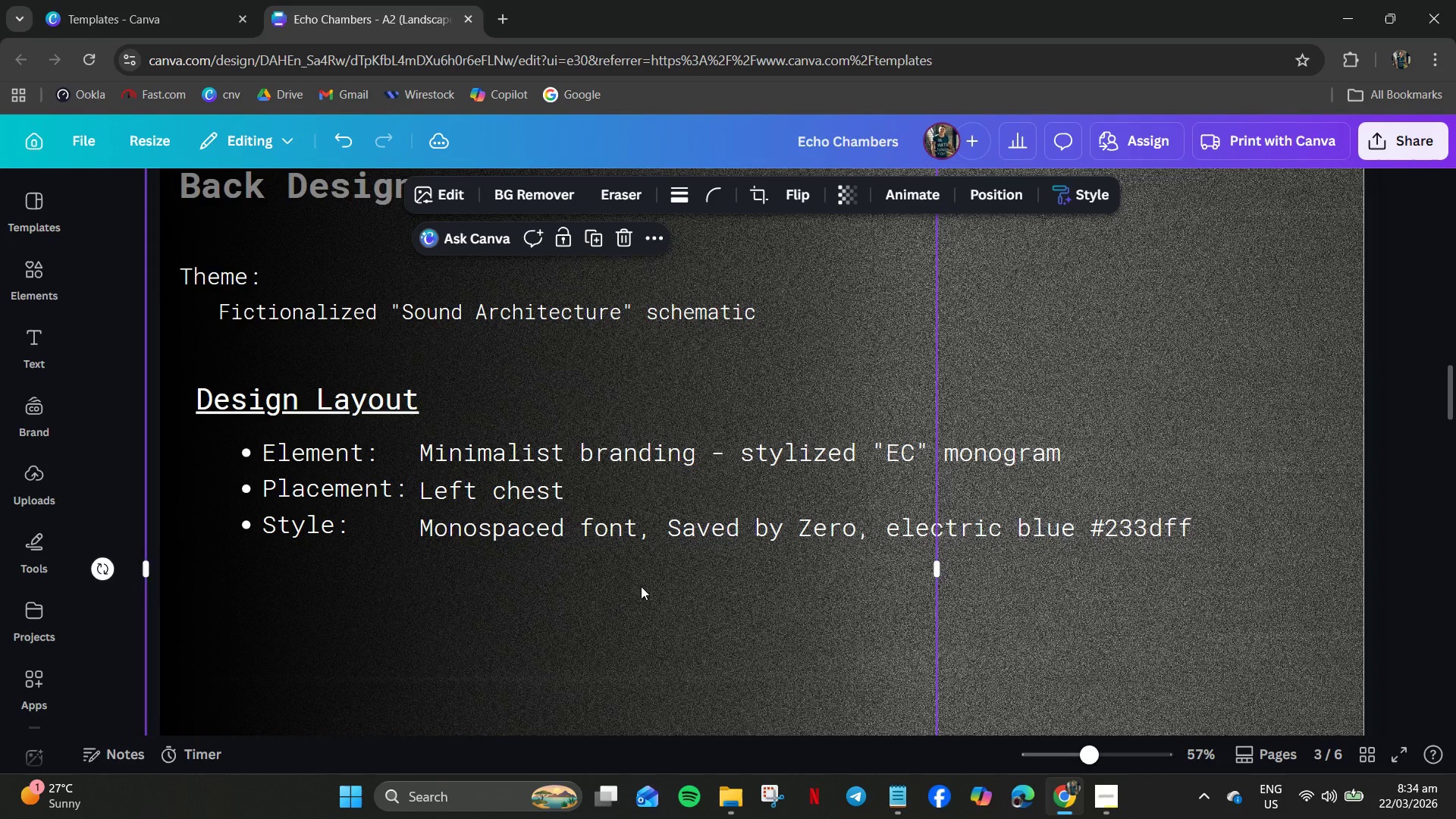 
hold_key(key=ControlLeft, duration=0.61)
scroll: coordinate [671, 587], scroll_direction: down, amount: 4.0
 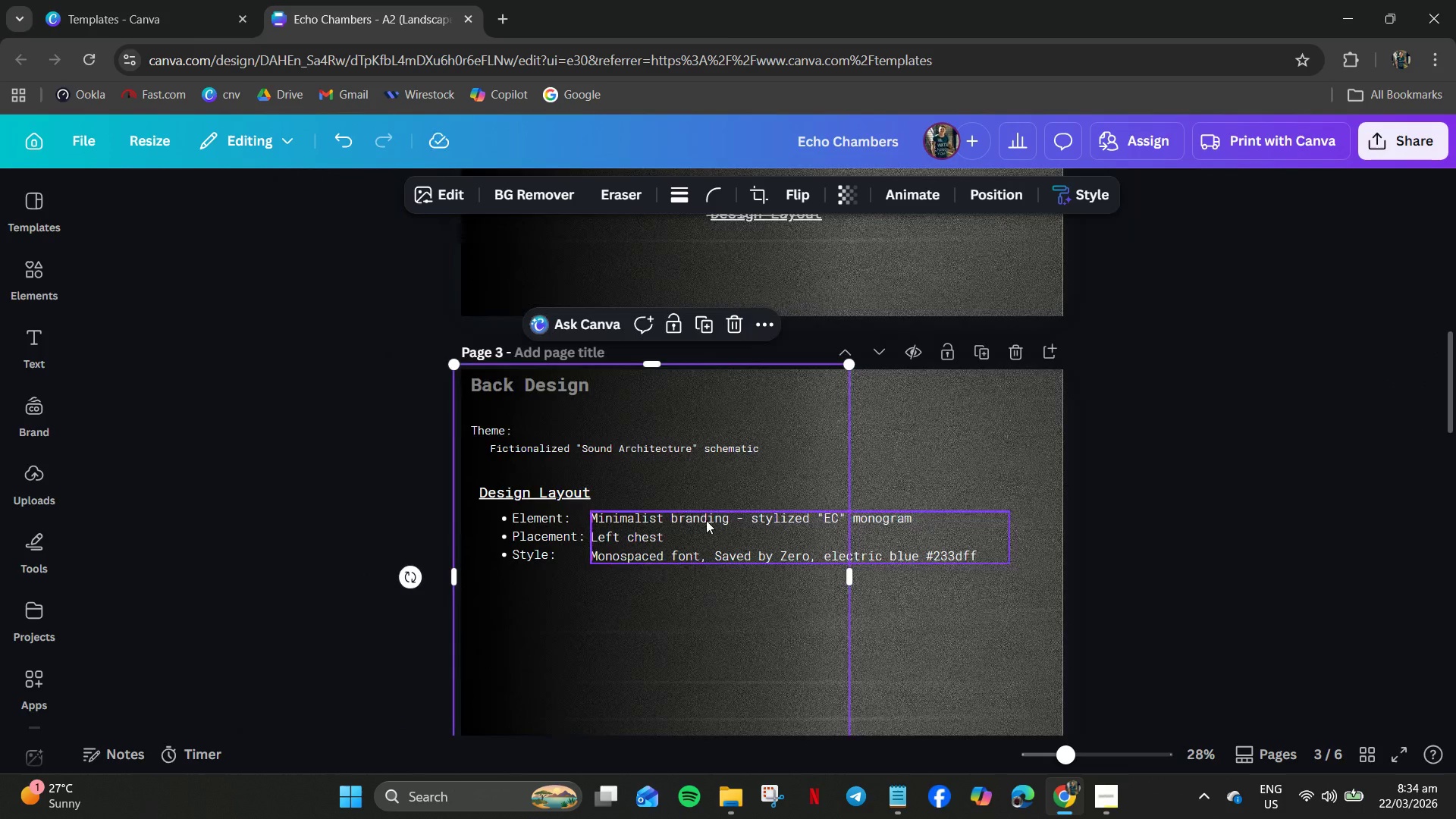 
left_click([707, 519])
 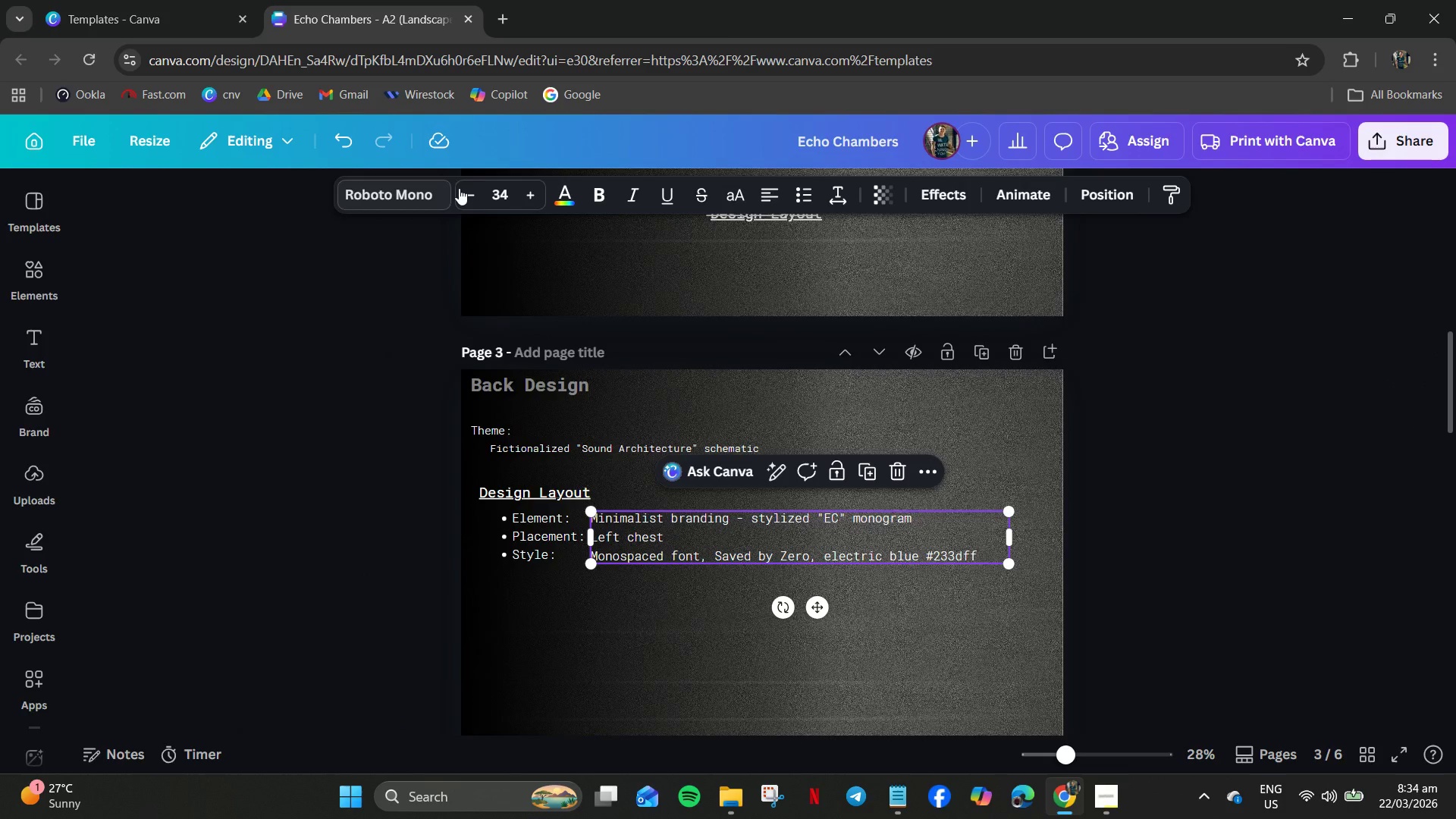 
double_click([463, 188])
 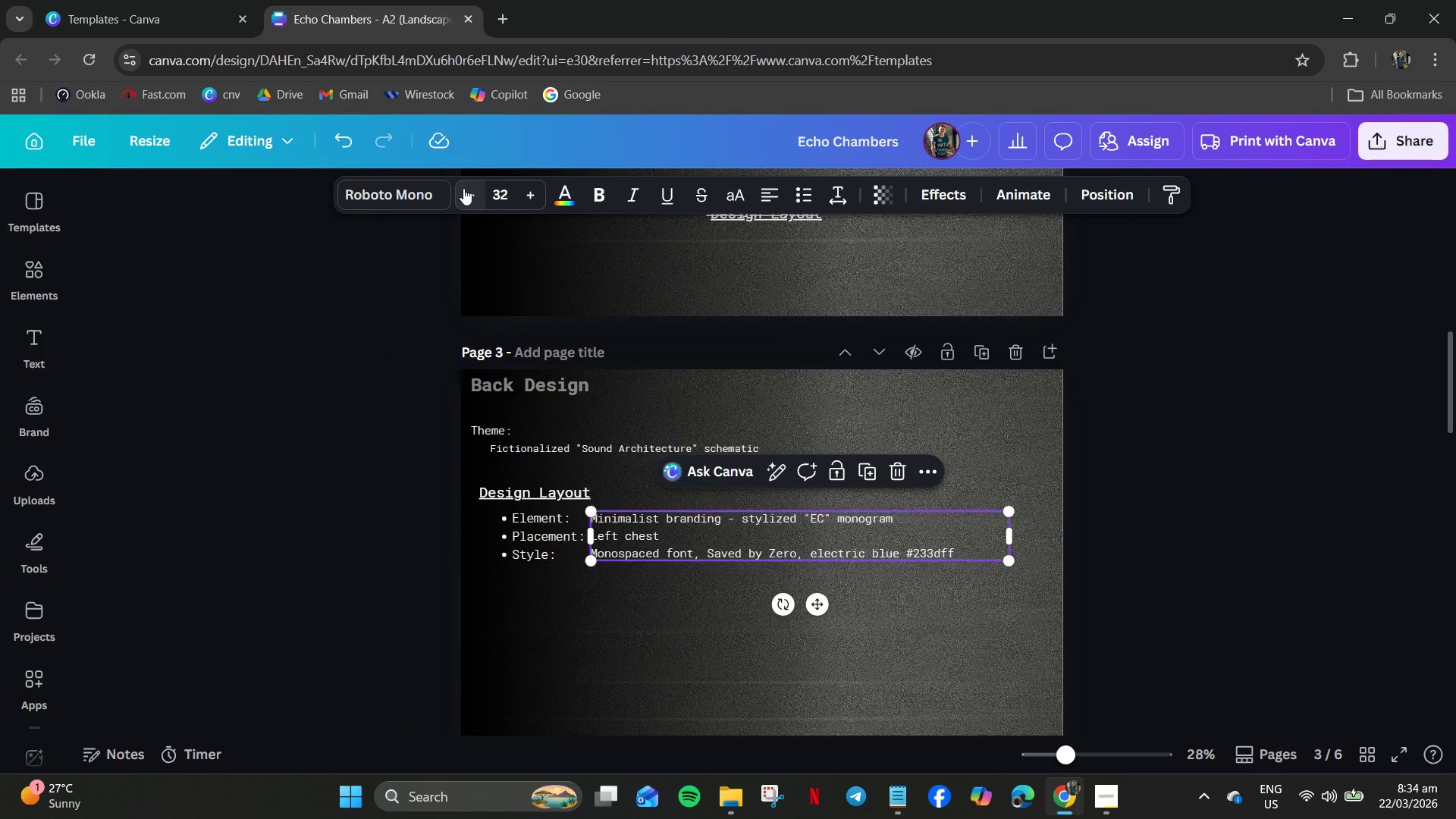 
triple_click([463, 188])
 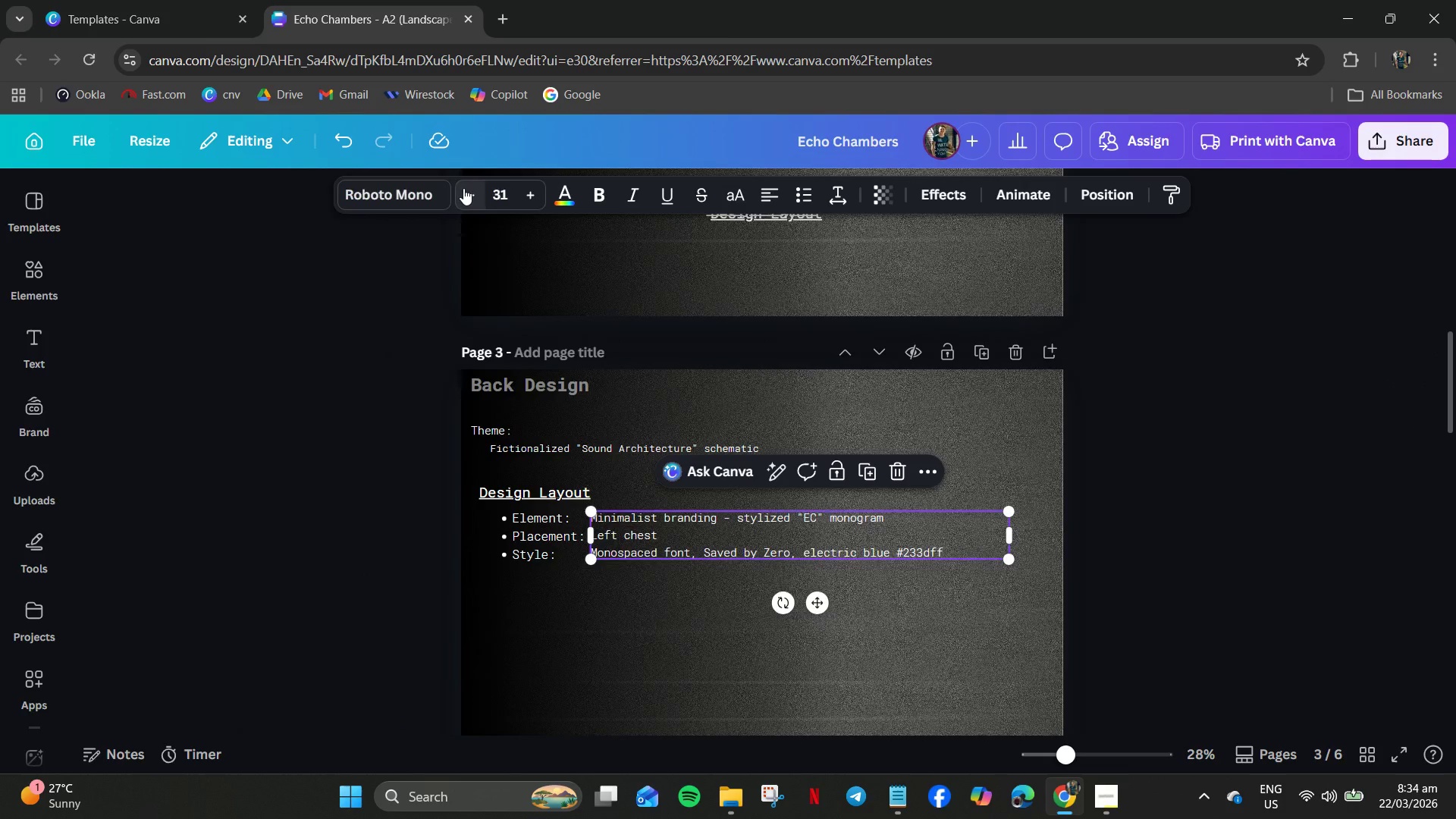 
triple_click([463, 188])
 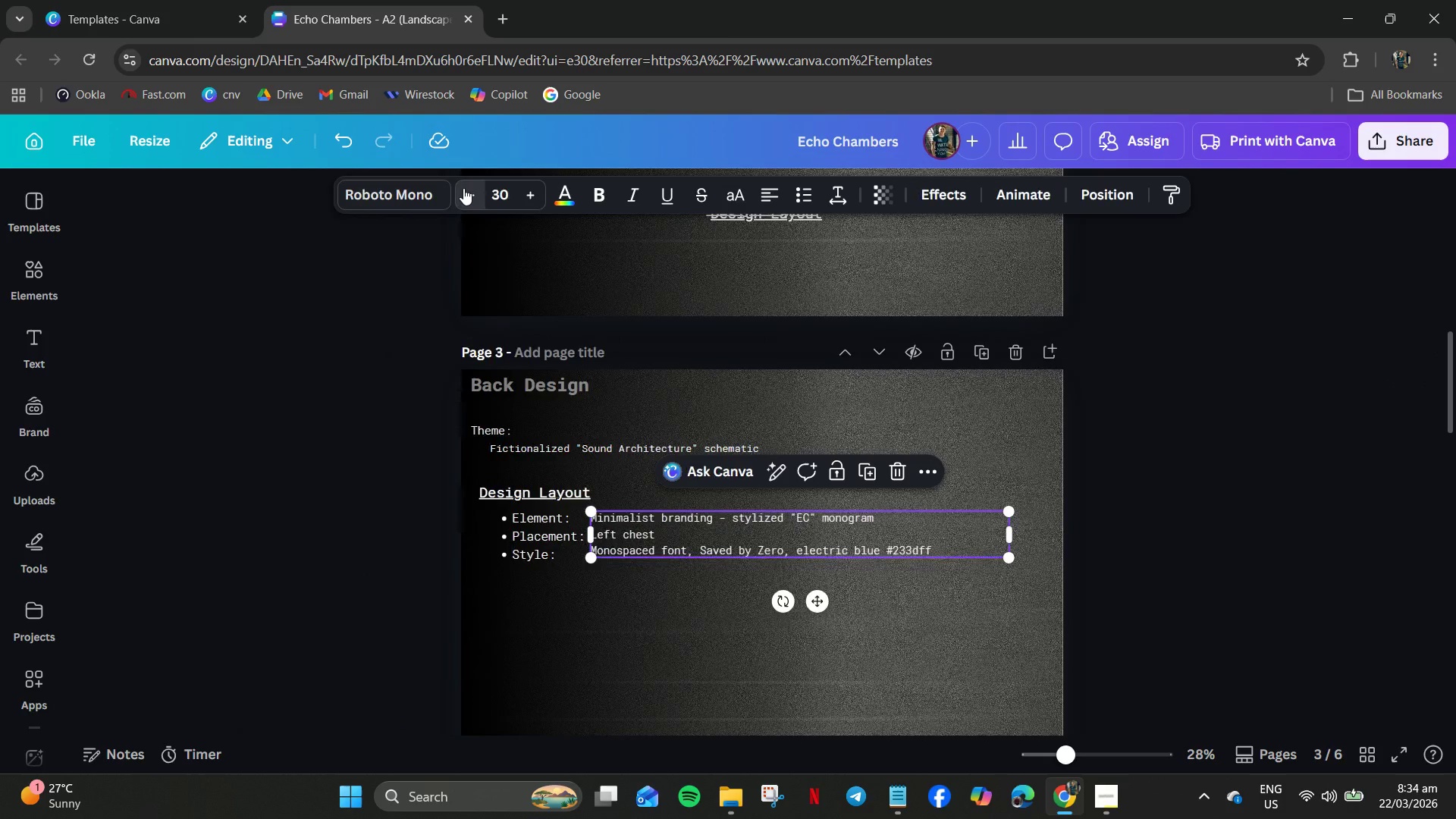 
triple_click([463, 188])
 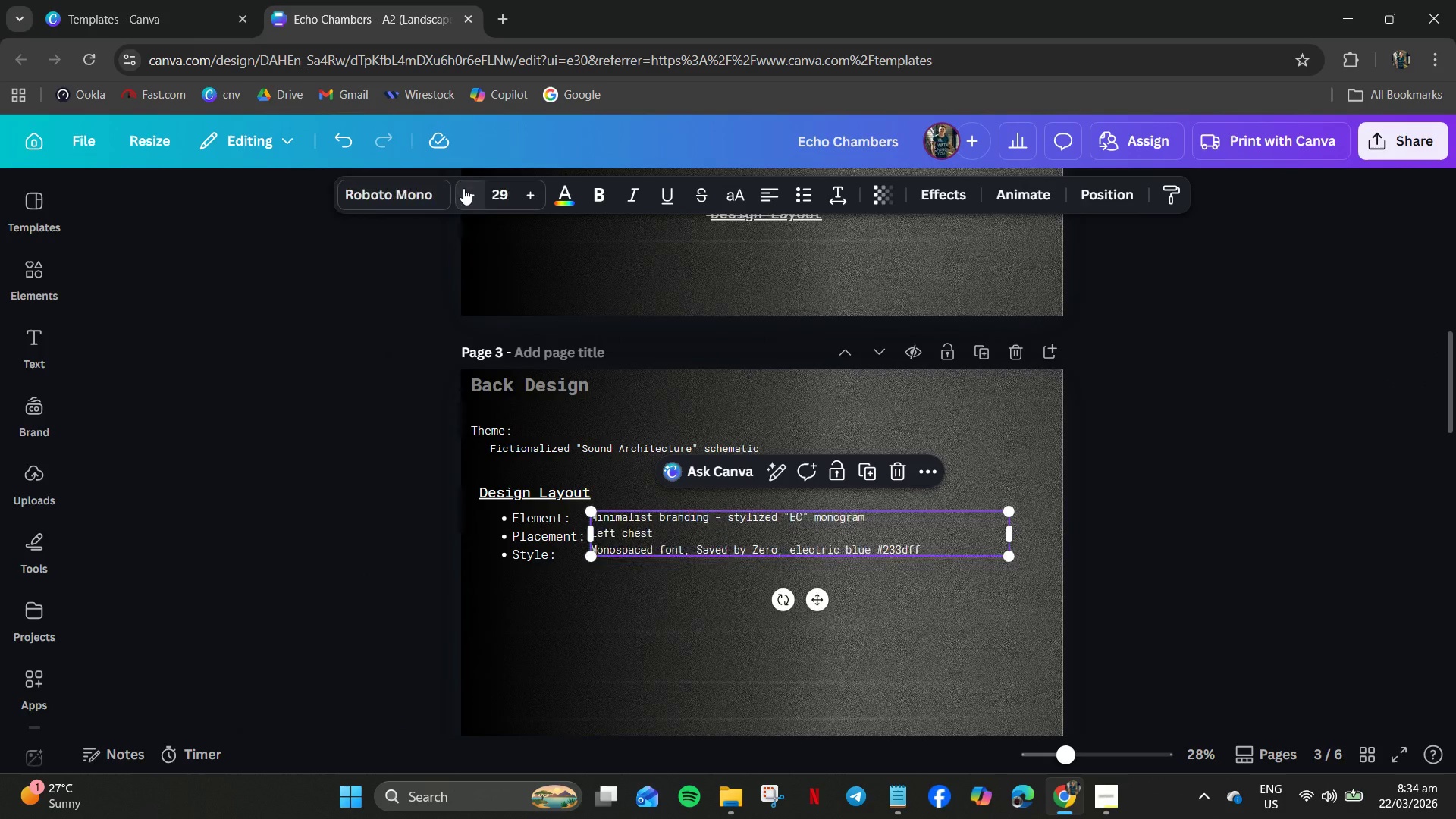 
triple_click([463, 188])
 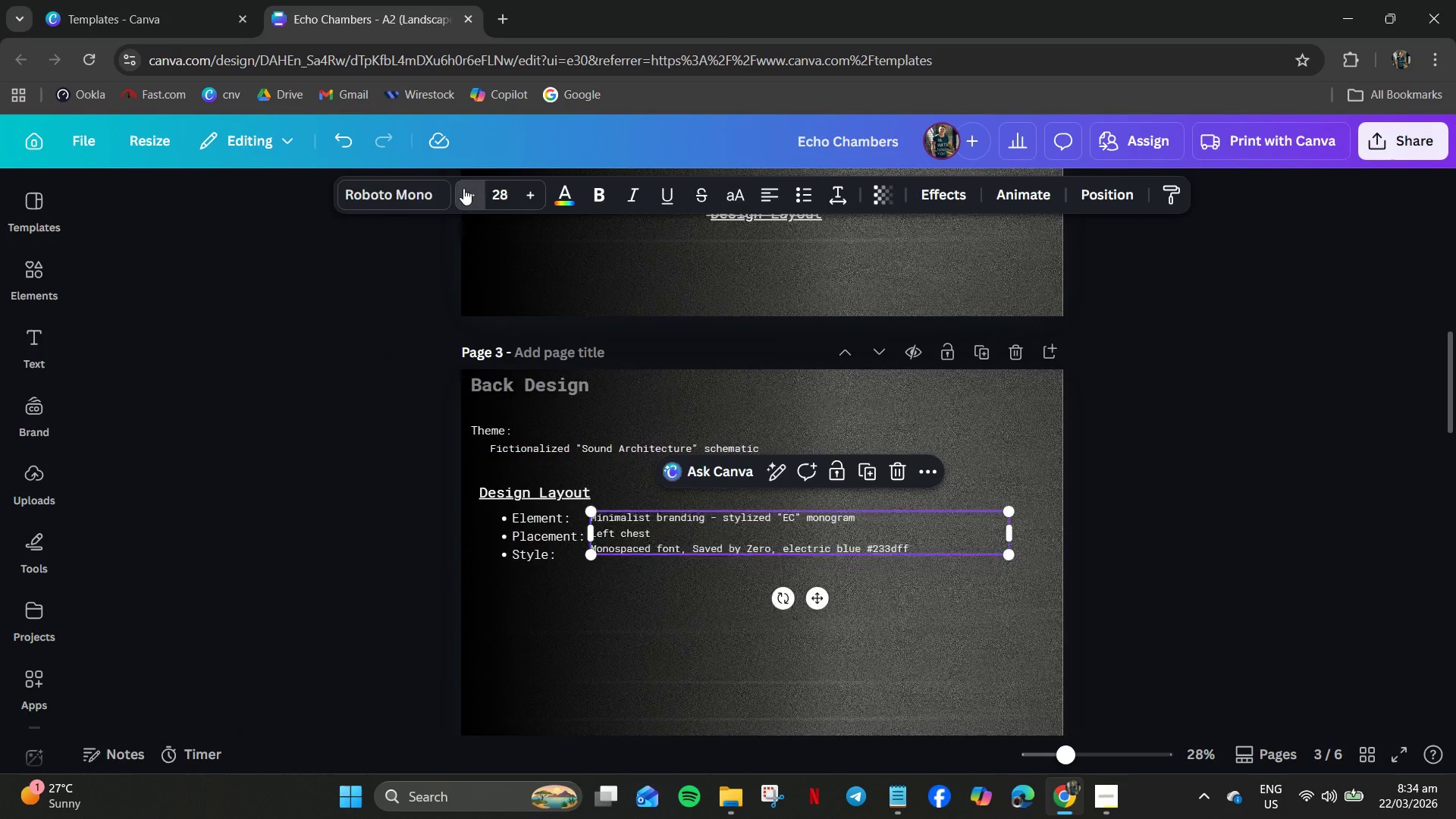 
triple_click([463, 188])
 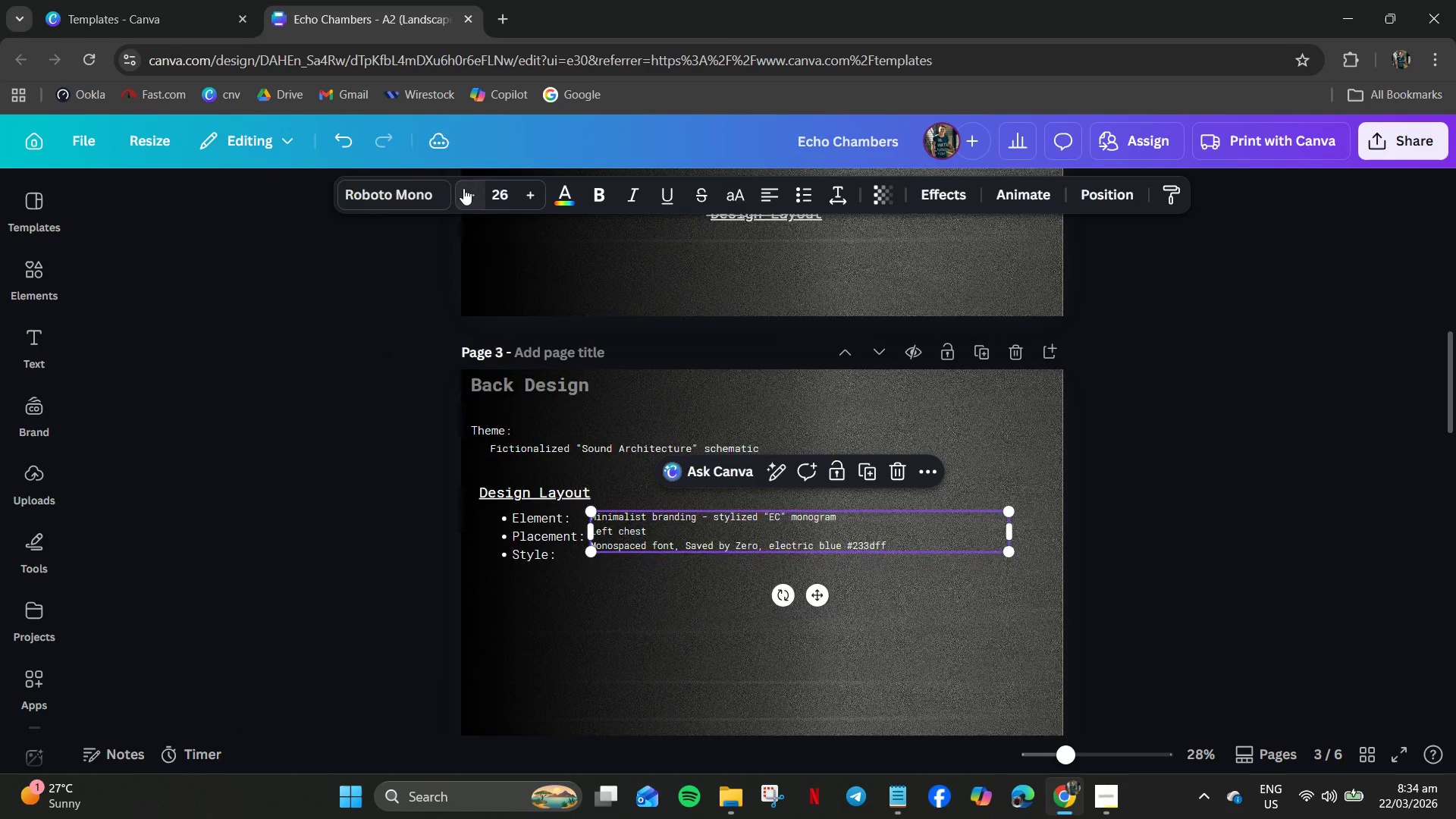 
double_click([463, 188])
 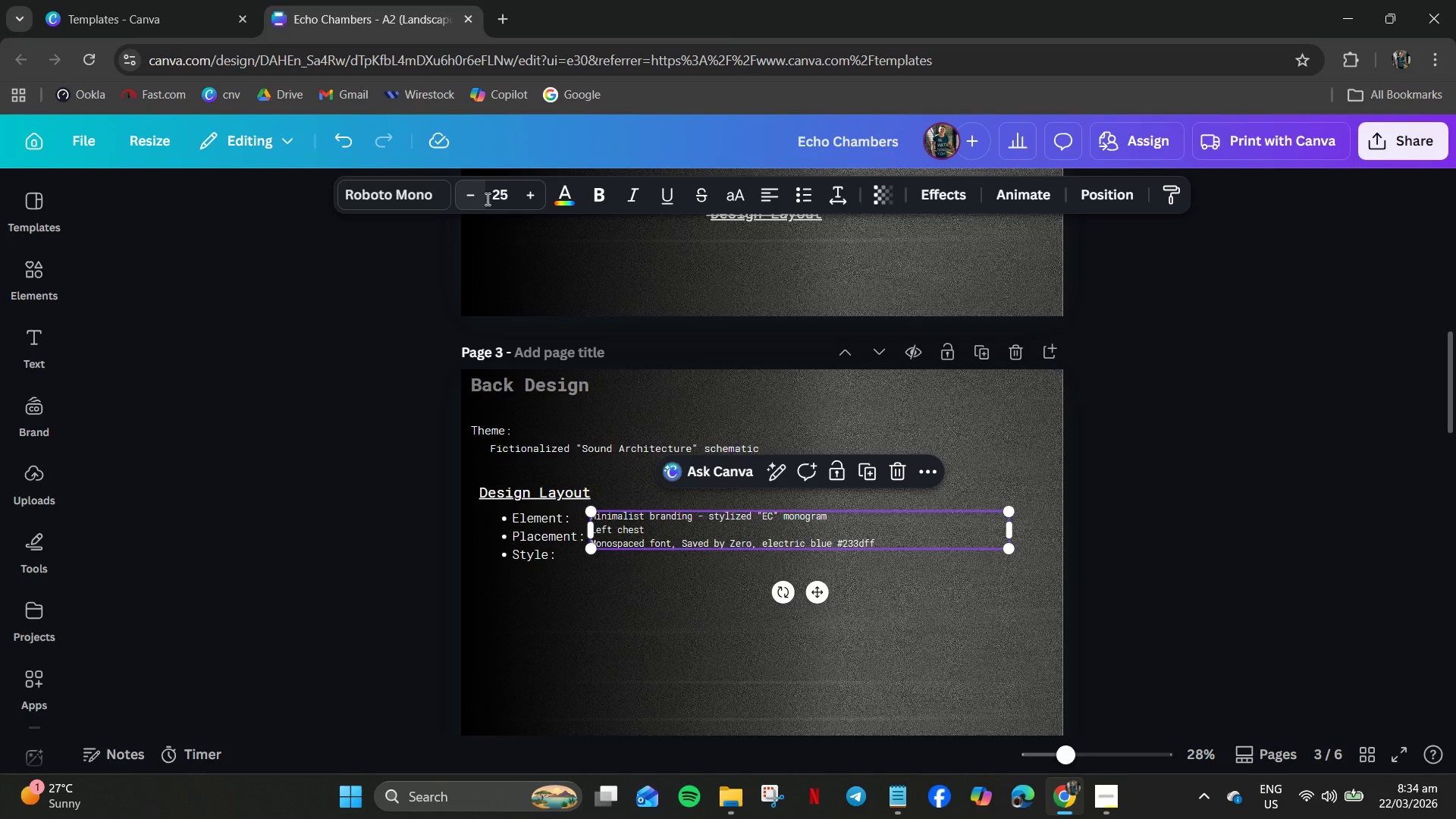 
left_click([506, 193])
 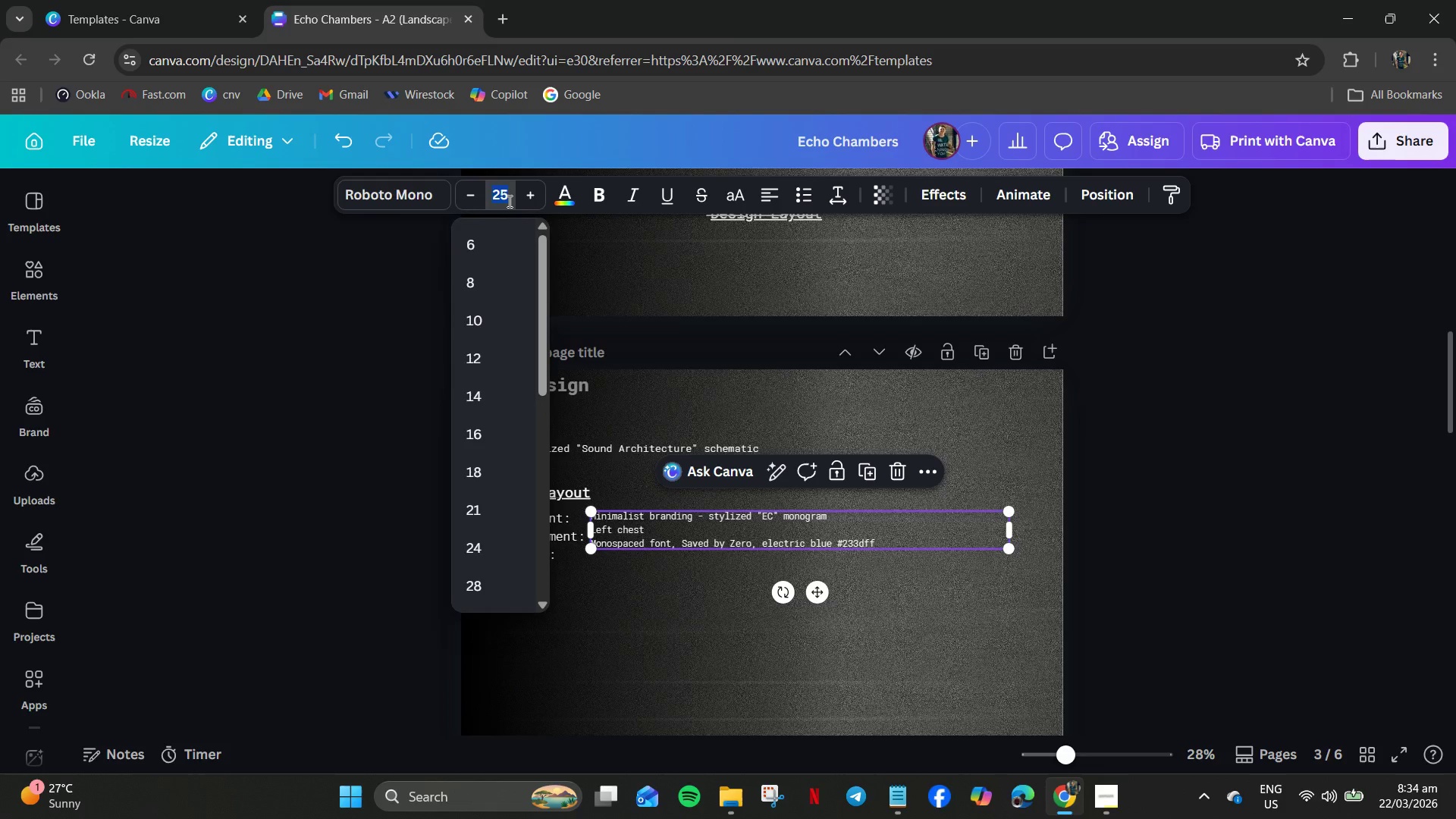 
key(Numpad2)
 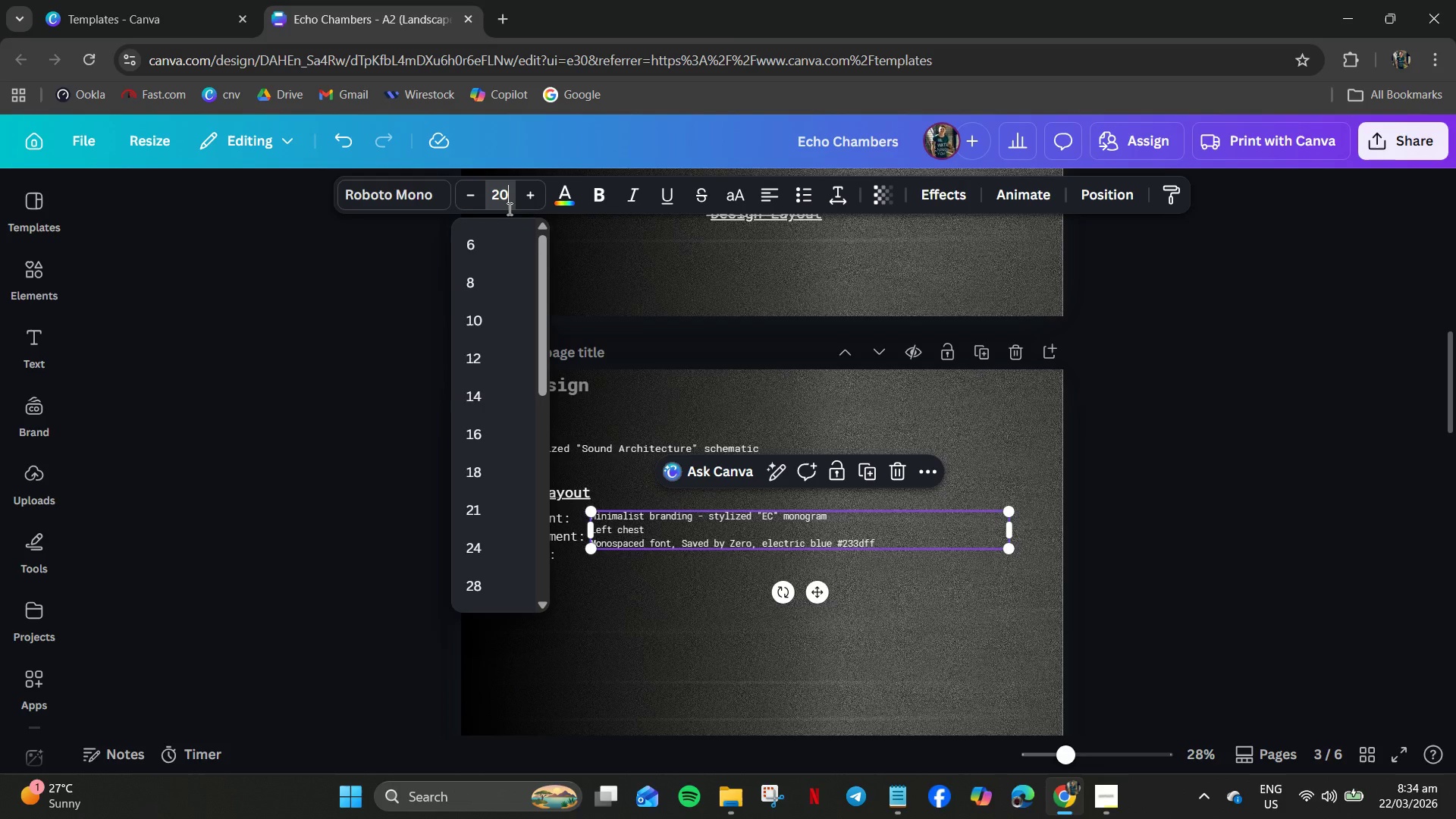 
key(Numpad0)
 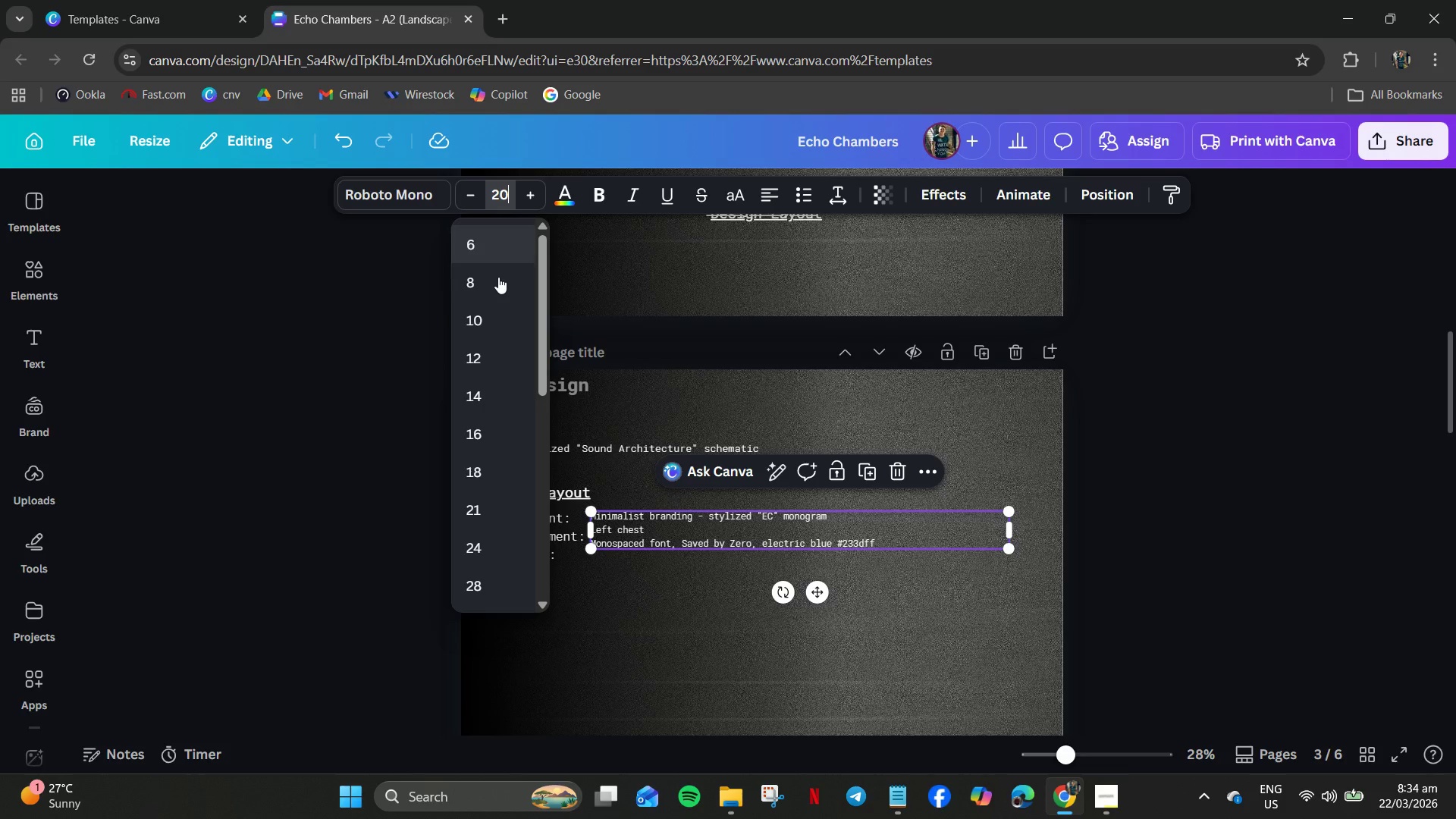 
key(NumpadDecimal)
 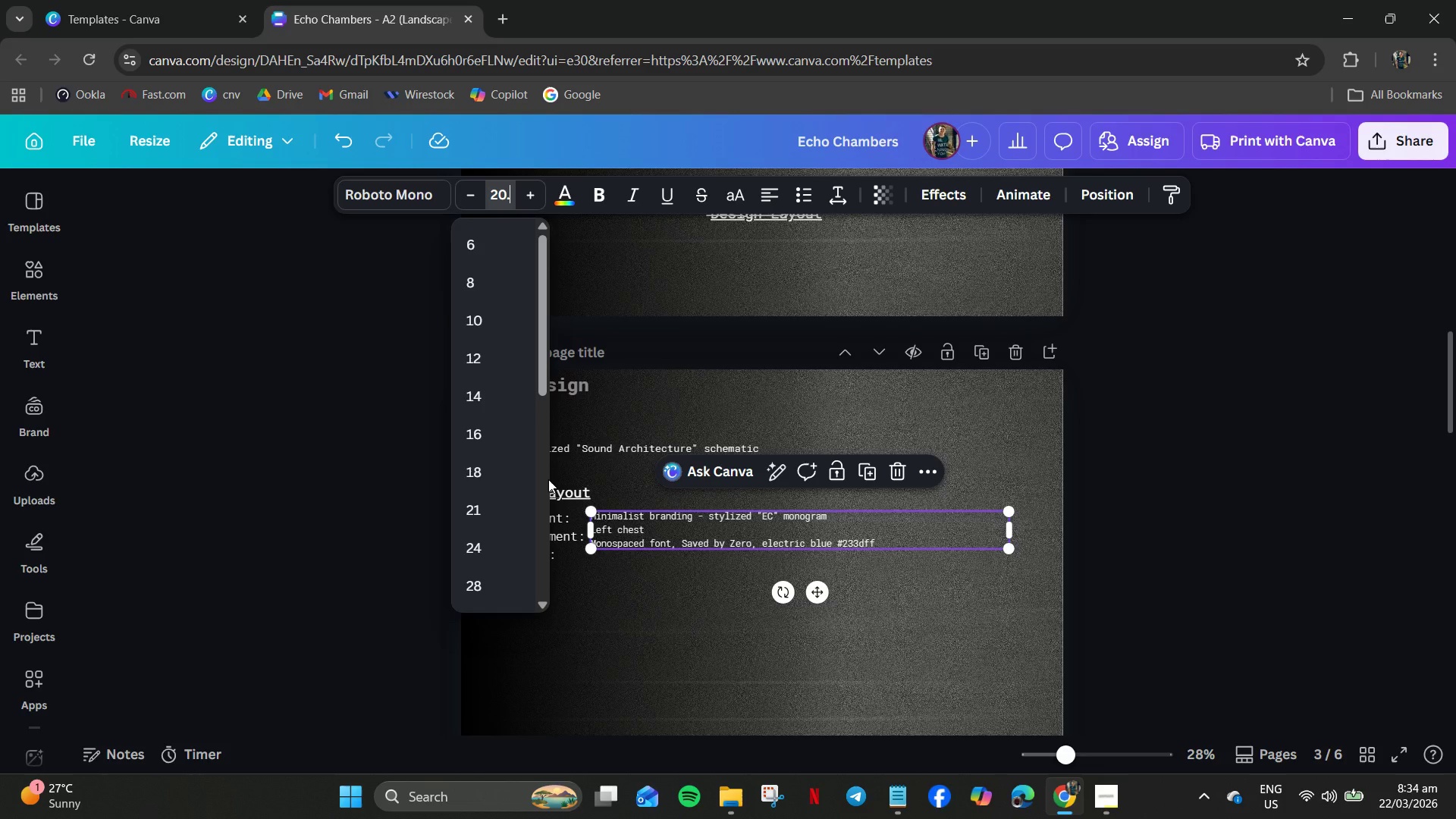 
key(NumpadEnter)
 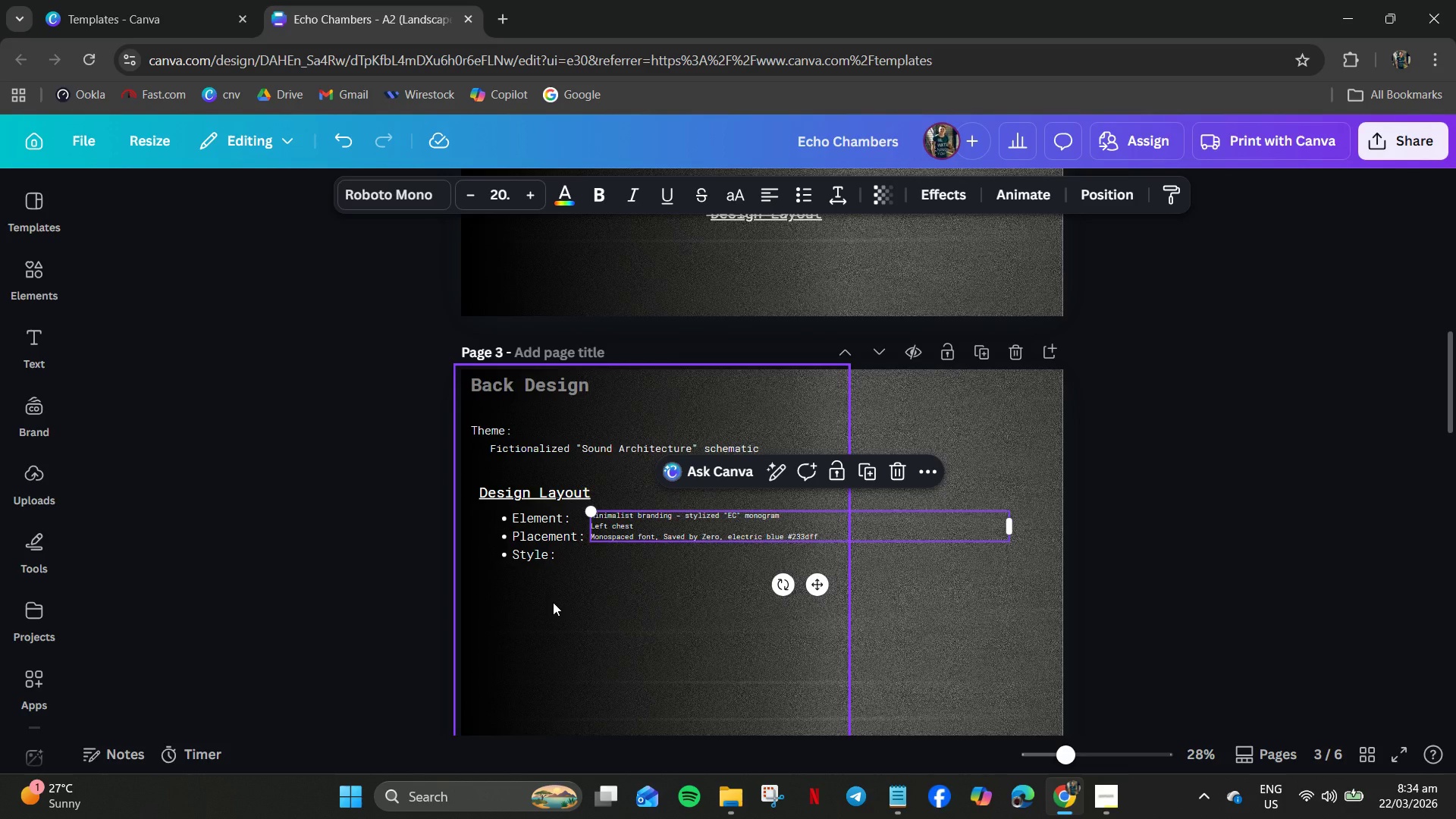 
key(Control+Z)
 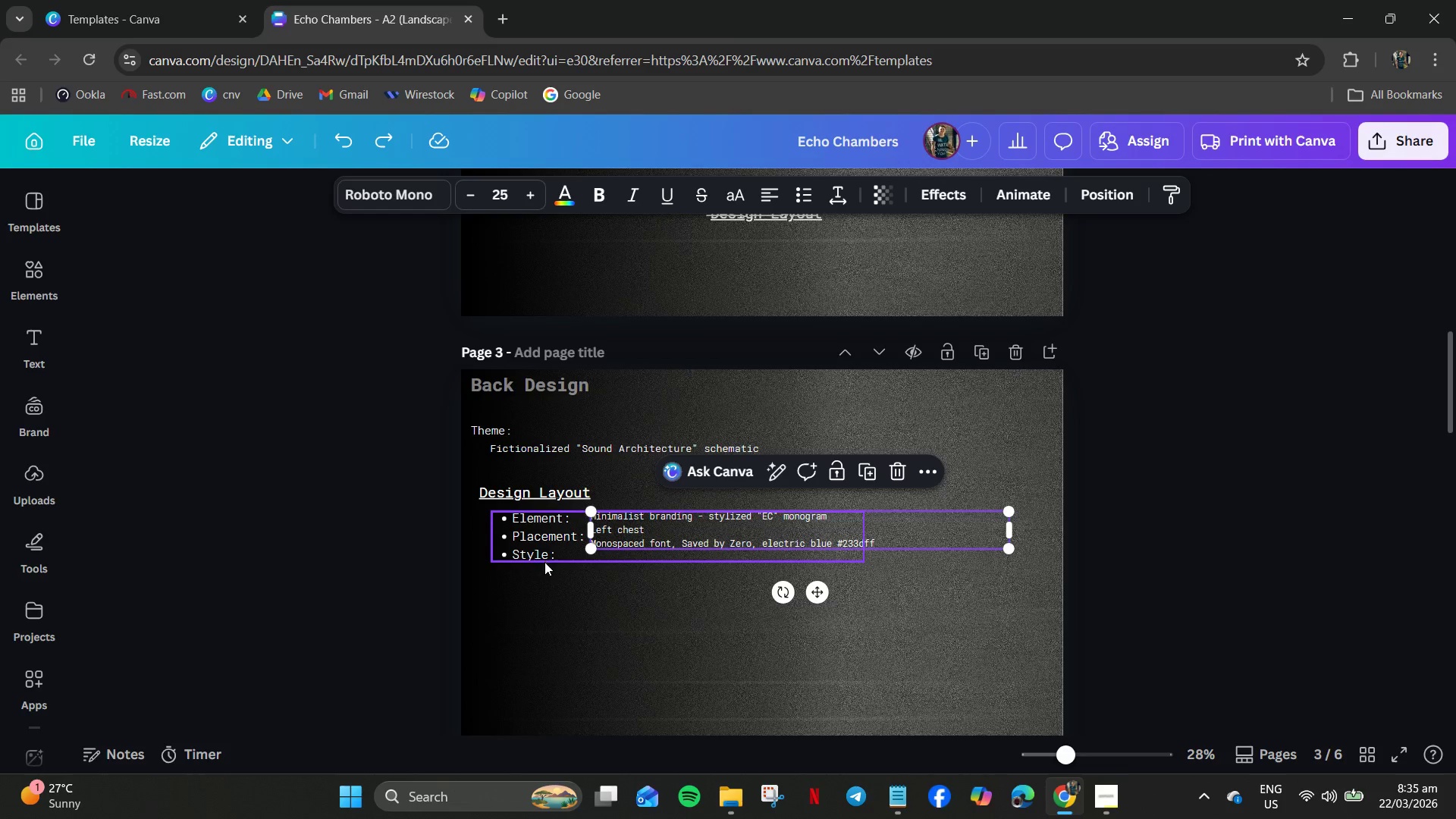 
left_click([560, 629])
 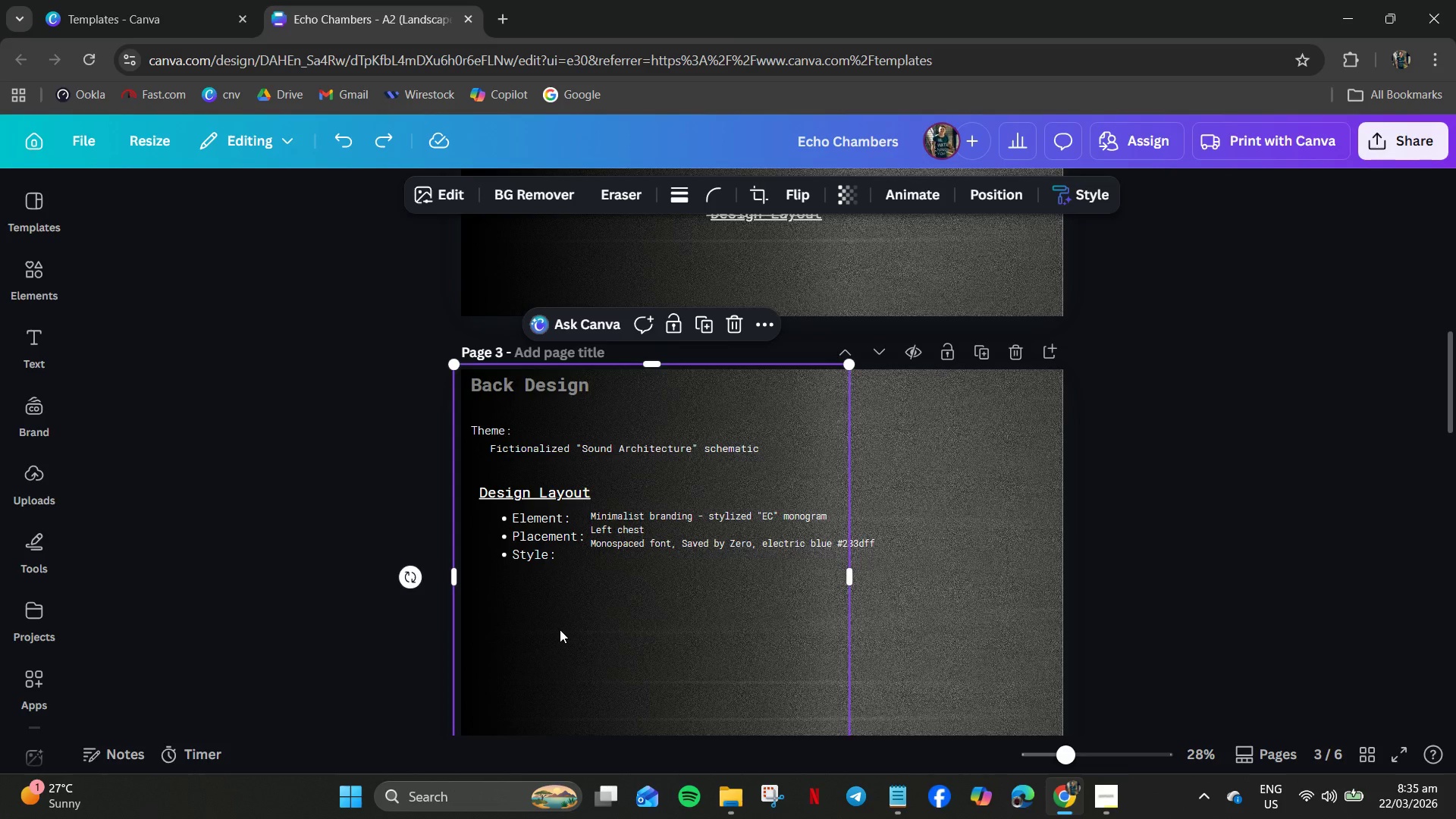 
hold_key(key=ControlLeft, duration=1.16)
scroll: coordinate [560, 629], scroll_direction: up, amount: 4.0
 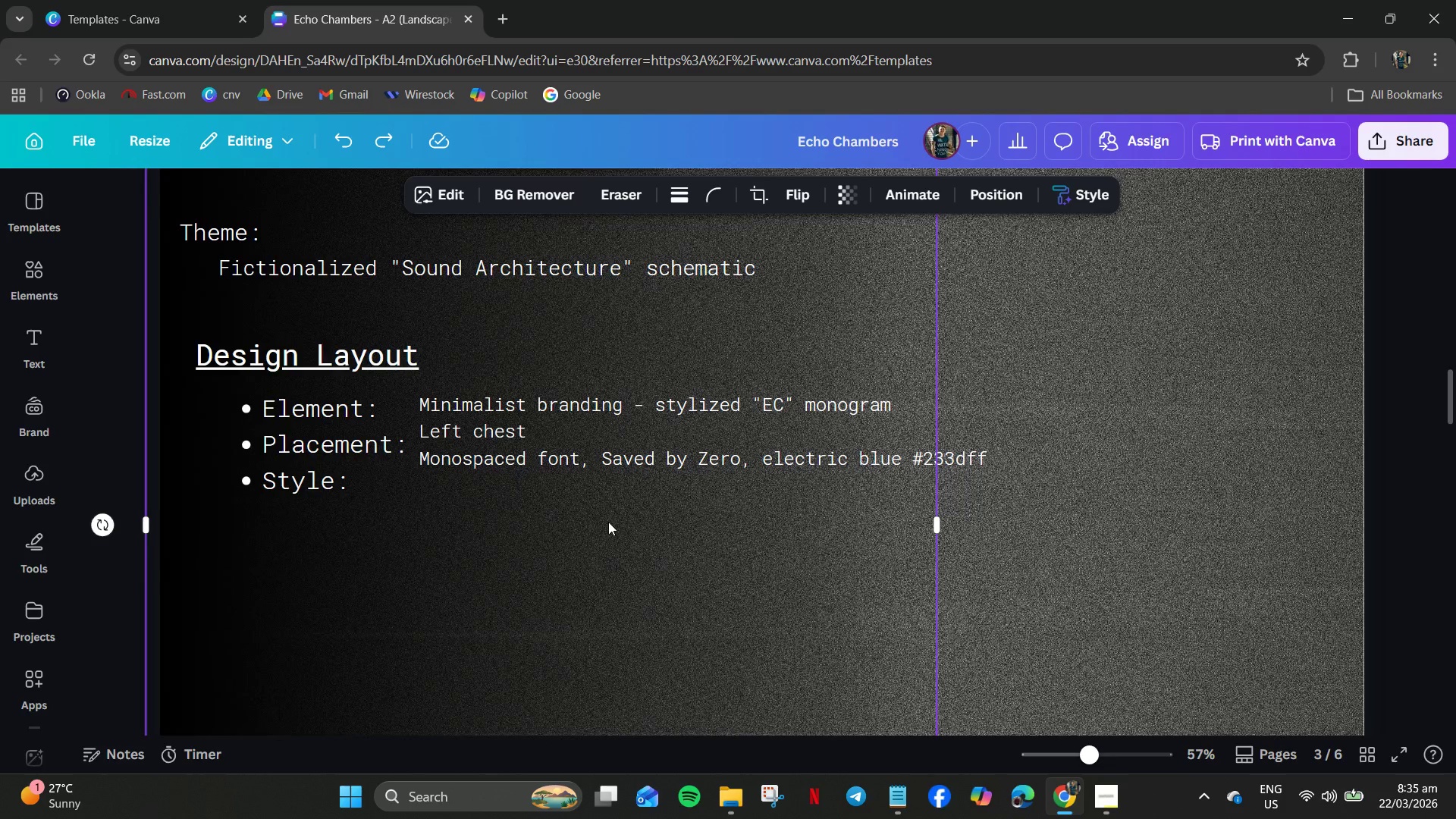 
wait(10.2)
 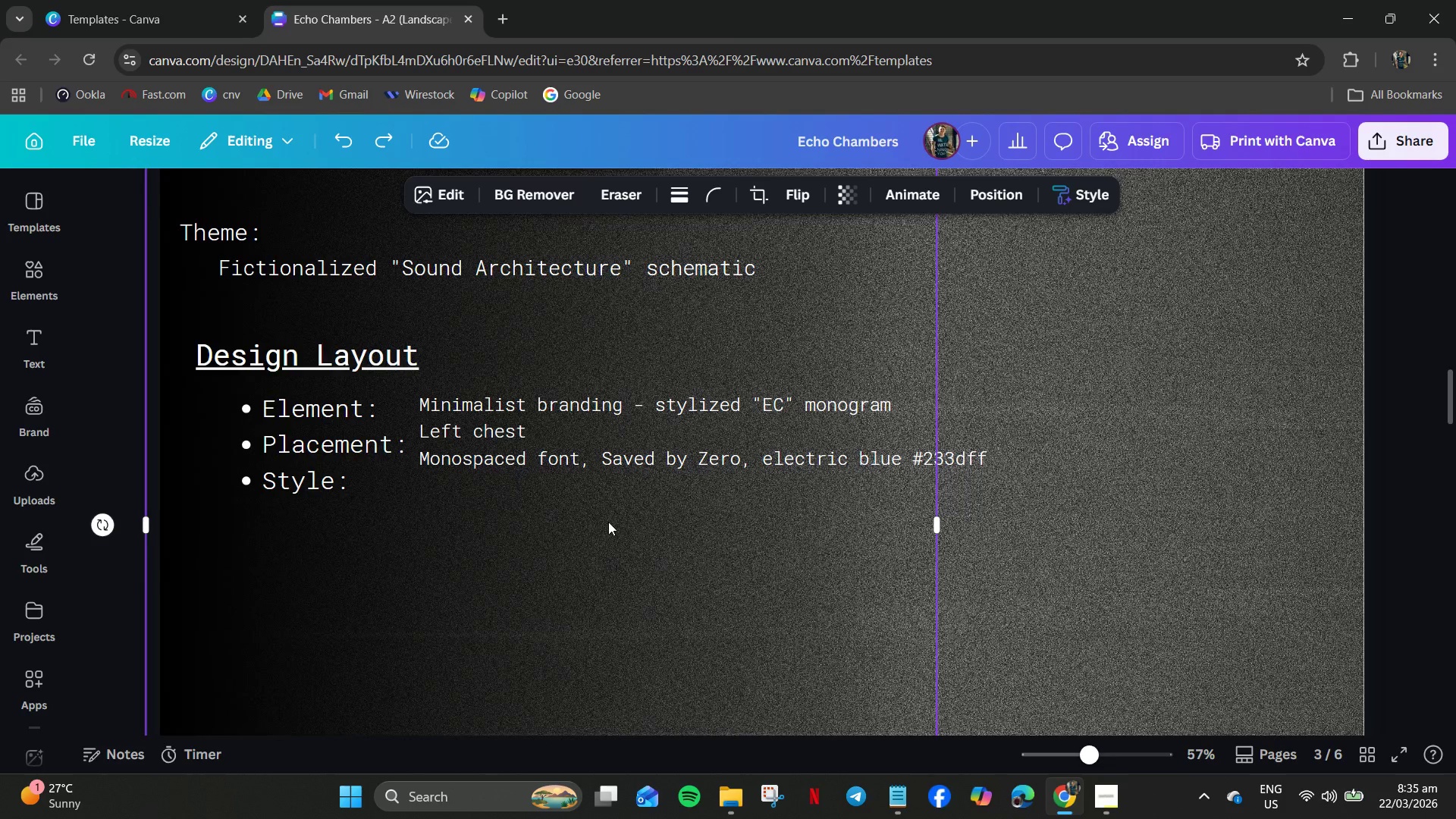 
left_click([359, 456])
 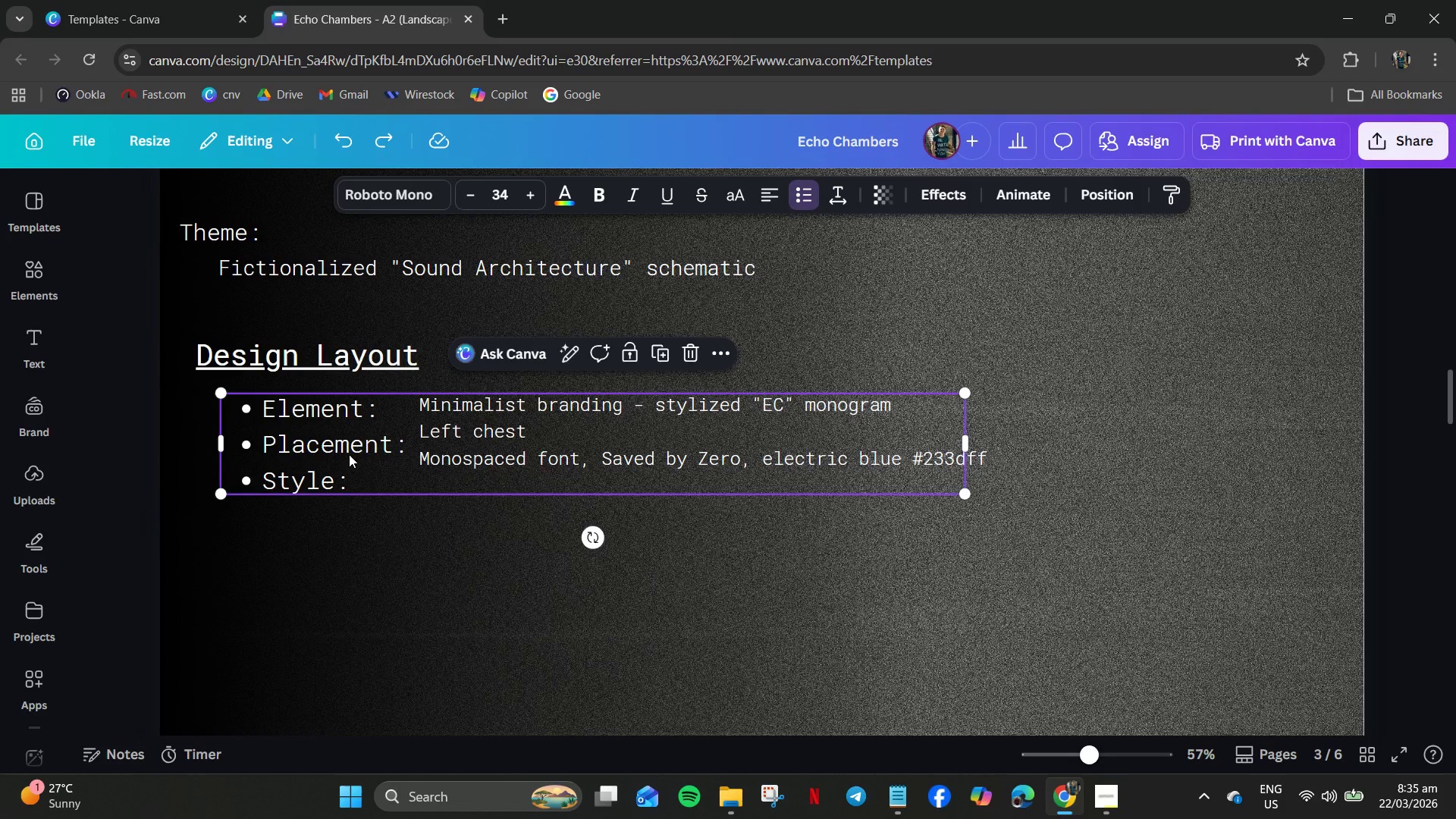 
left_click([328, 454])
 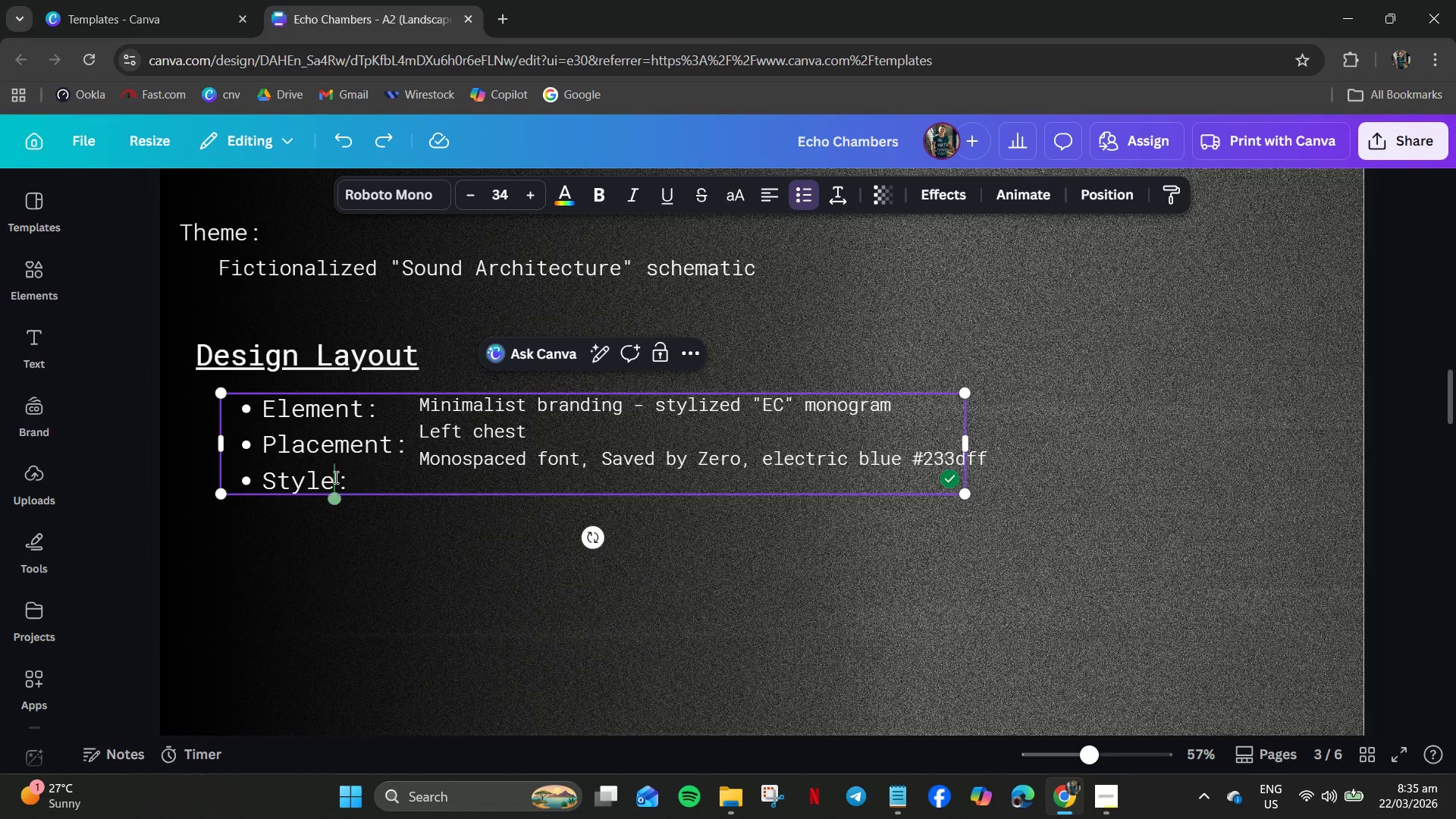 
left_click([270, 572])
 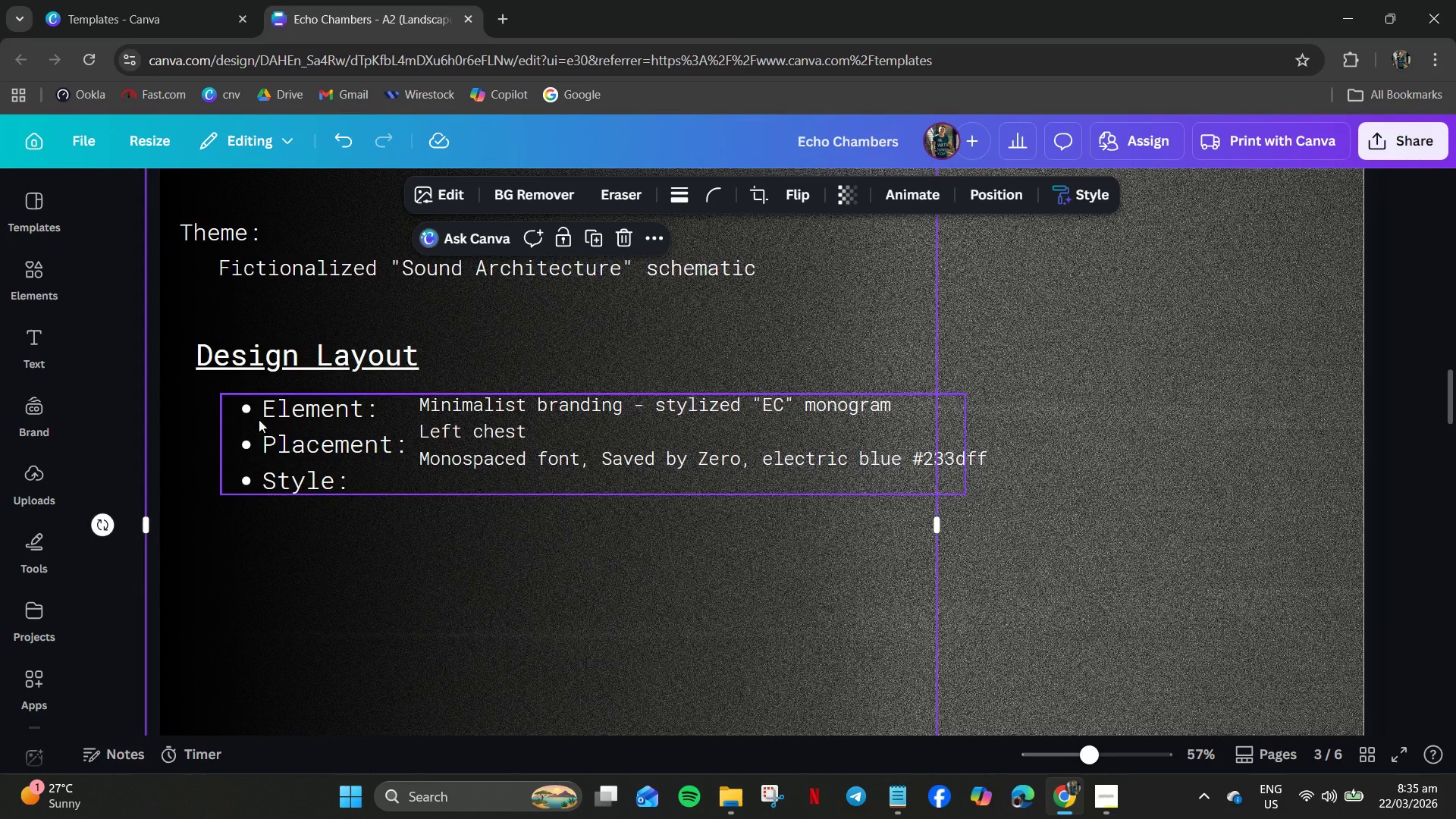 
left_click([259, 419])
 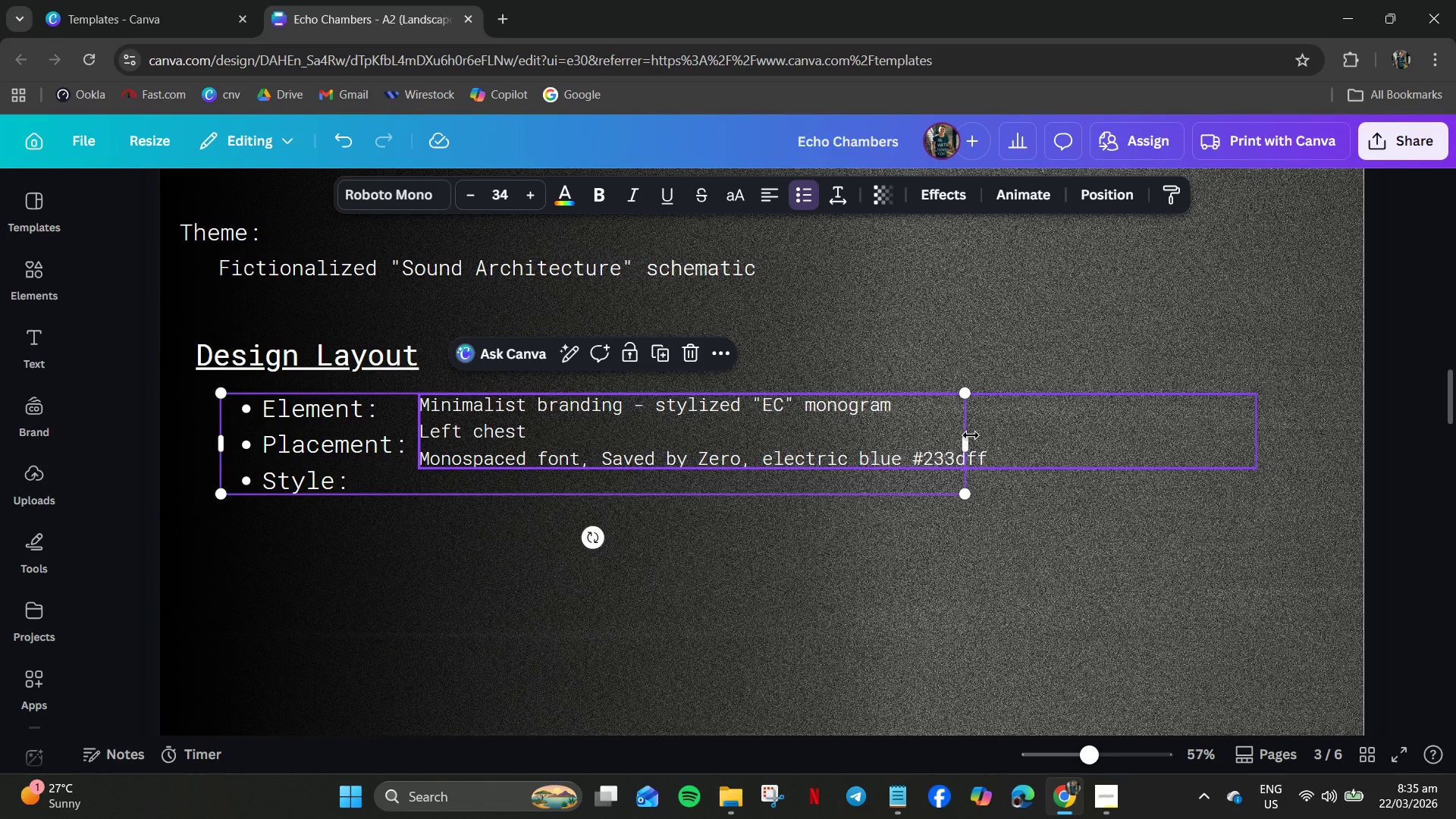 
left_click_drag(start_coordinate=[970, 441], to_coordinate=[422, 441])
 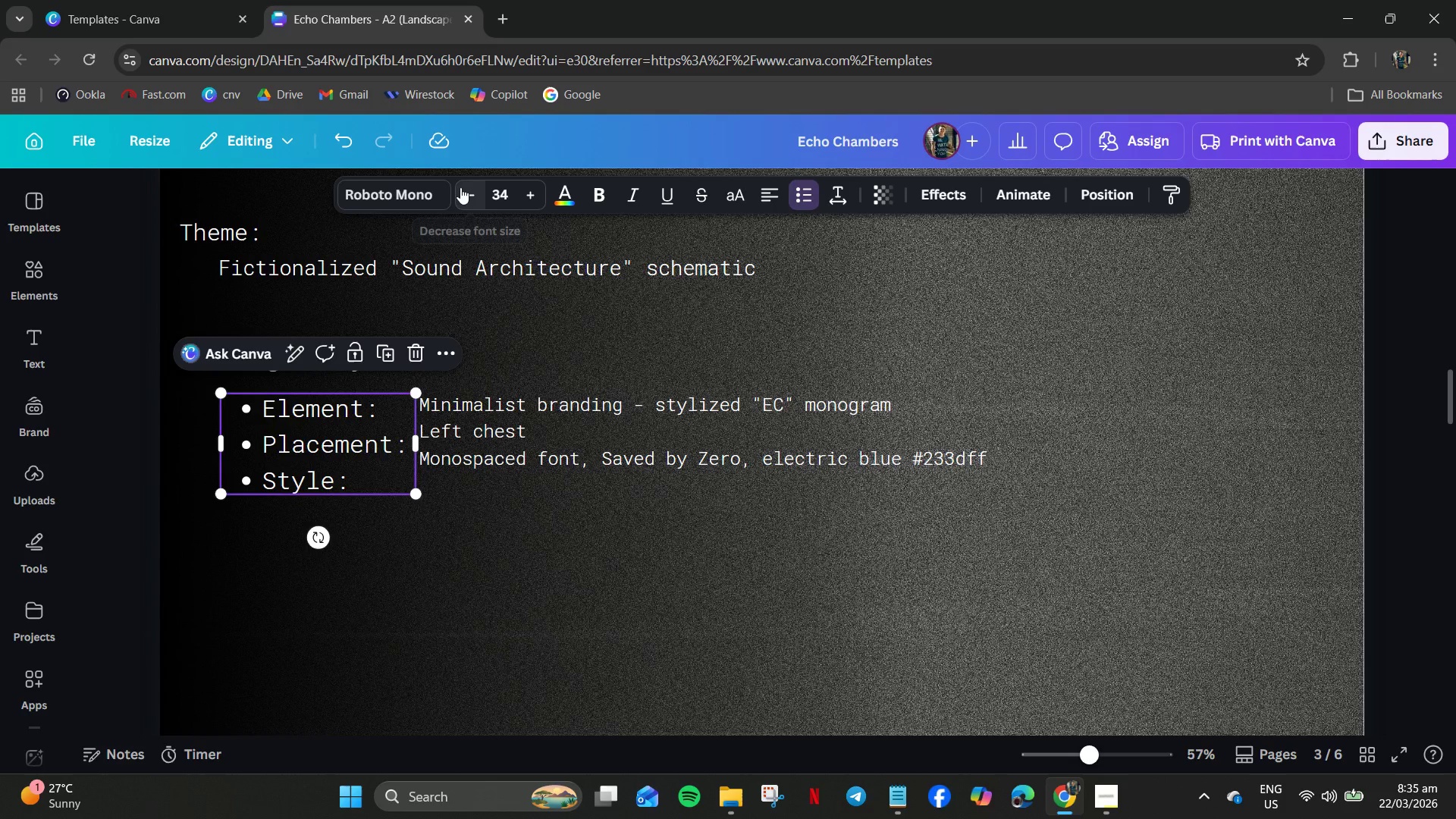 
double_click([460, 187])
 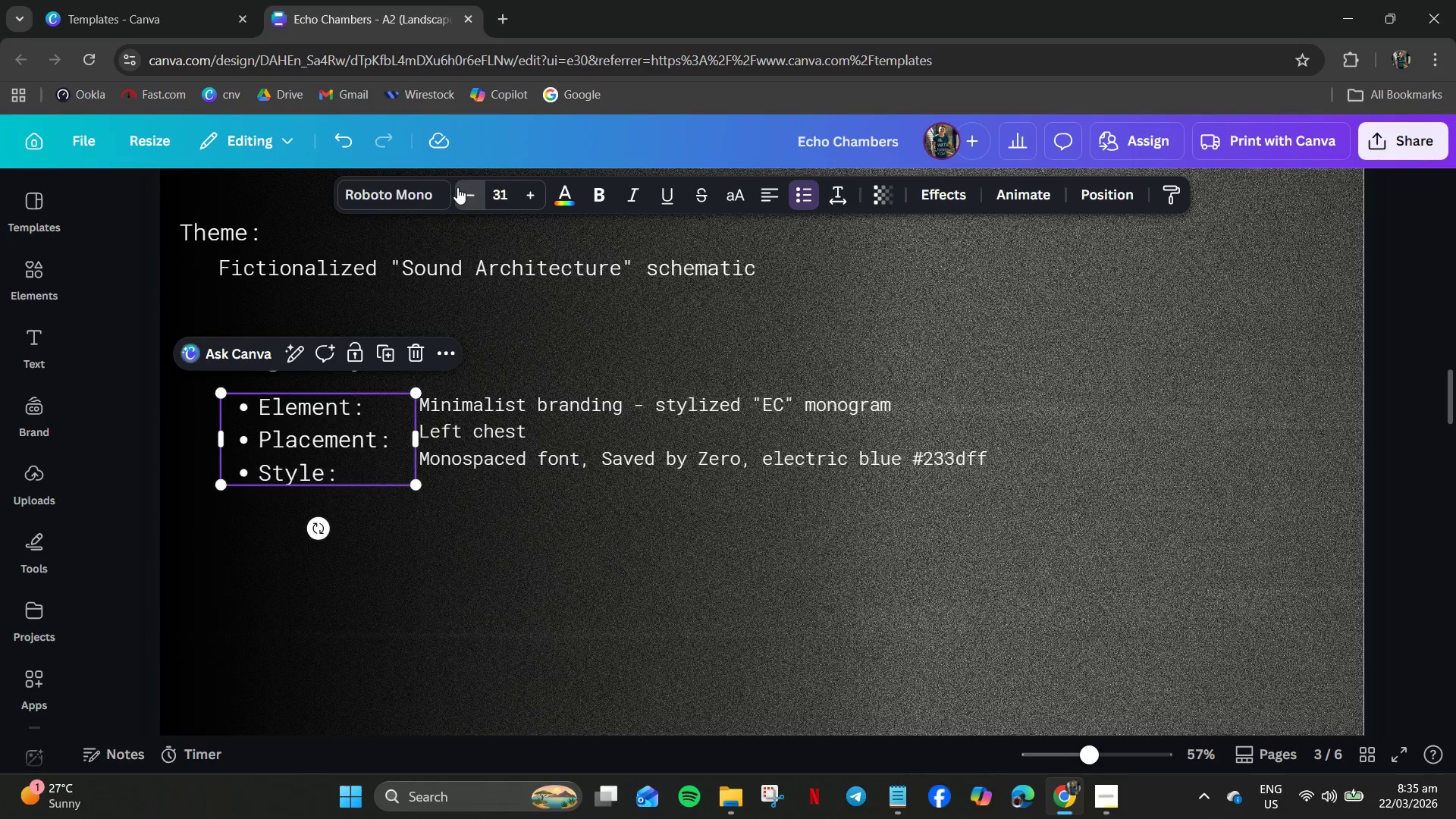 
triple_click([457, 187])
 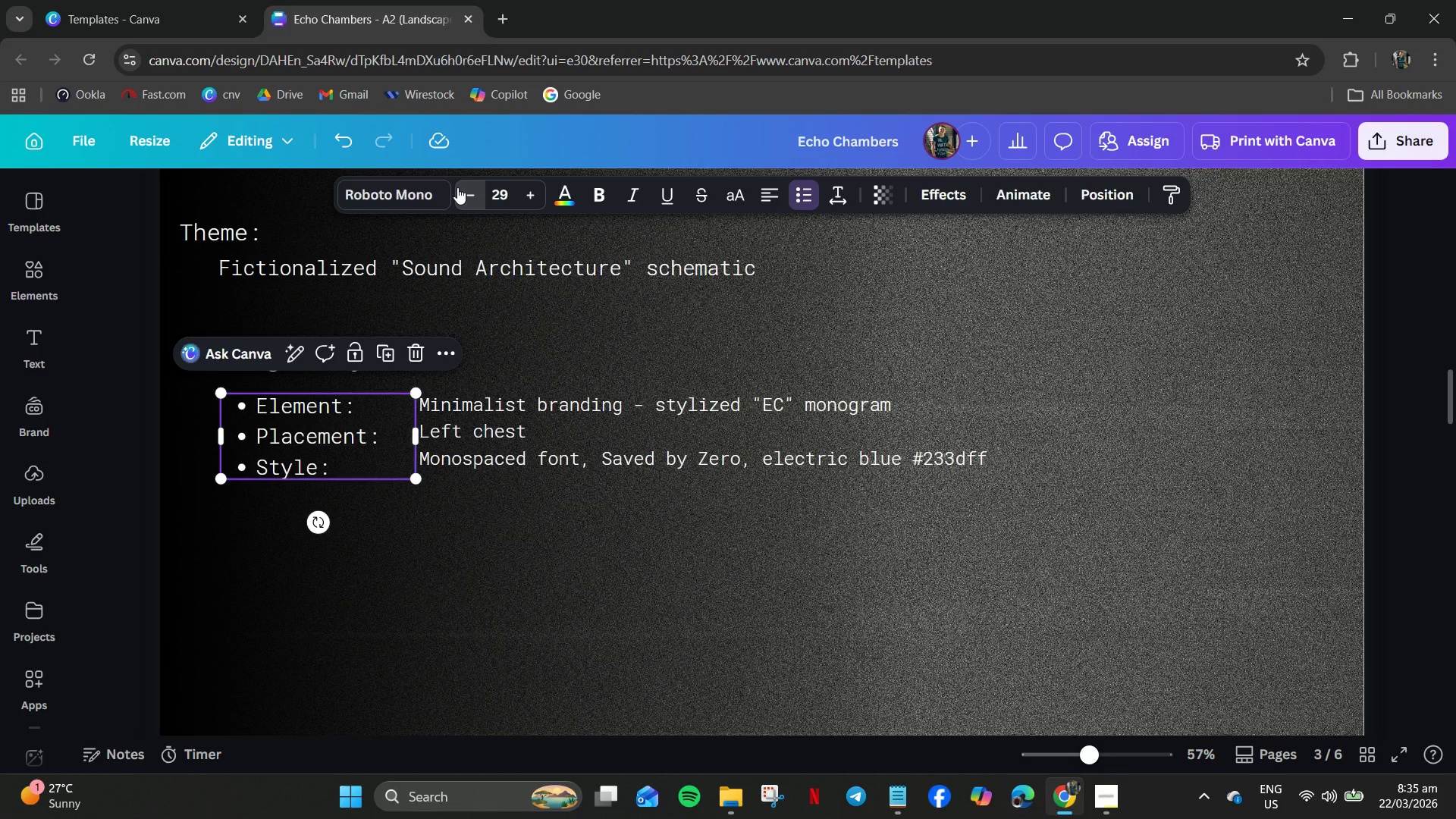 
triple_click([457, 187])
 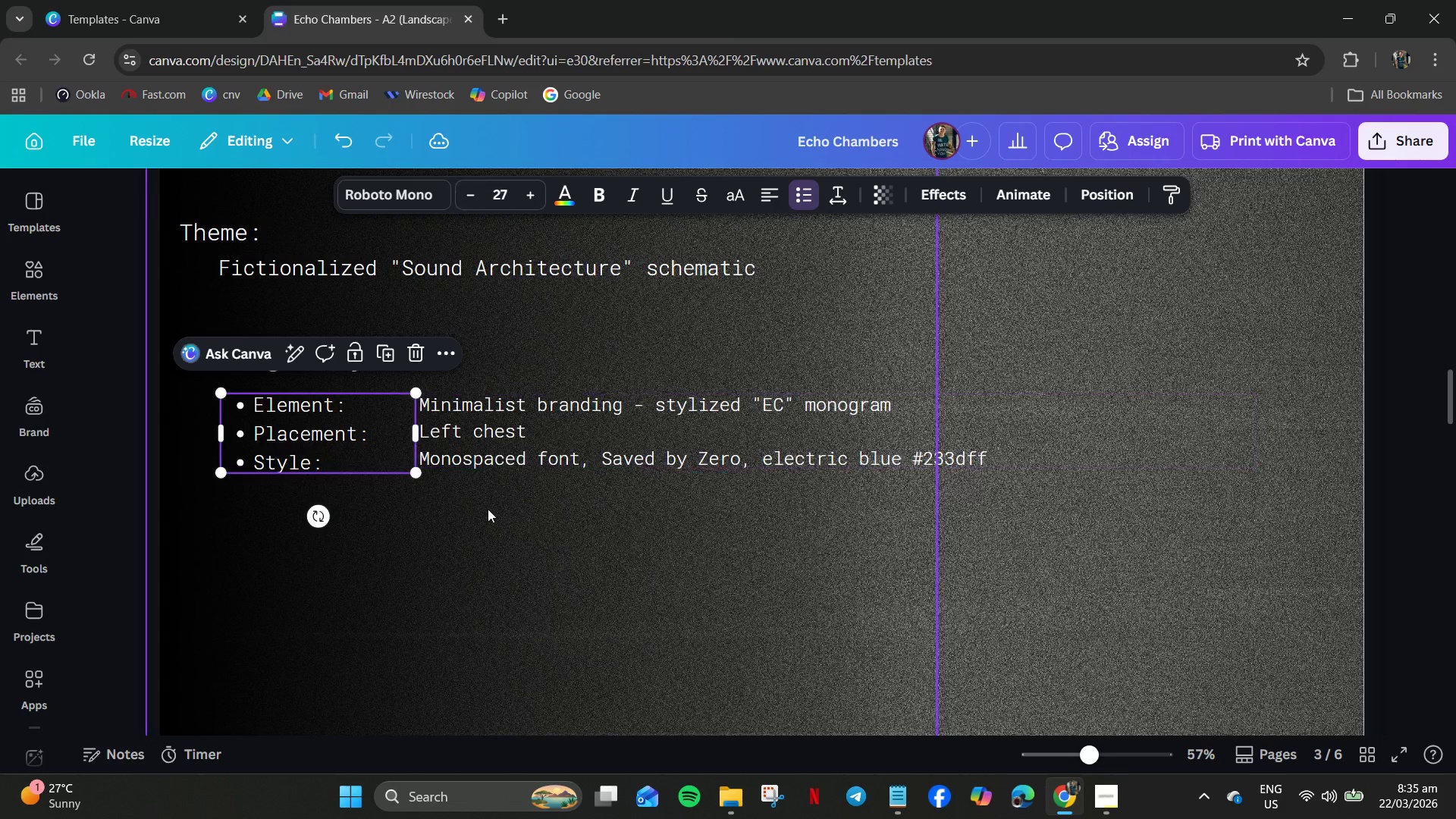 
left_click([485, 519])
 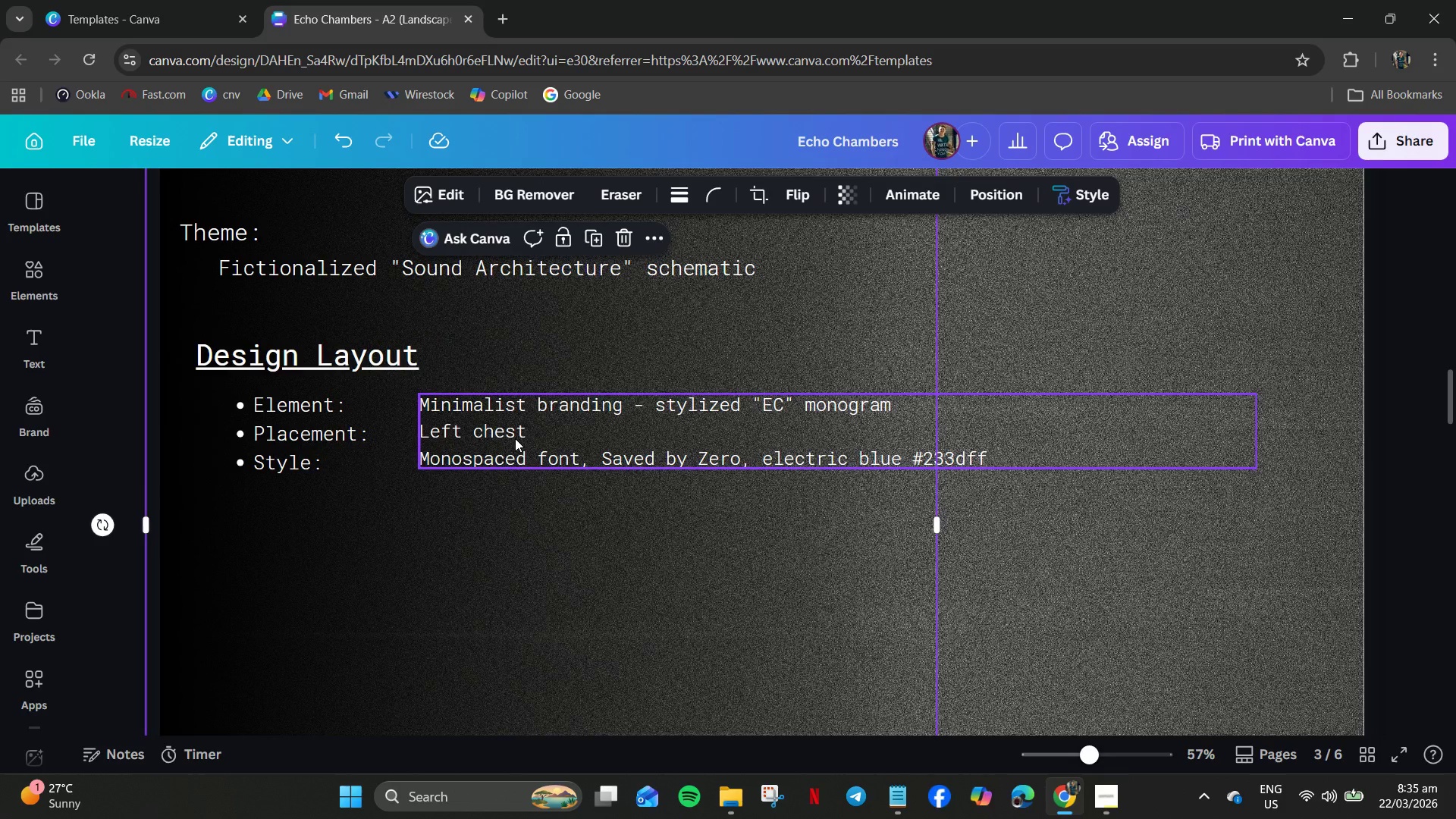 
left_click_drag(start_coordinate=[515, 438], to_coordinate=[479, 430])
 